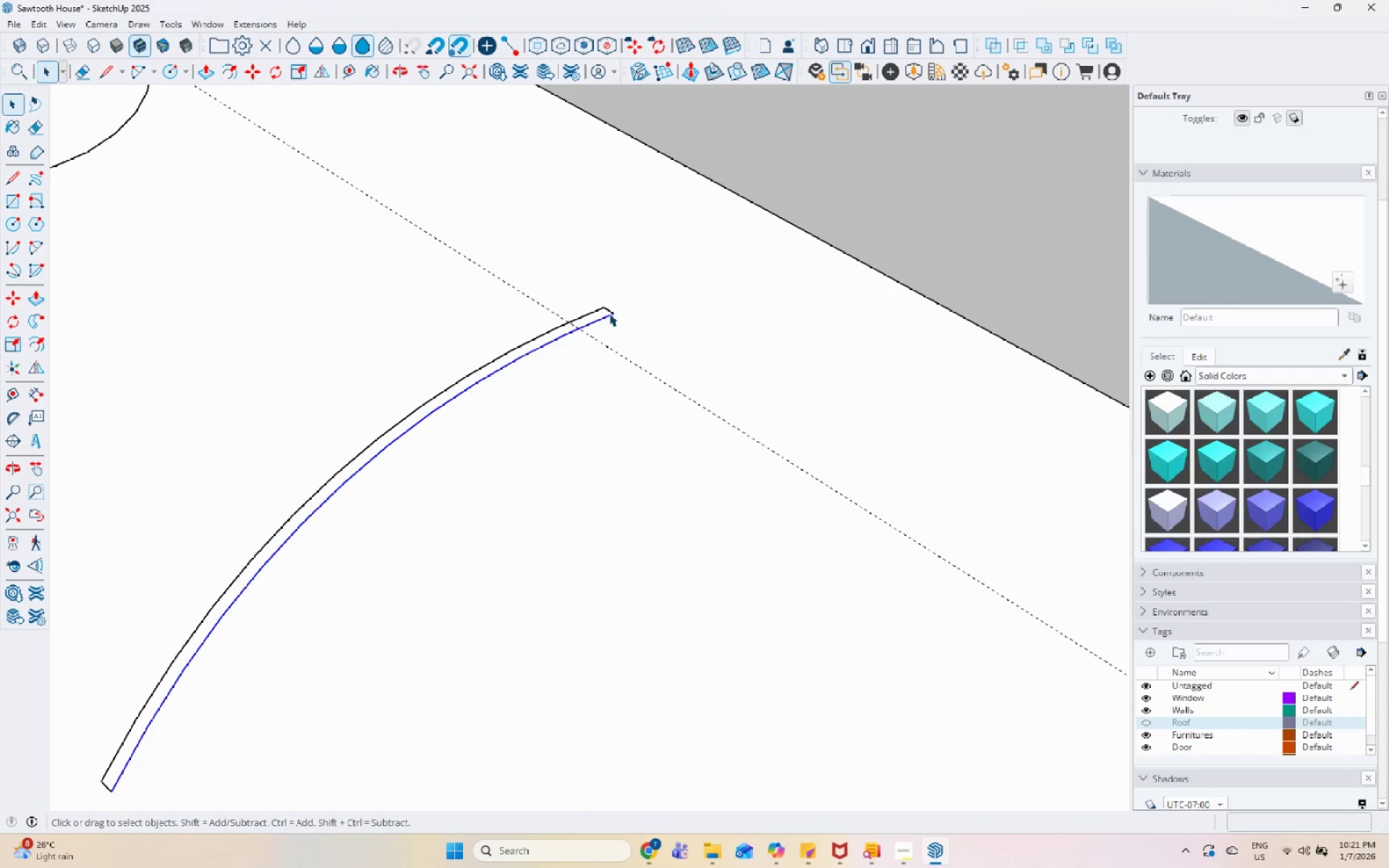 
double_click([609, 313])
 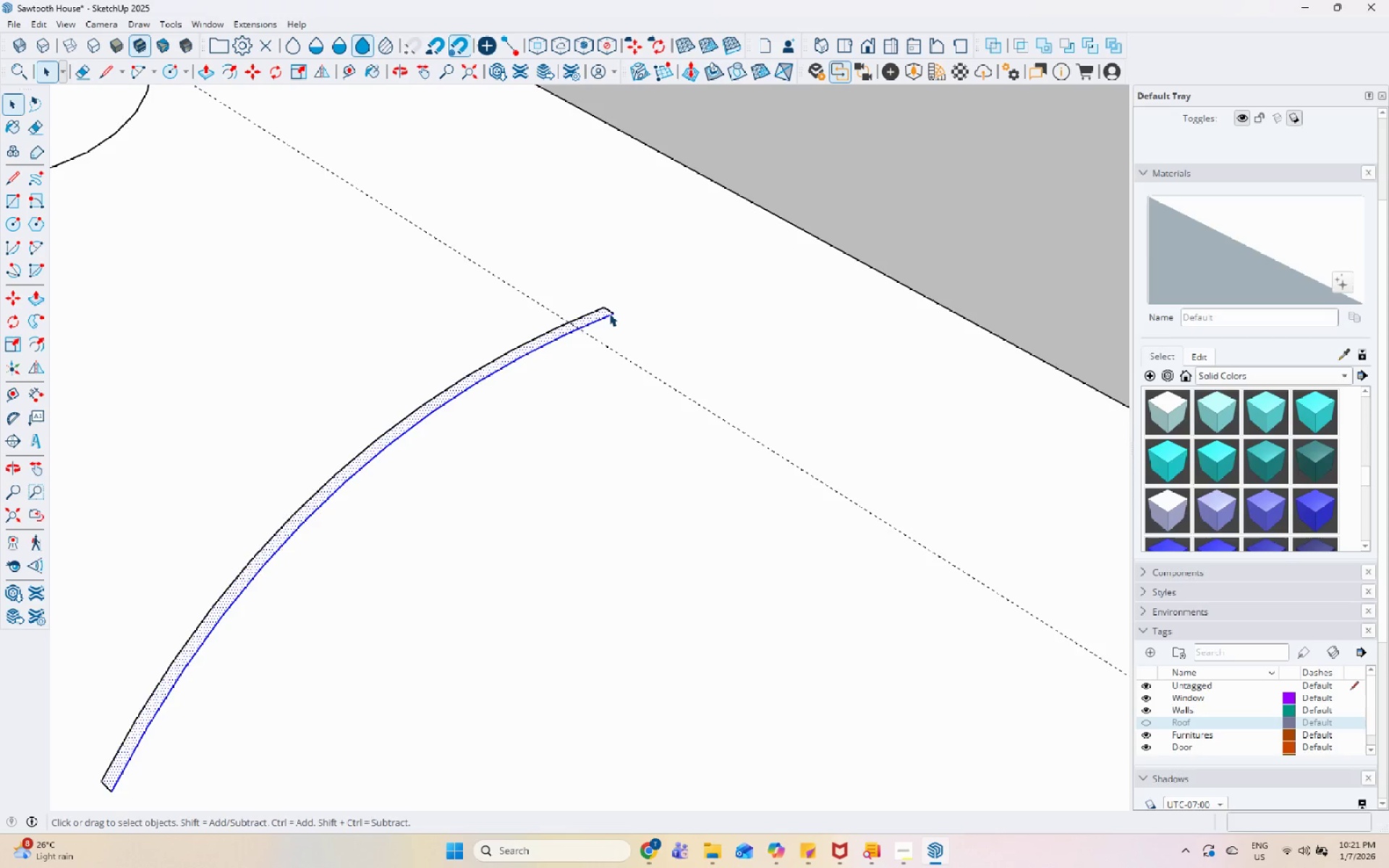 
triple_click([609, 313])
 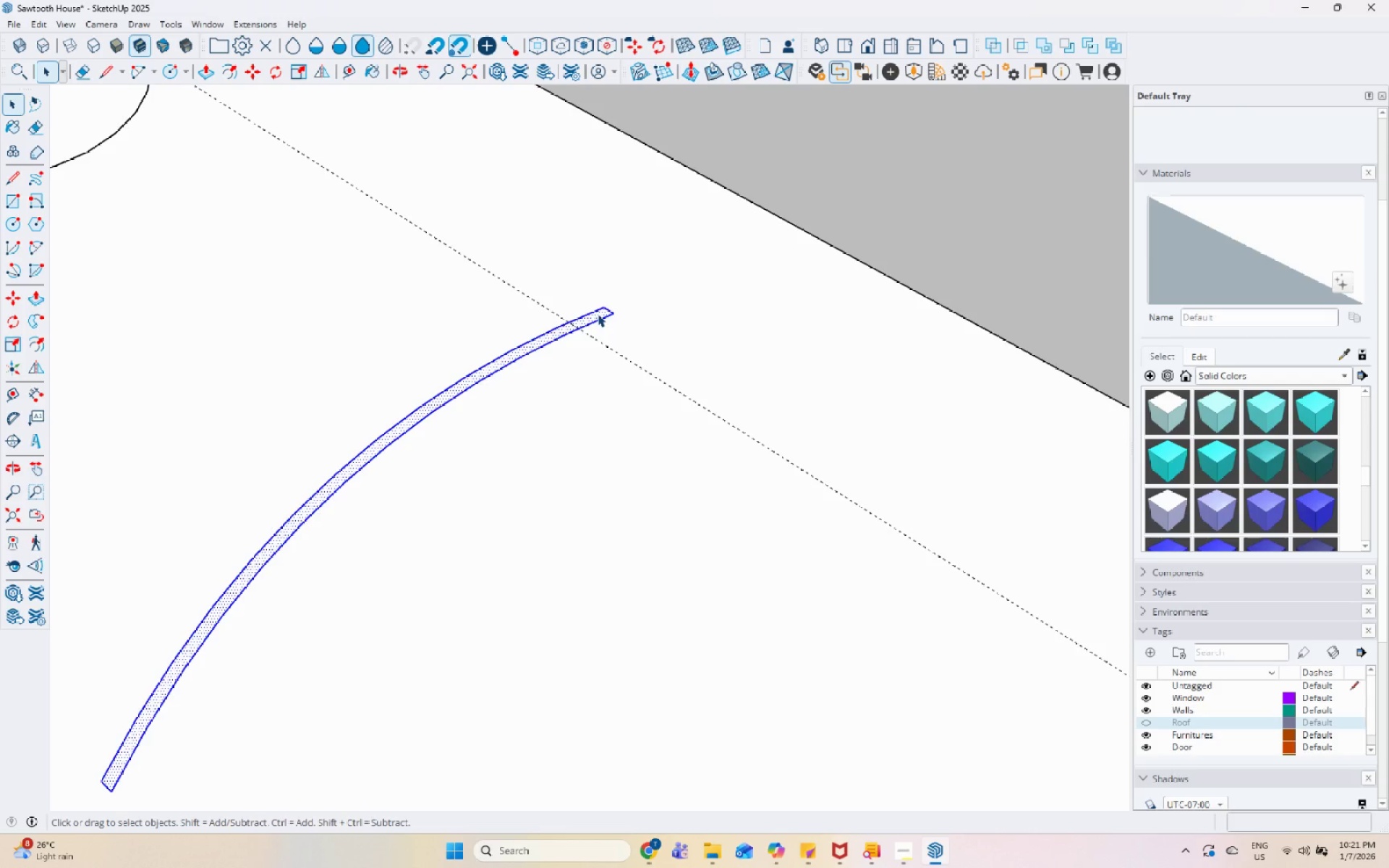 
left_click([597, 315])
 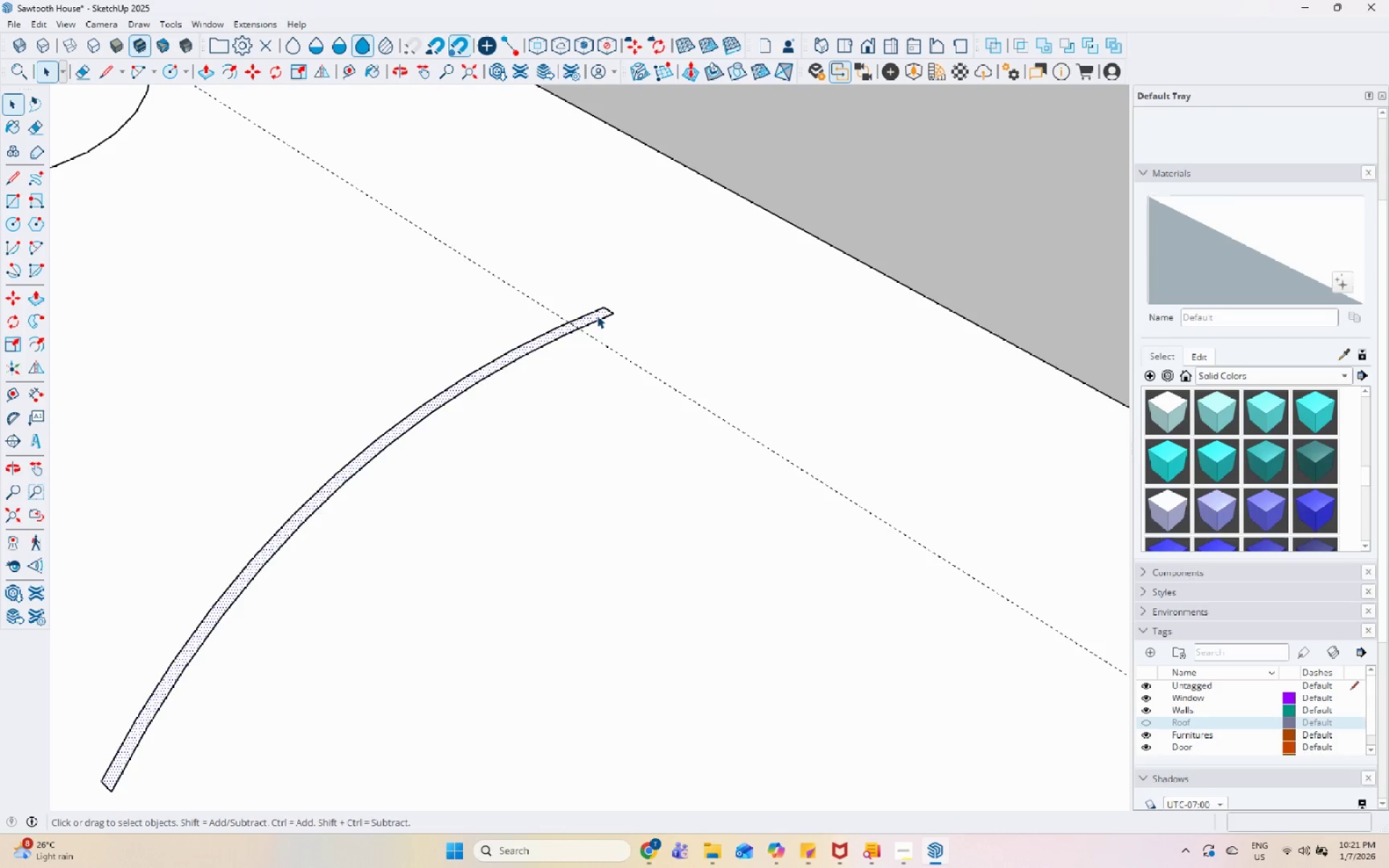 
right_click([597, 315])
 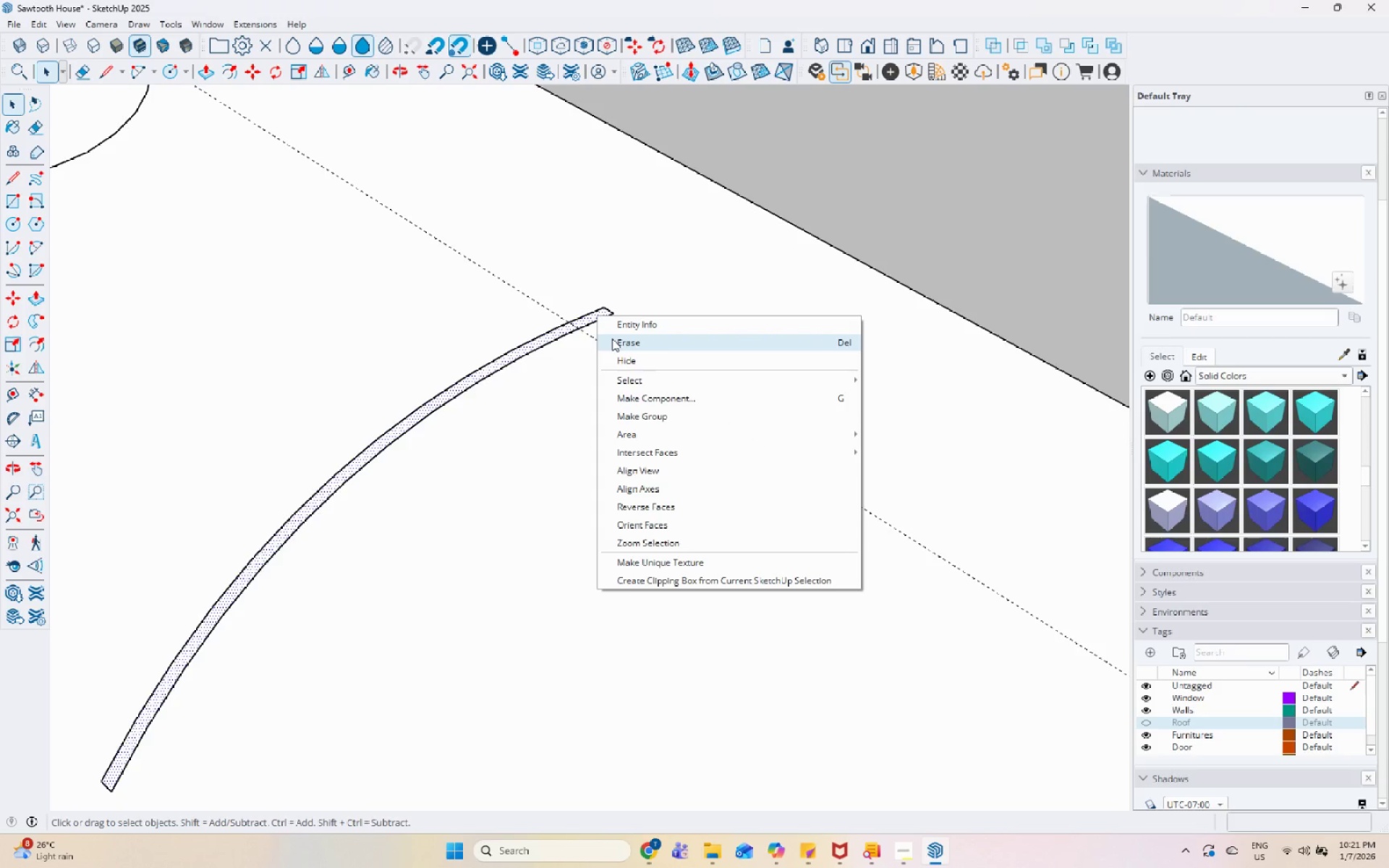 
key(Space)
 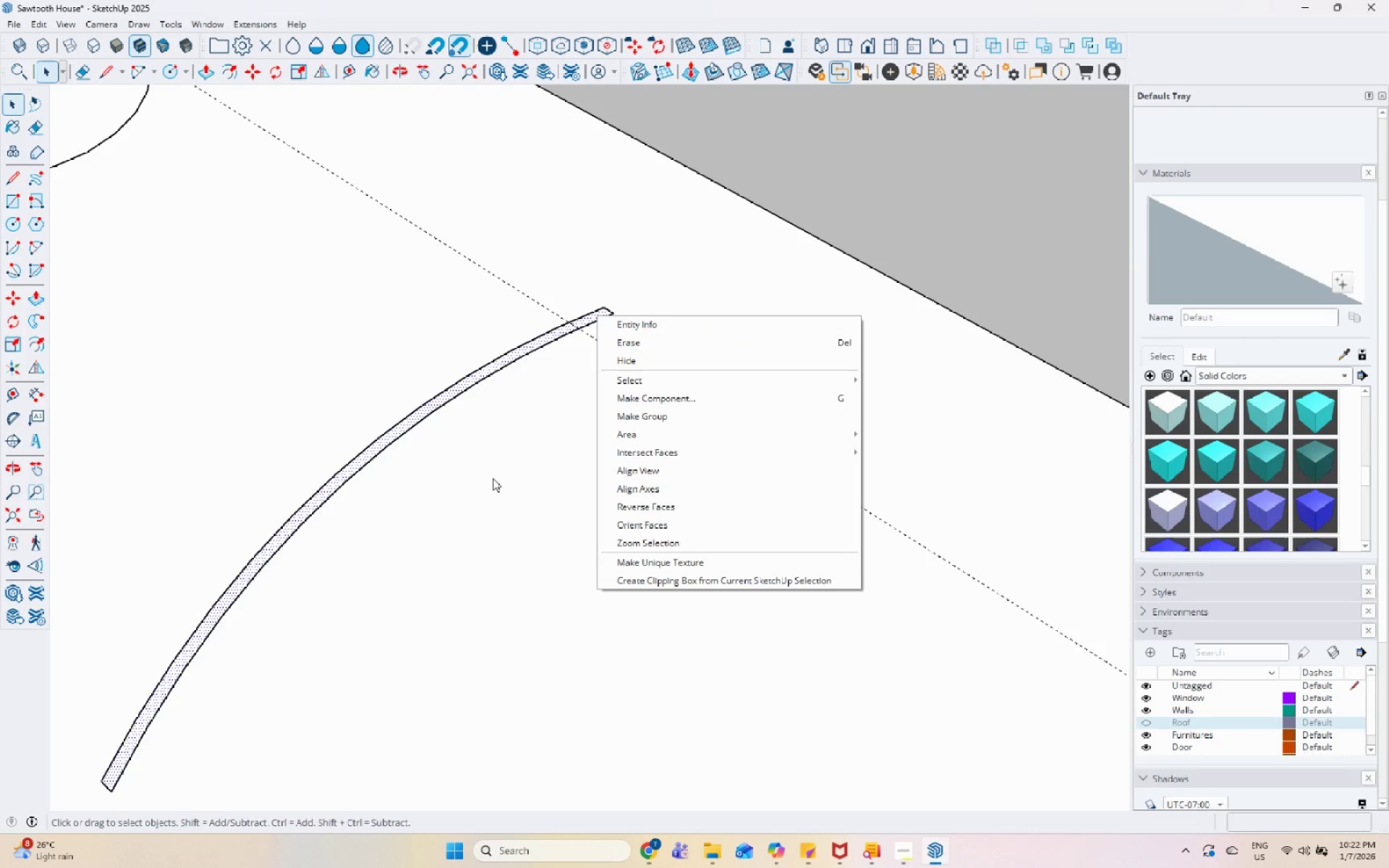 
left_click([515, 494])
 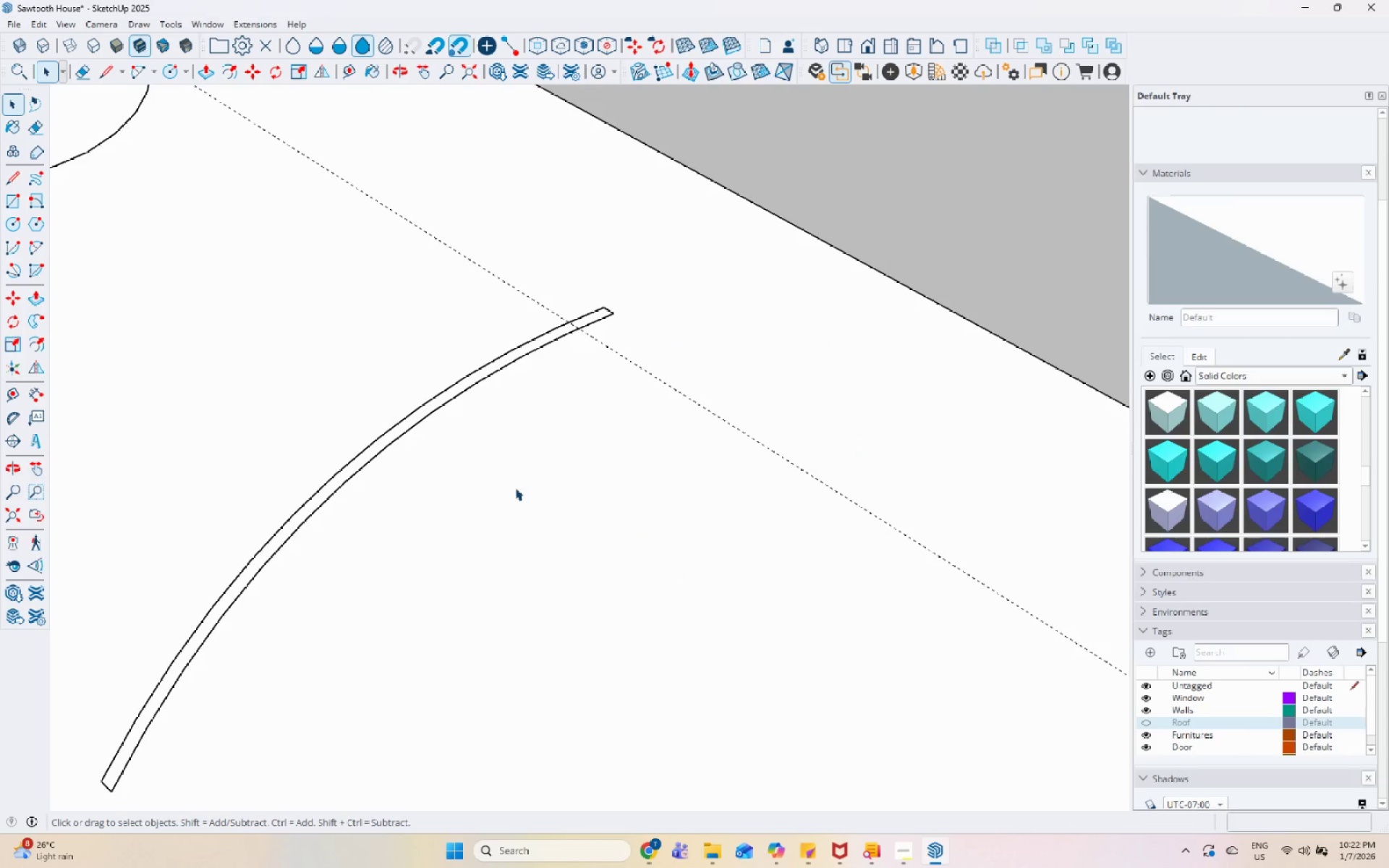 
scroll: coordinate [390, 368], scroll_direction: down, amount: 10.0
 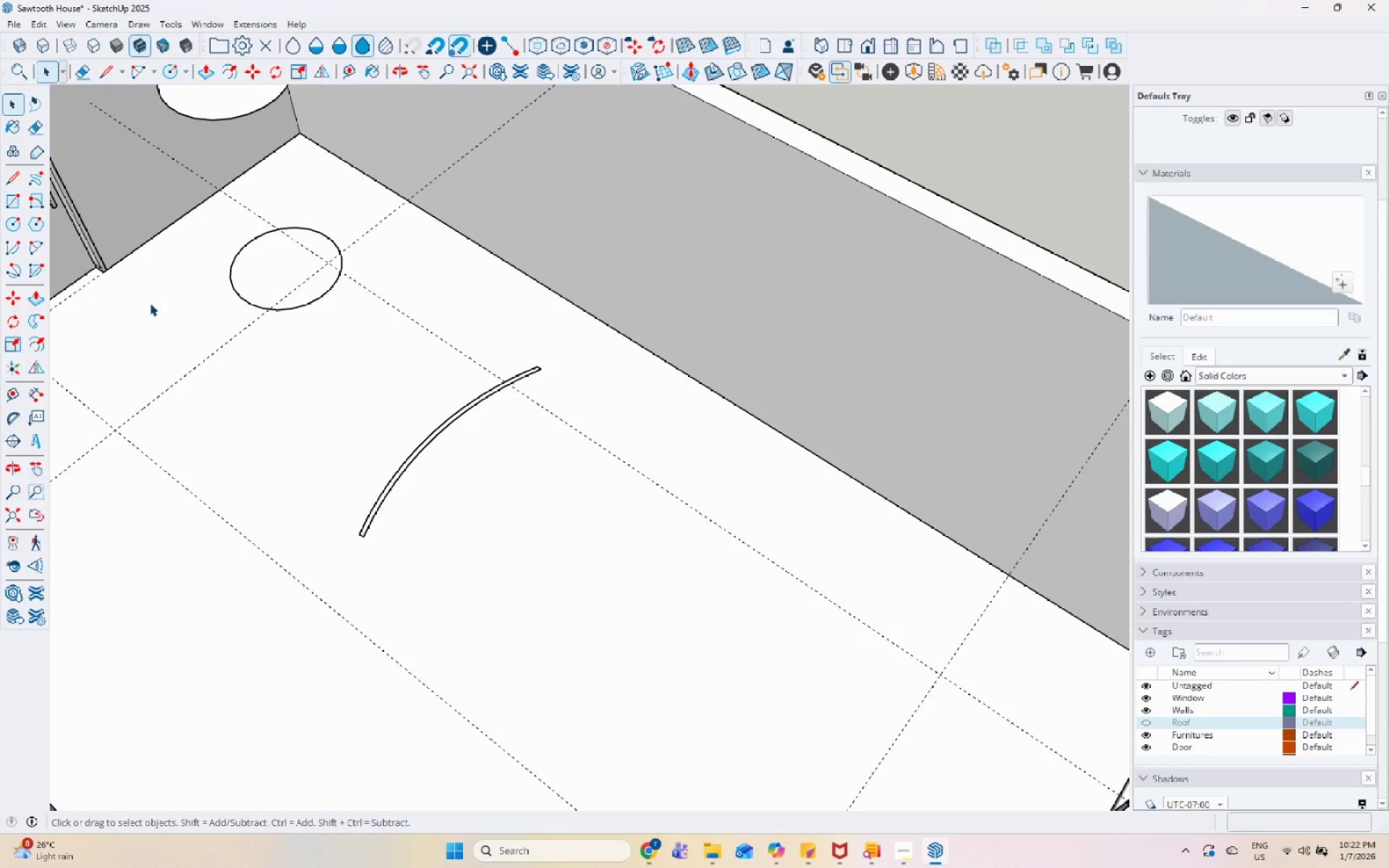 
left_click_drag(start_coordinate=[140, 289], to_coordinate=[828, 647])
 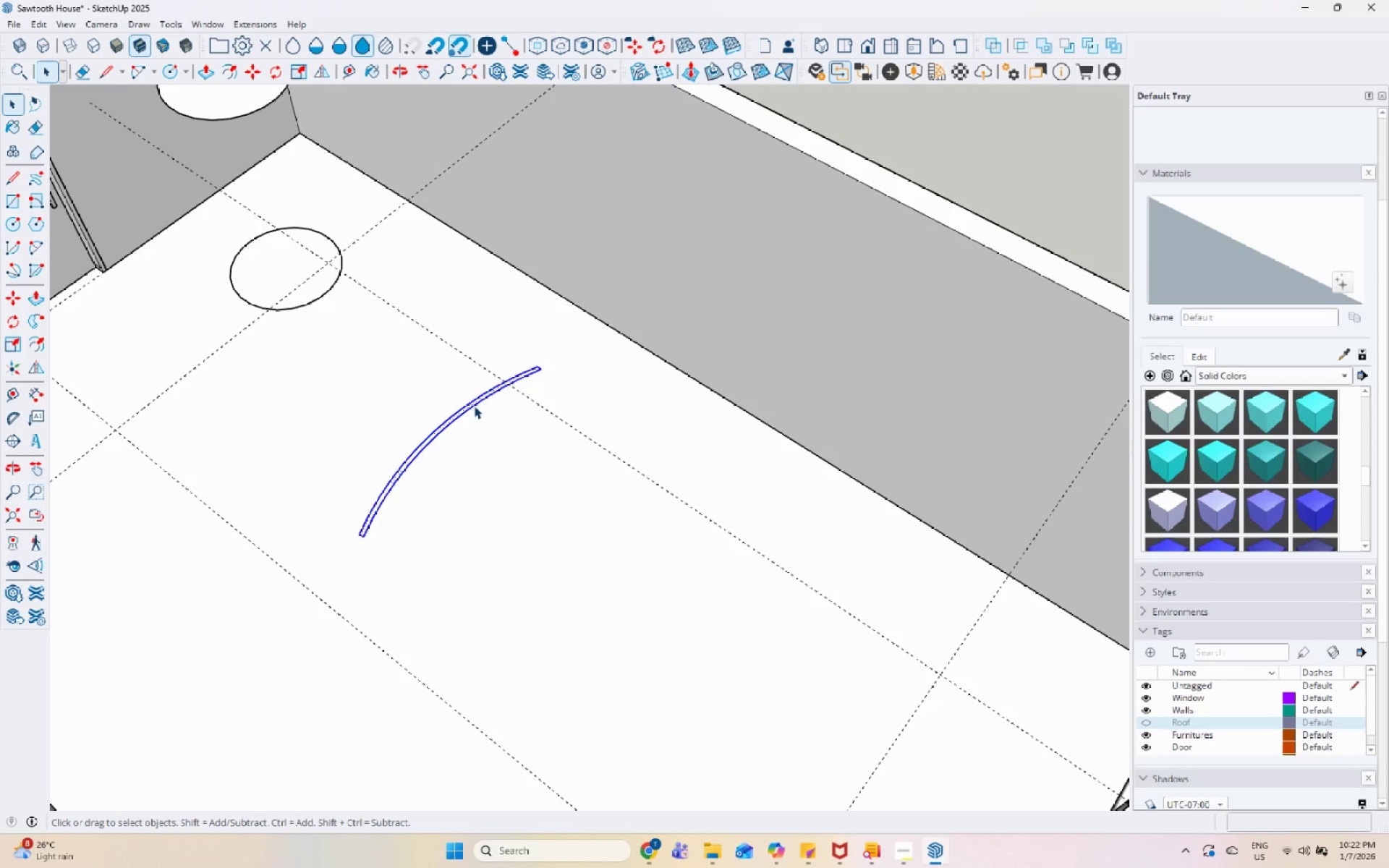 
scroll: coordinate [474, 406], scroll_direction: up, amount: 3.0
 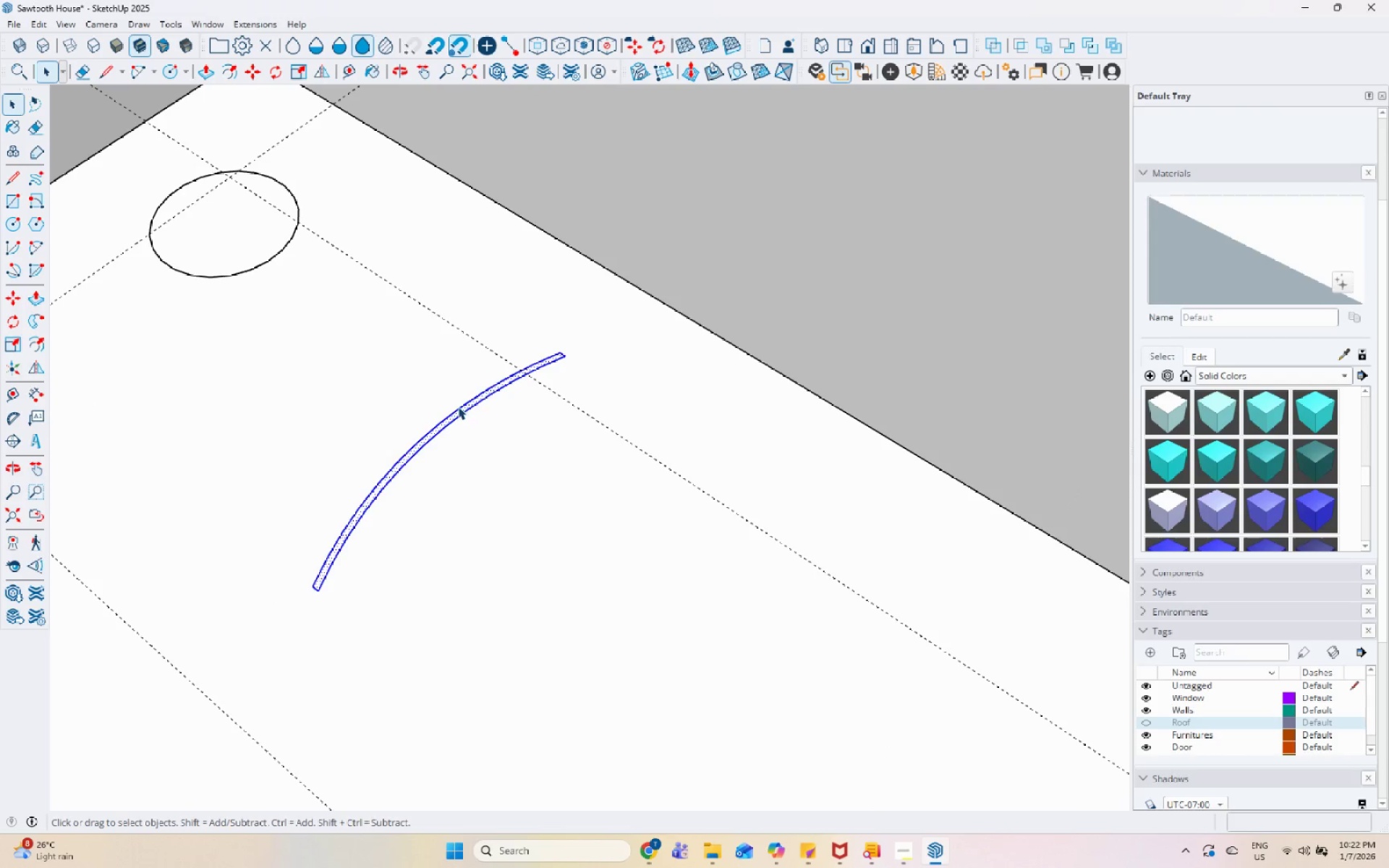 
wait(5.16)
 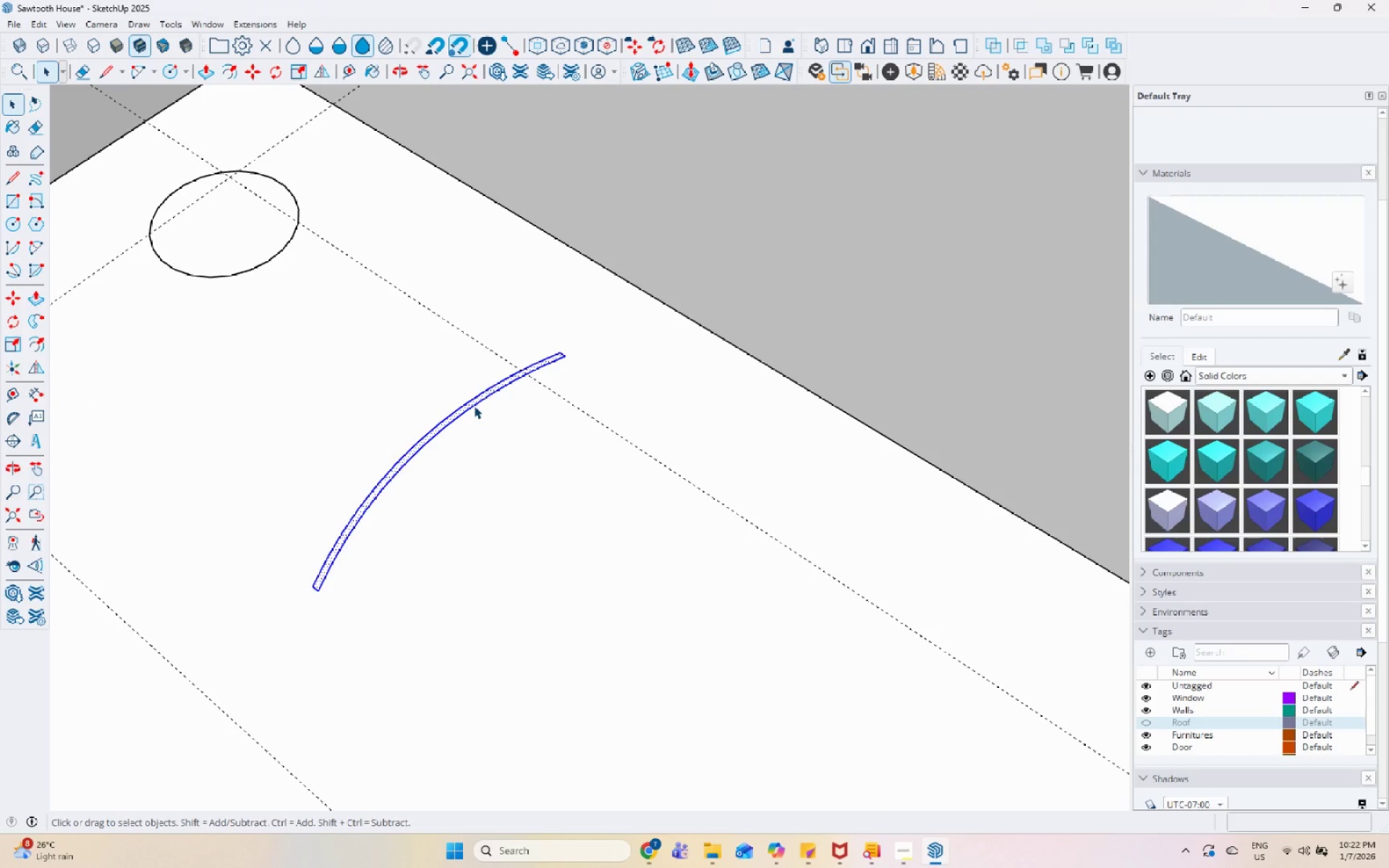 
right_click([460, 414])
 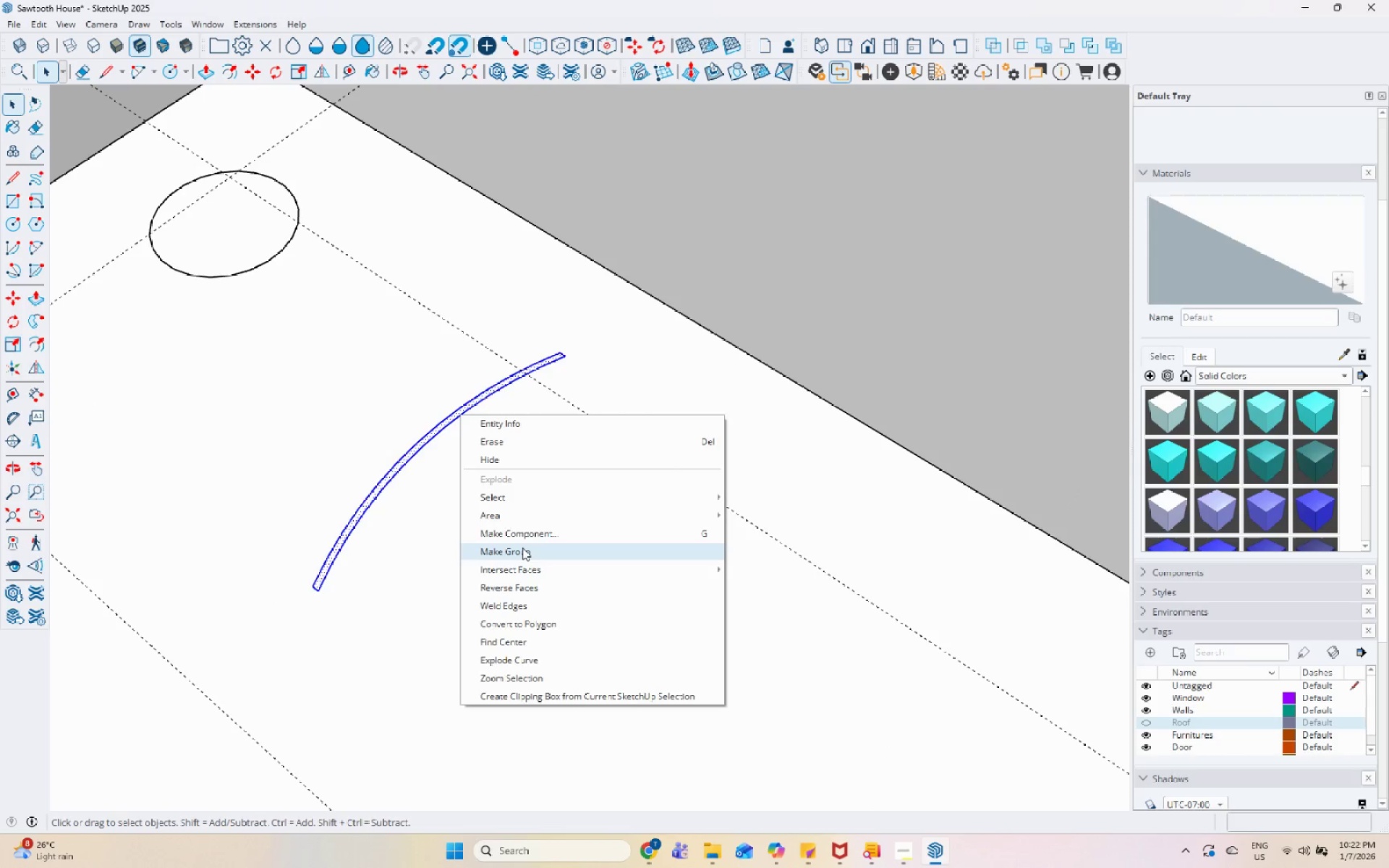 
left_click([505, 472])
 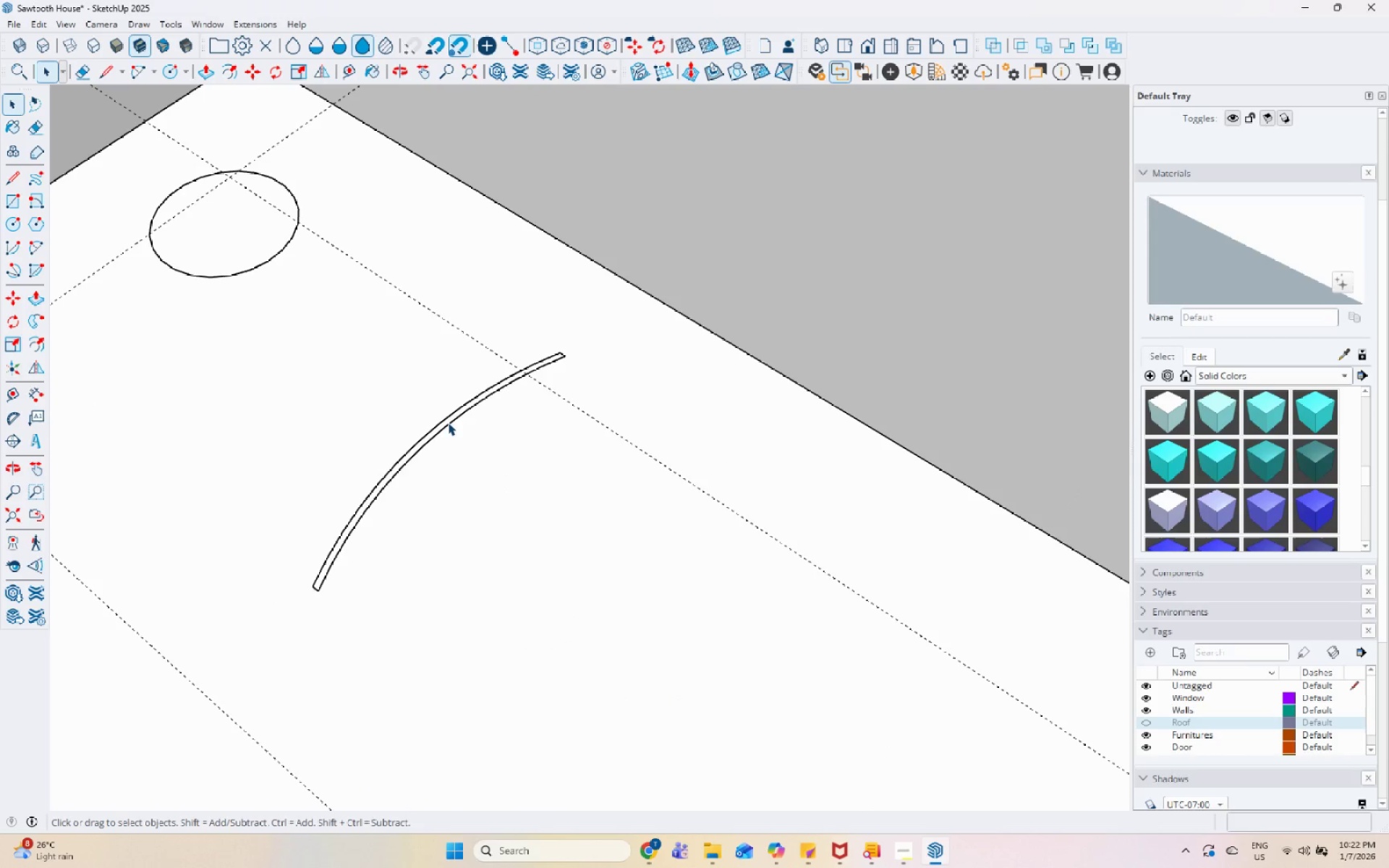 
scroll: coordinate [310, 572], scroll_direction: up, amount: 5.0
 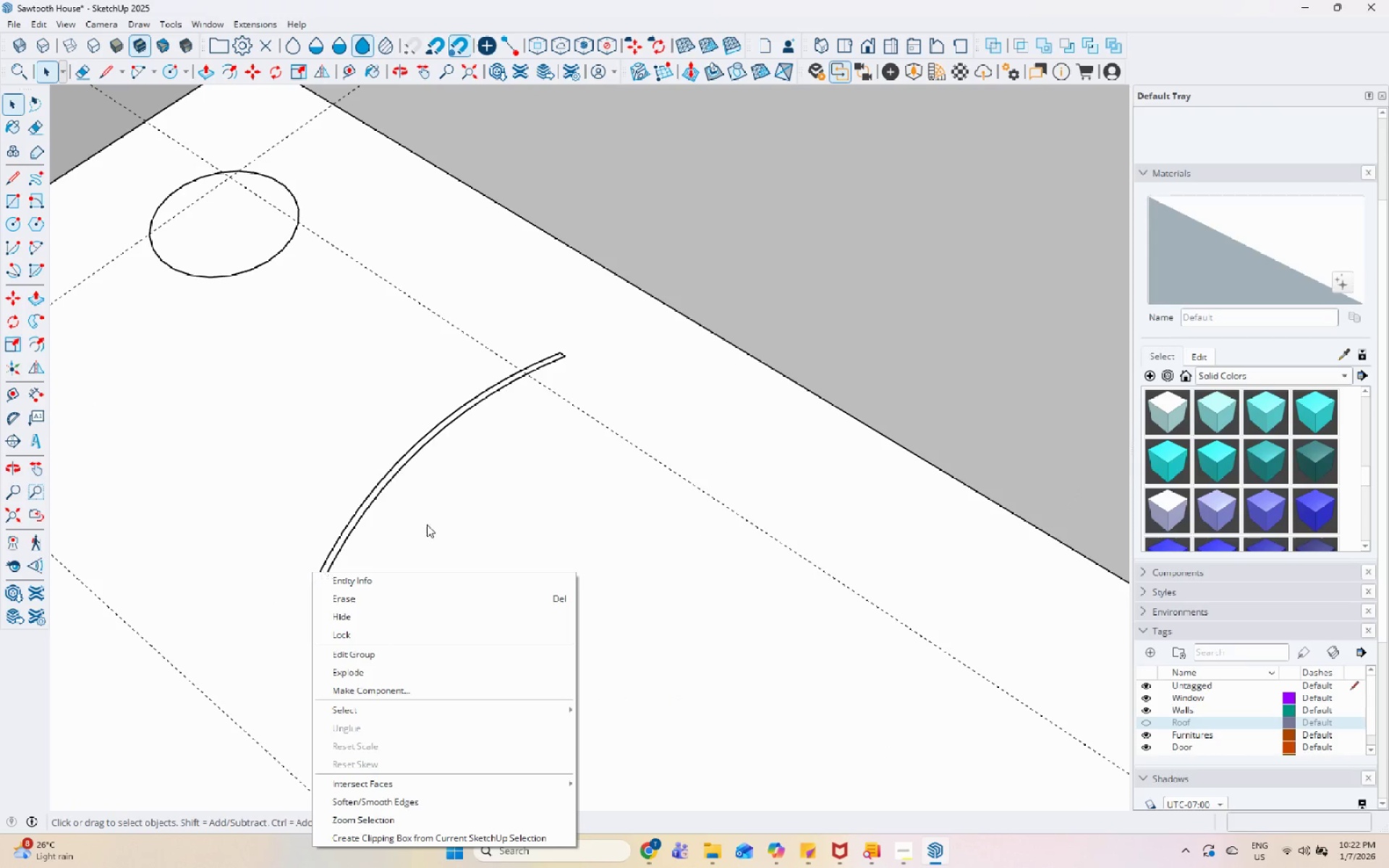 
double_click([441, 415])
 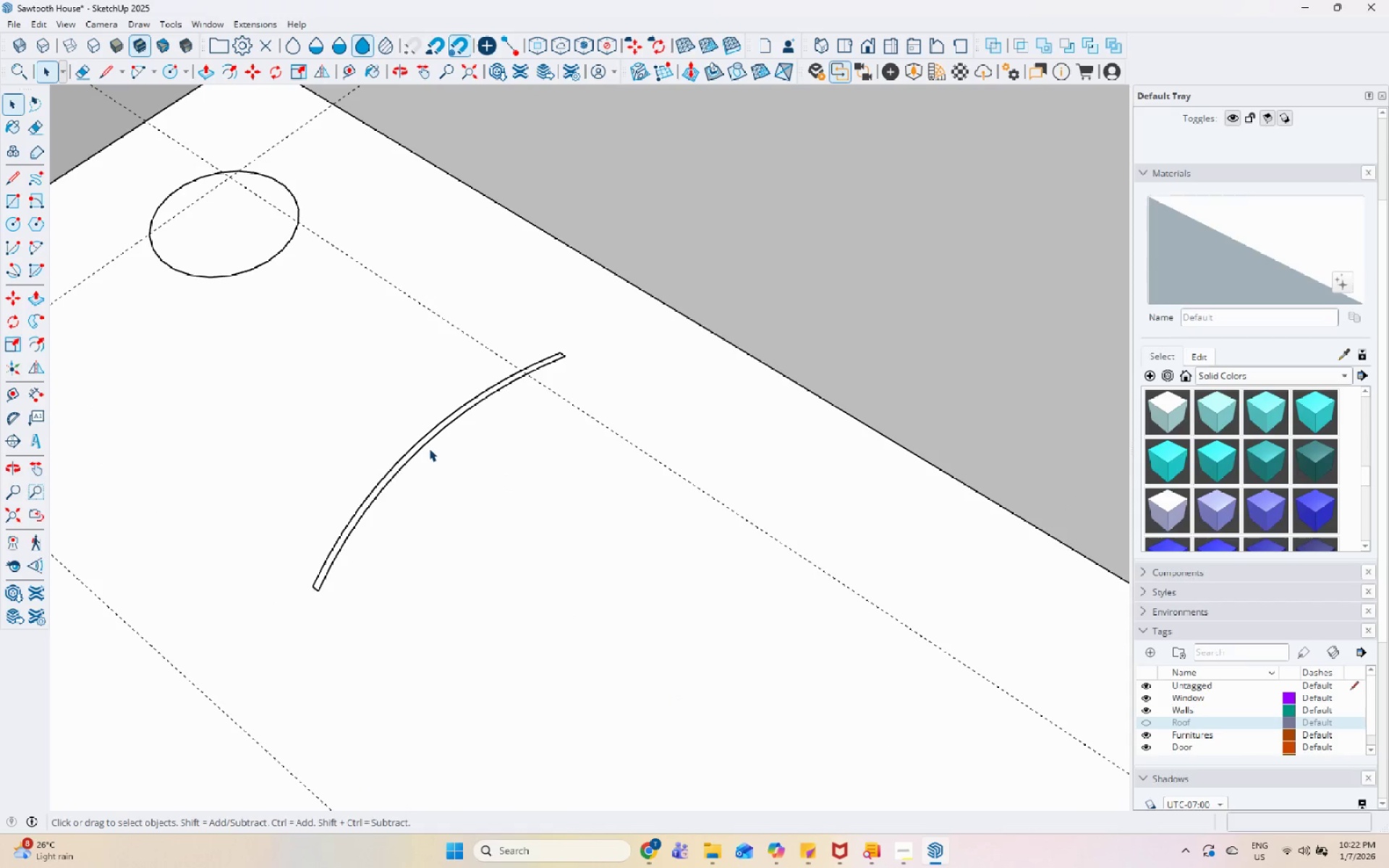 
left_click([433, 430])
 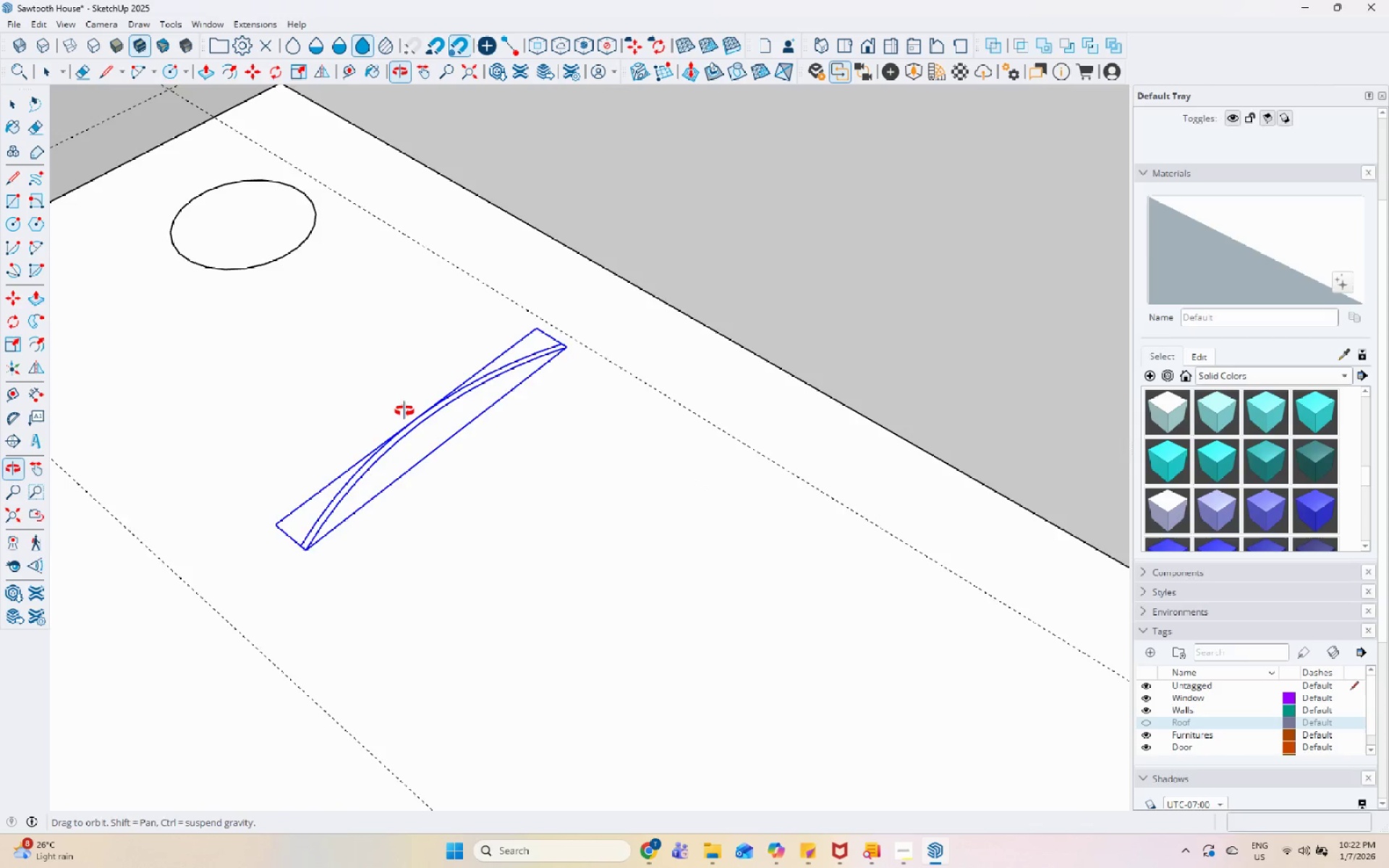 
scroll: coordinate [230, 618], scroll_direction: up, amount: 17.0
 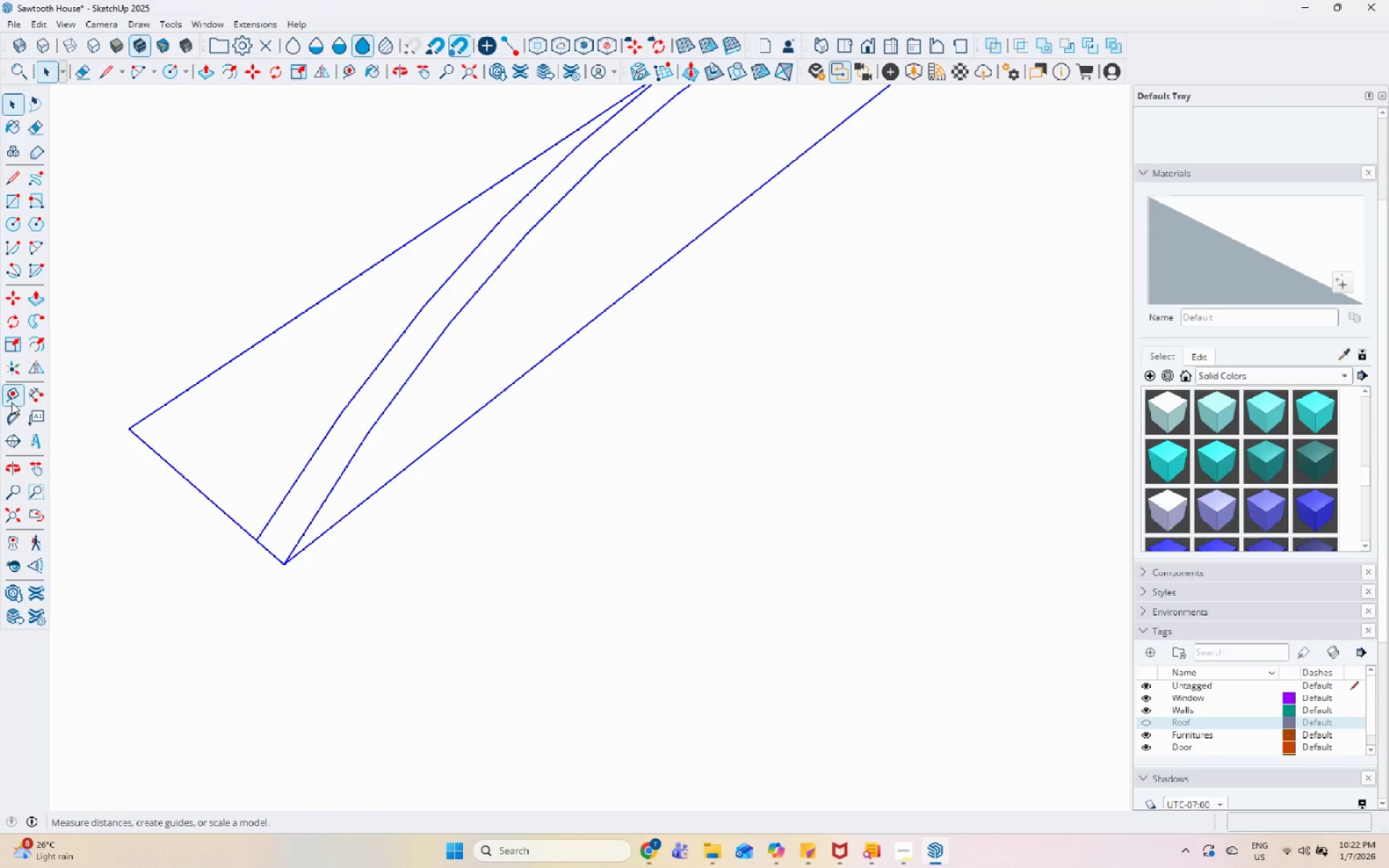 
left_click([7, 315])
 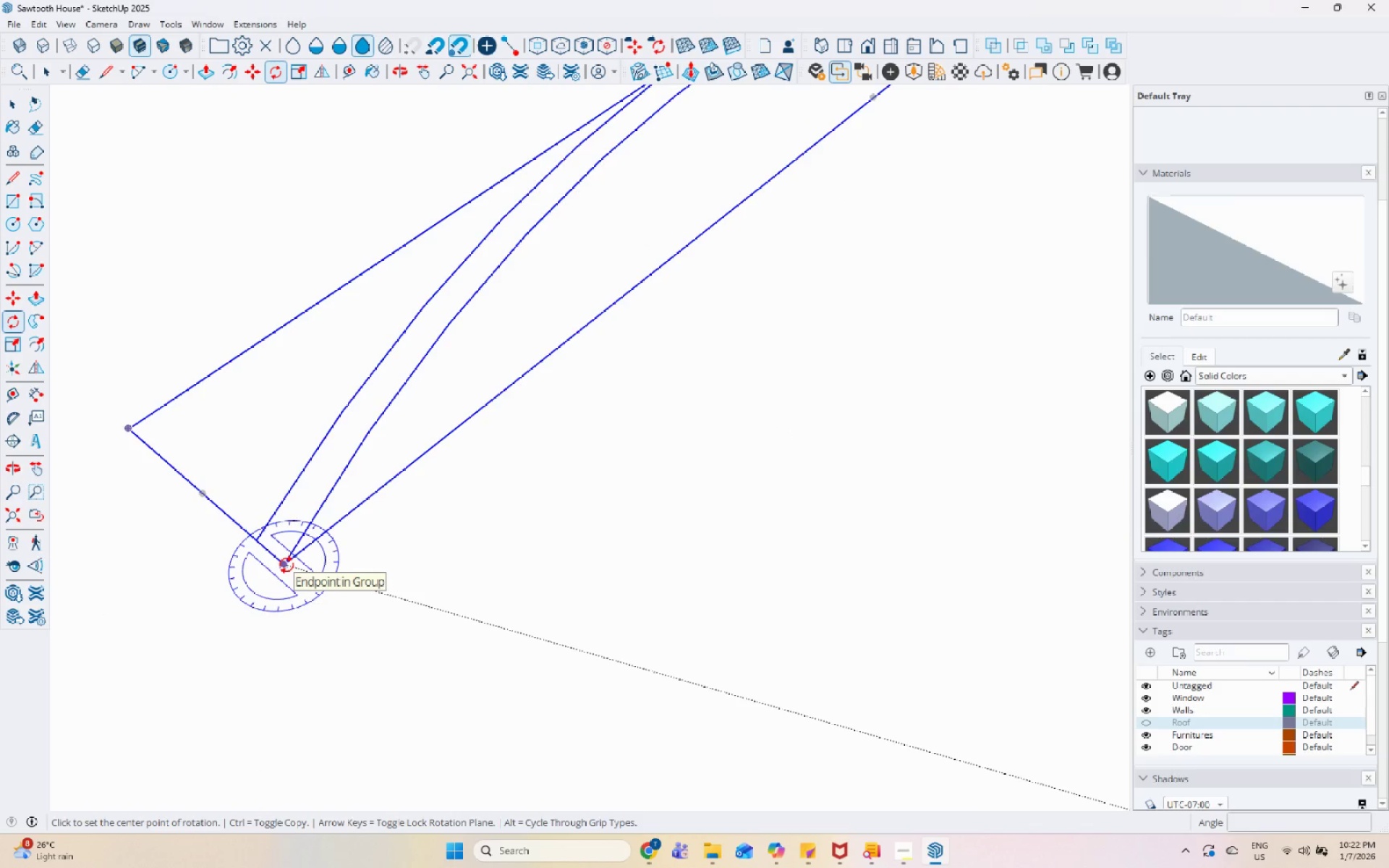 
key(ArrowRight)
 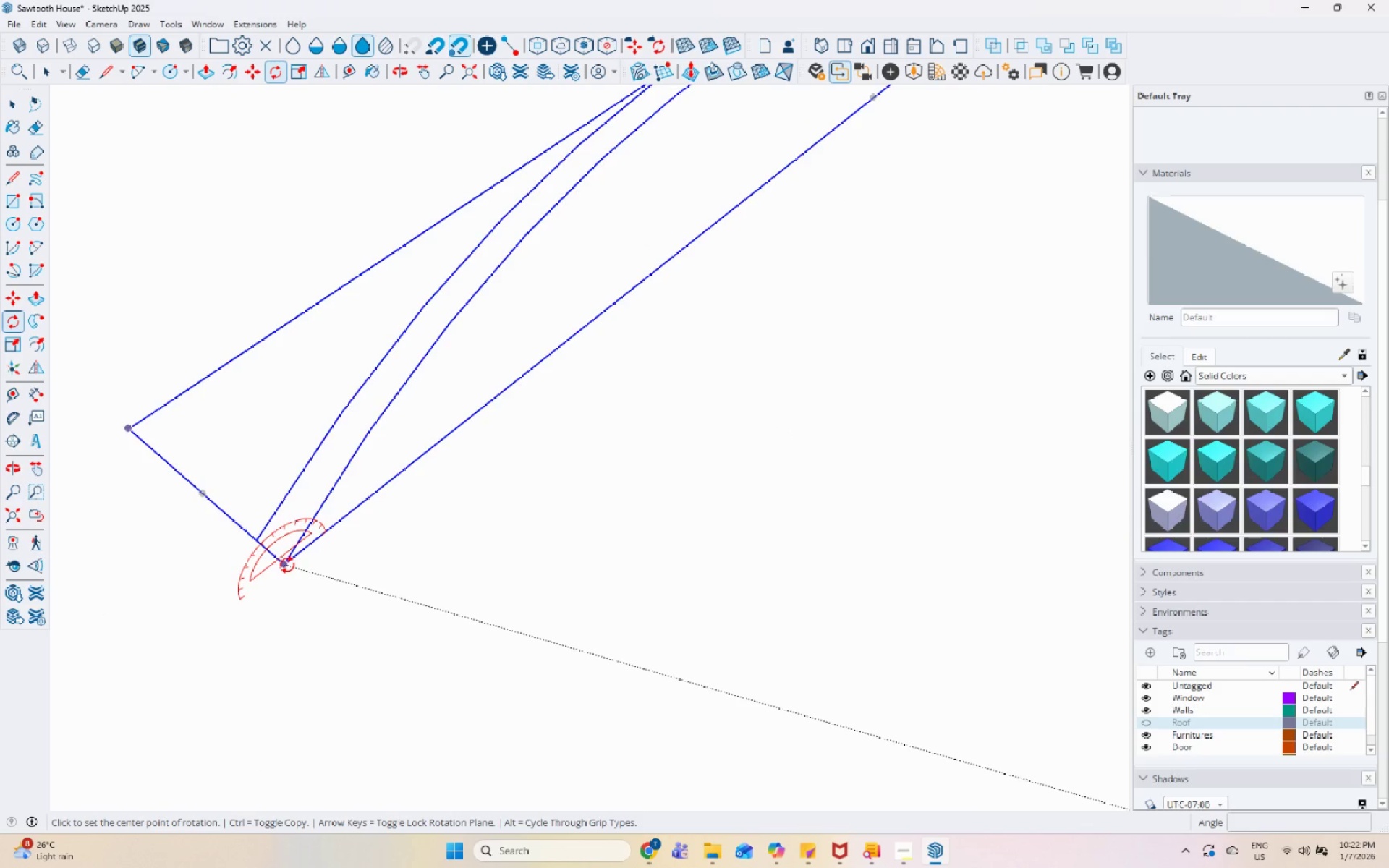 
left_click([287, 565])
 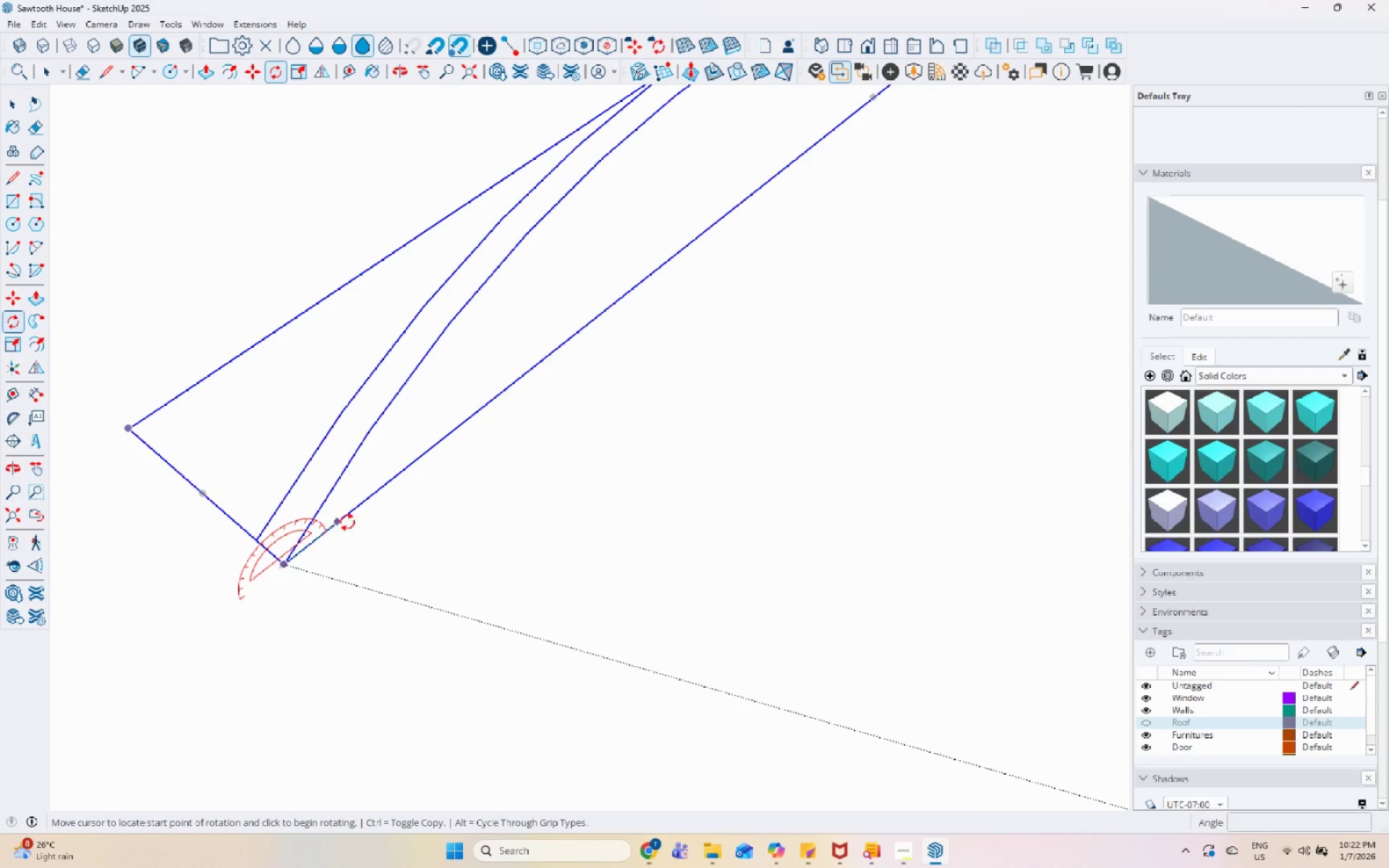 
left_click([351, 519])
 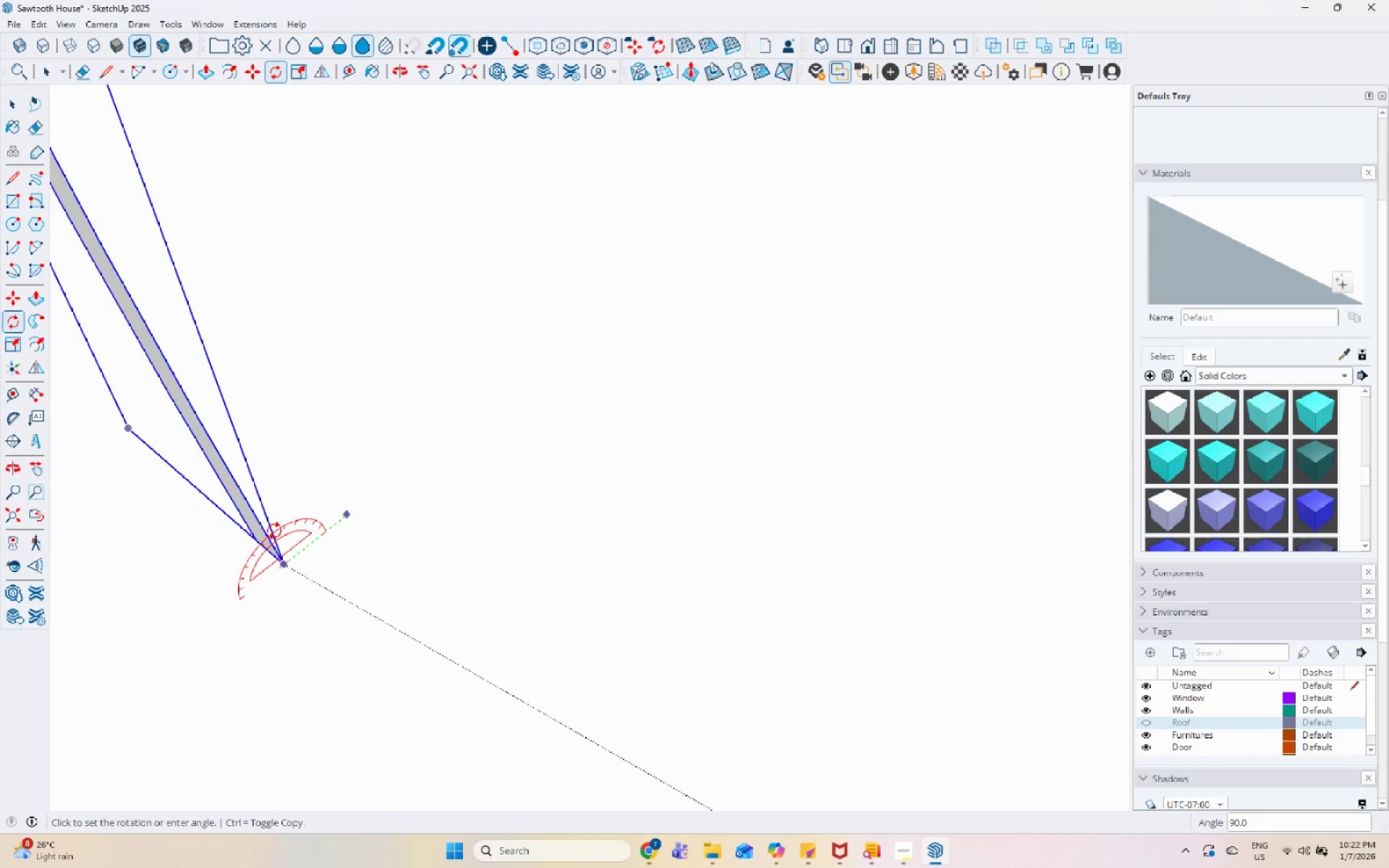 
left_click([273, 532])
 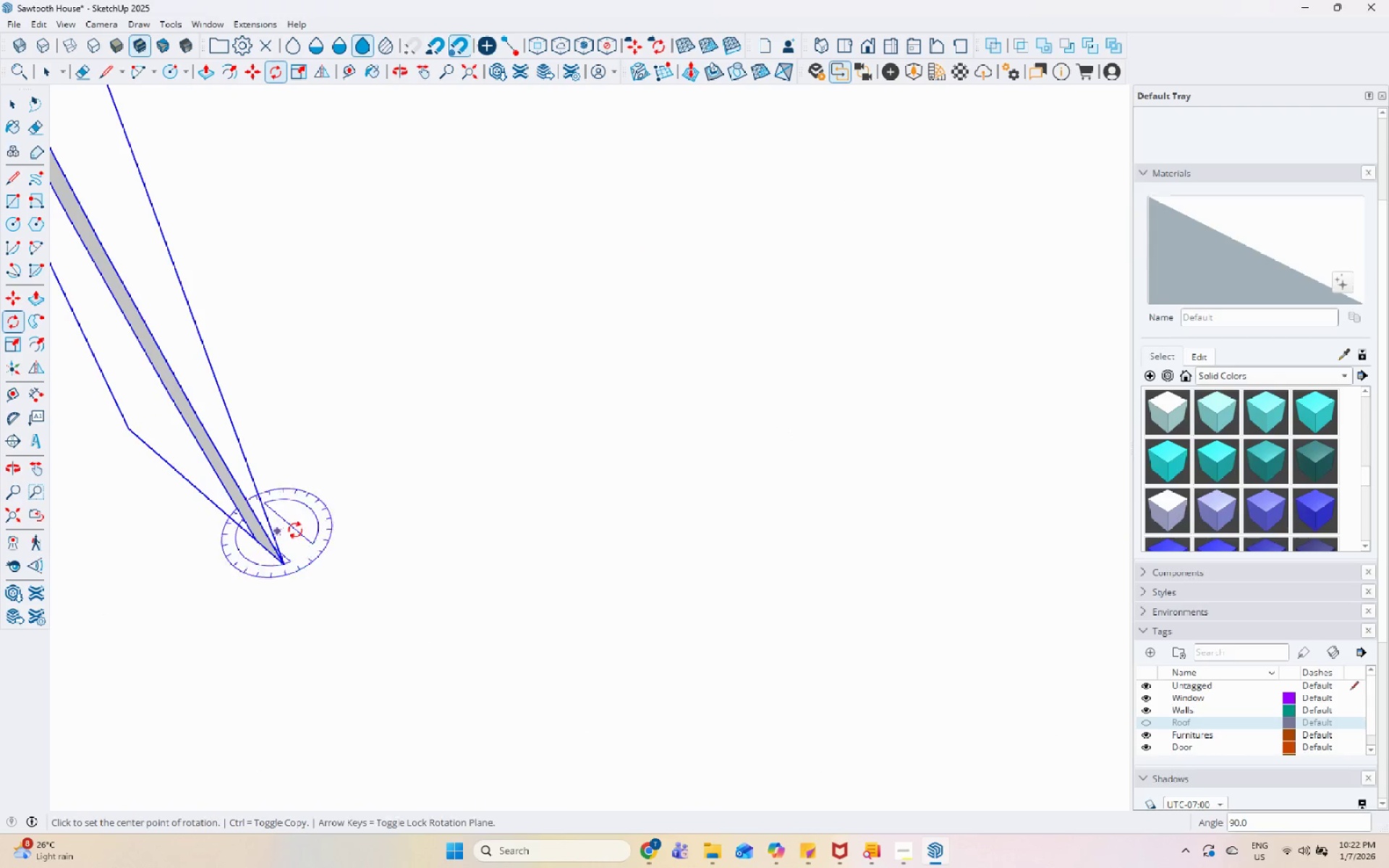 
key(Space)
 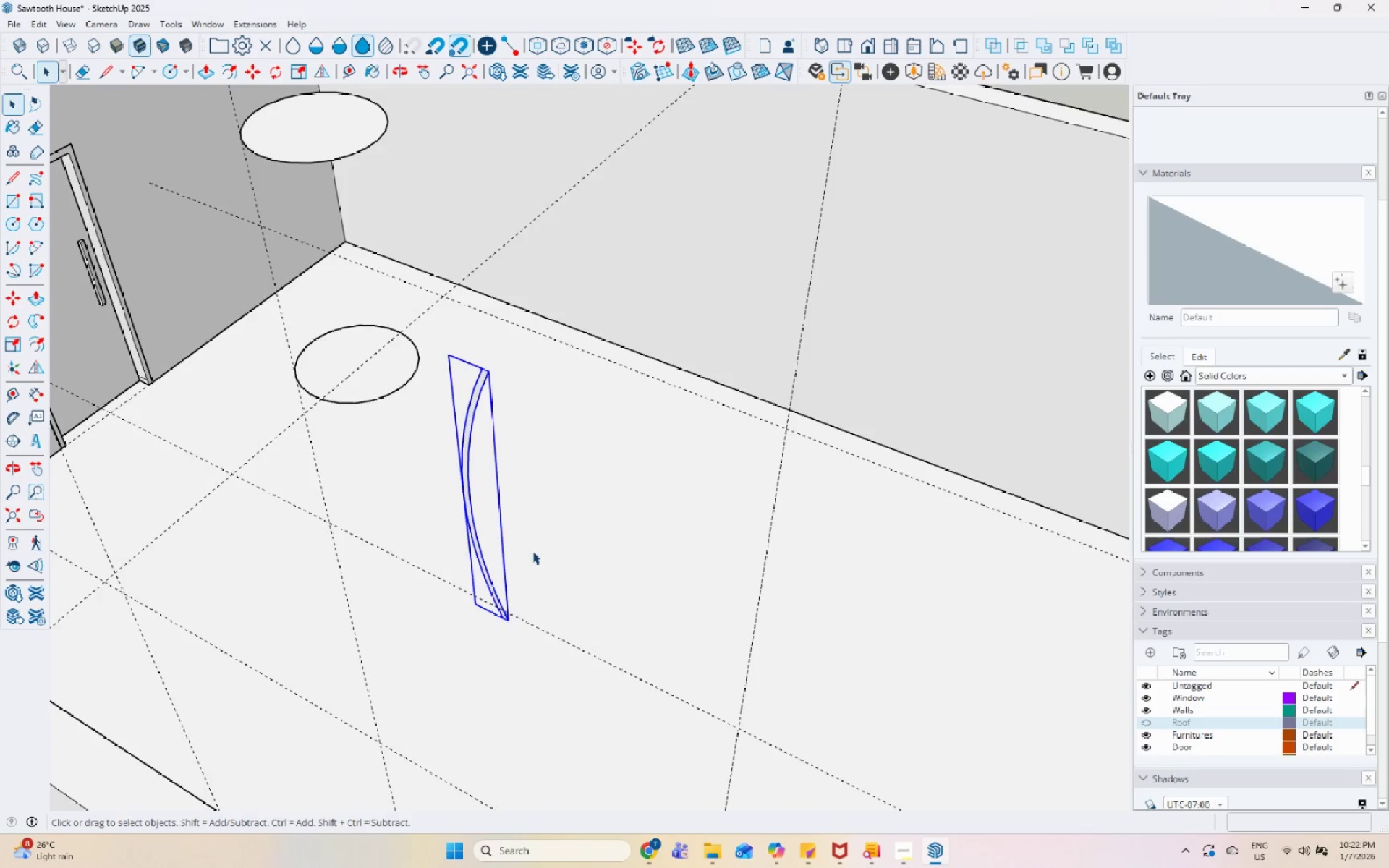 
scroll: coordinate [490, 645], scroll_direction: down, amount: 21.0
 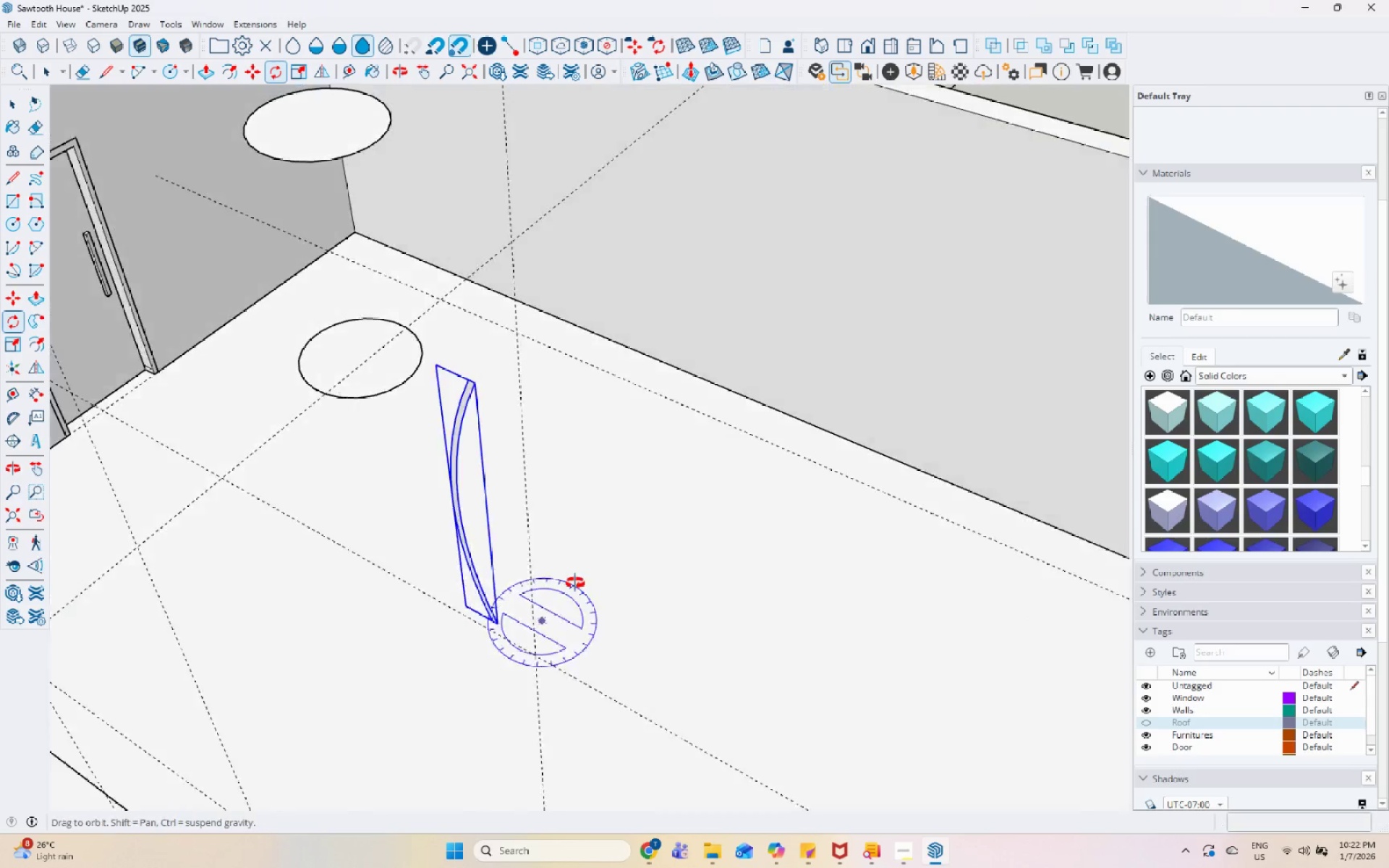 
key(M)
 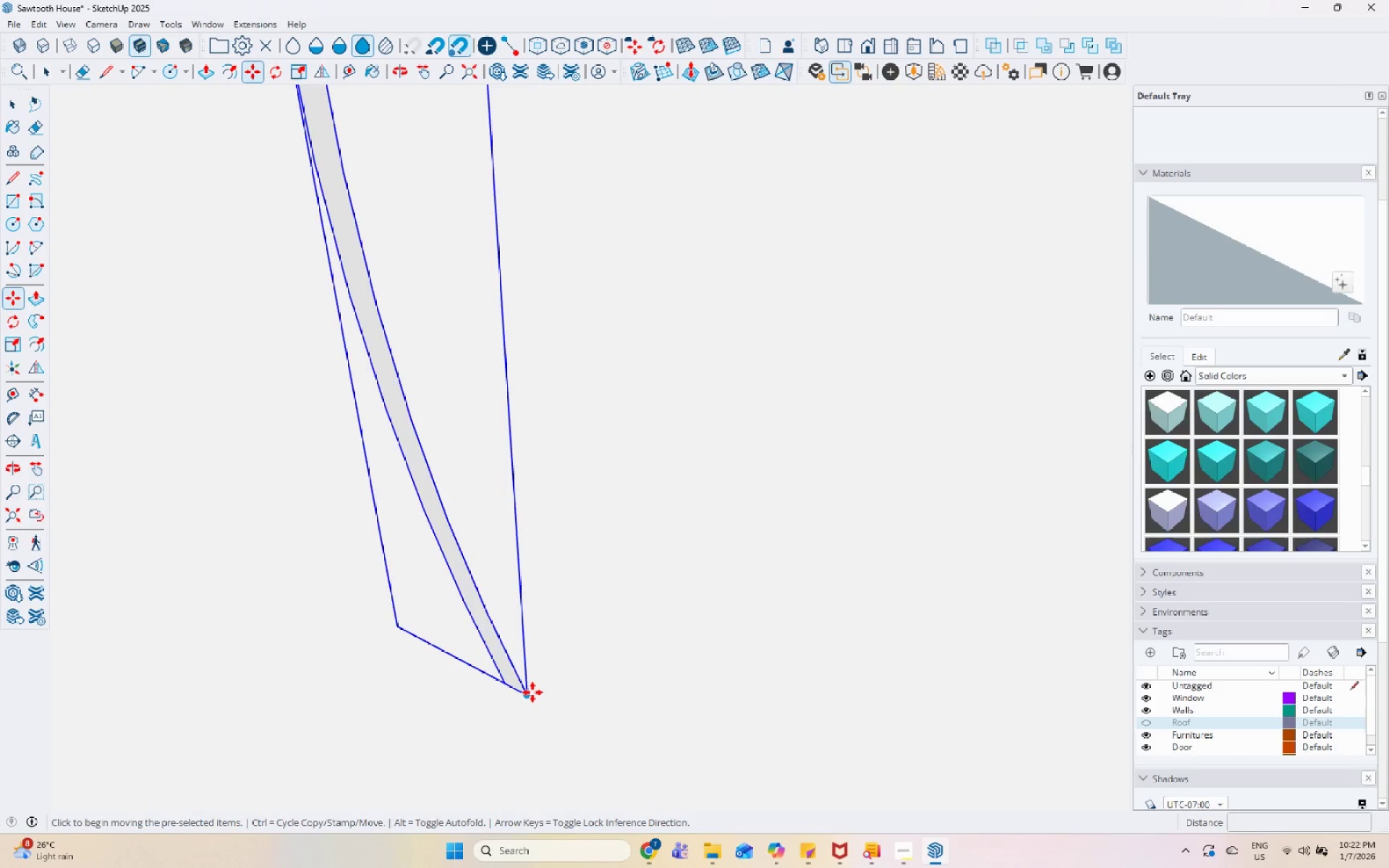 
scroll: coordinate [524, 681], scroll_direction: up, amount: 13.0
 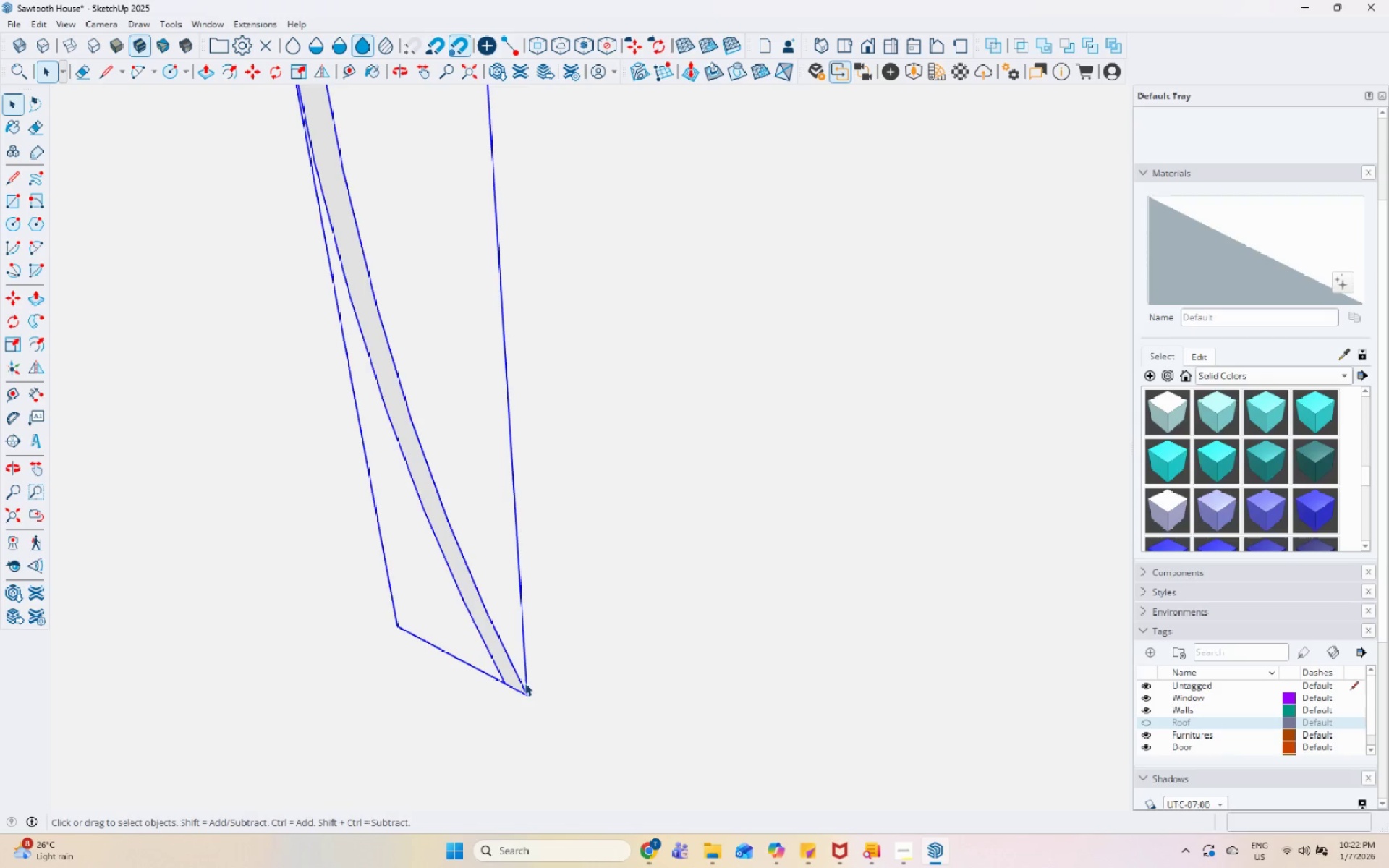 
left_click([532, 692])
 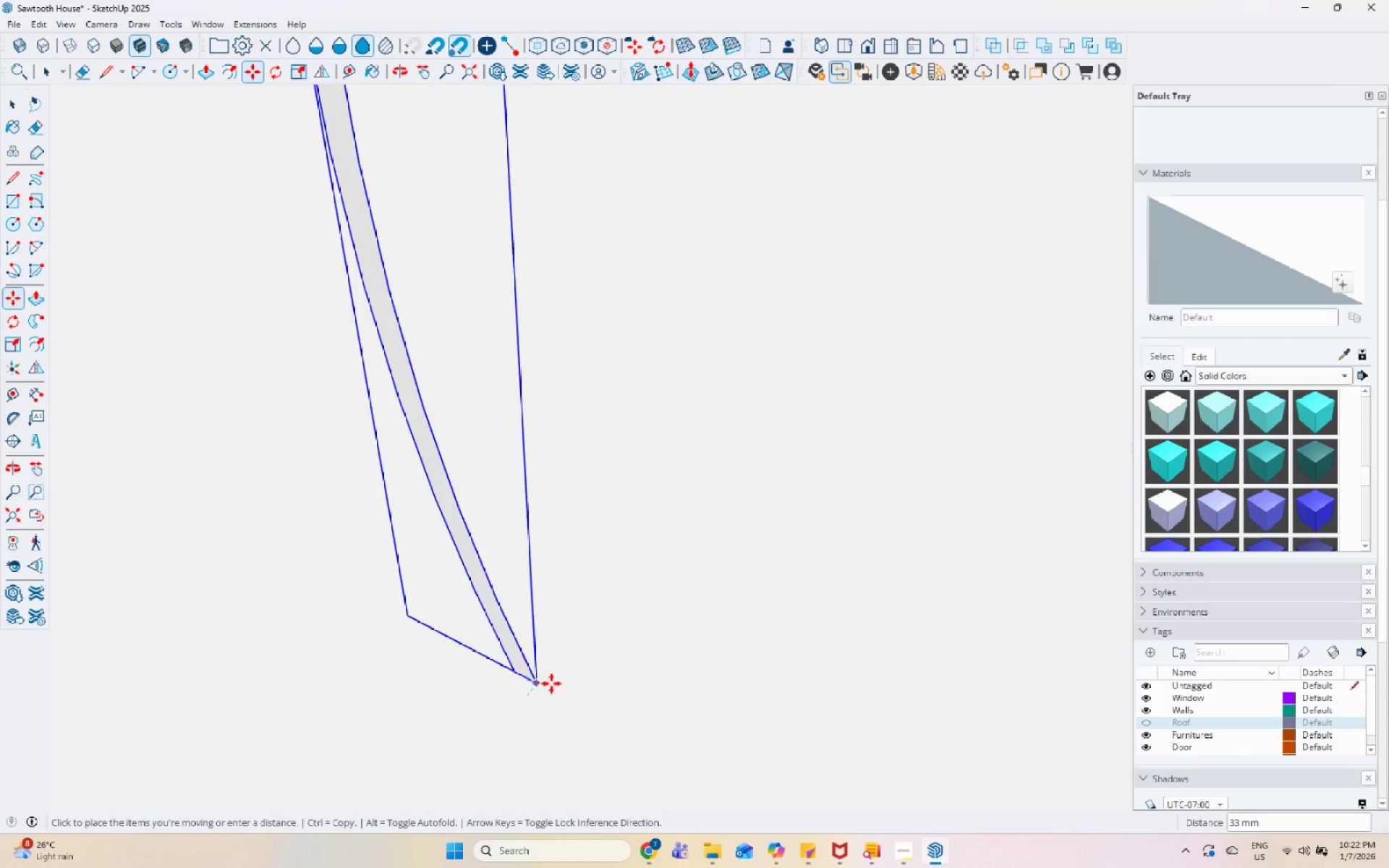 
scroll: coordinate [363, 390], scroll_direction: down, amount: 5.0
 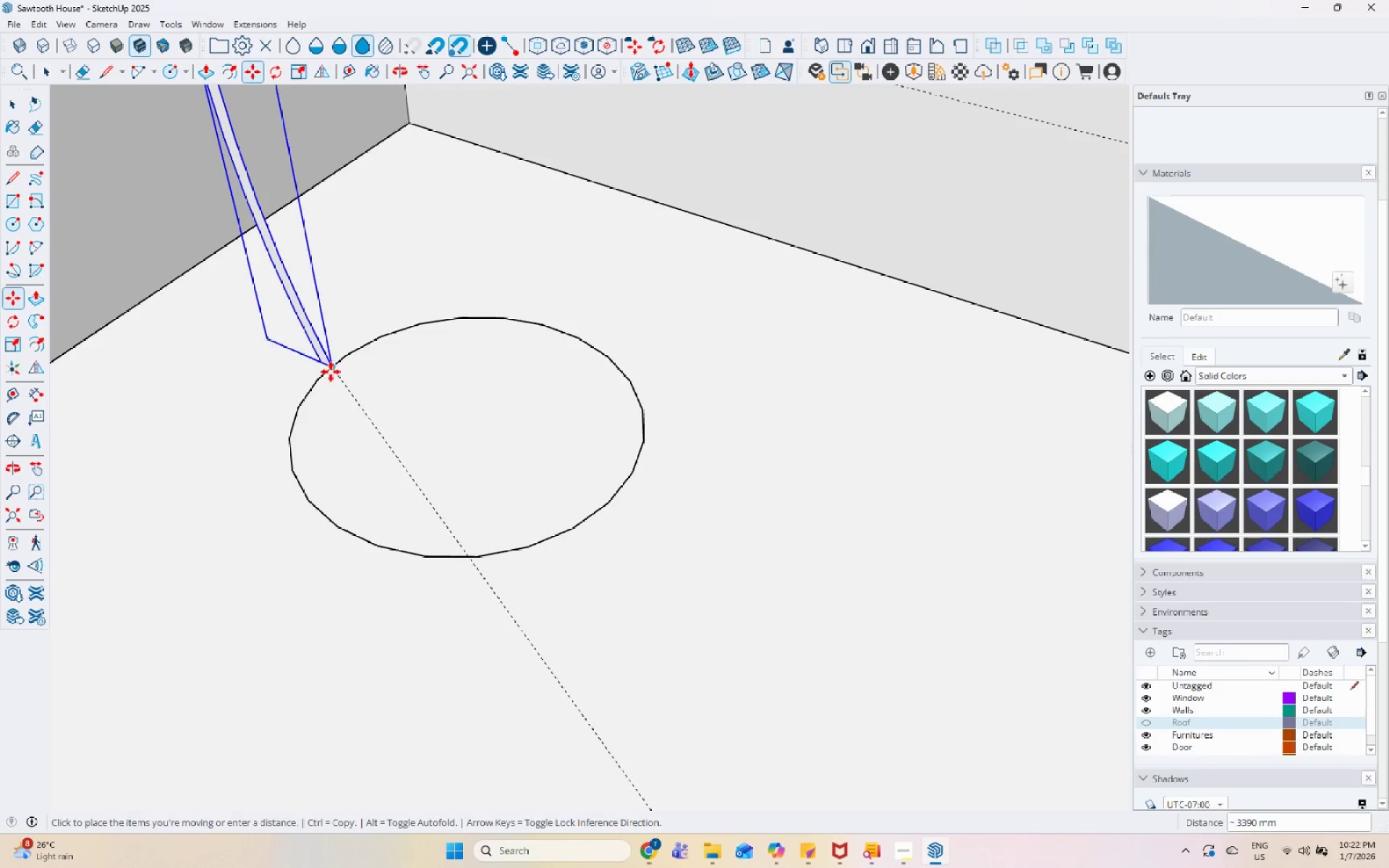 
left_click([323, 368])
 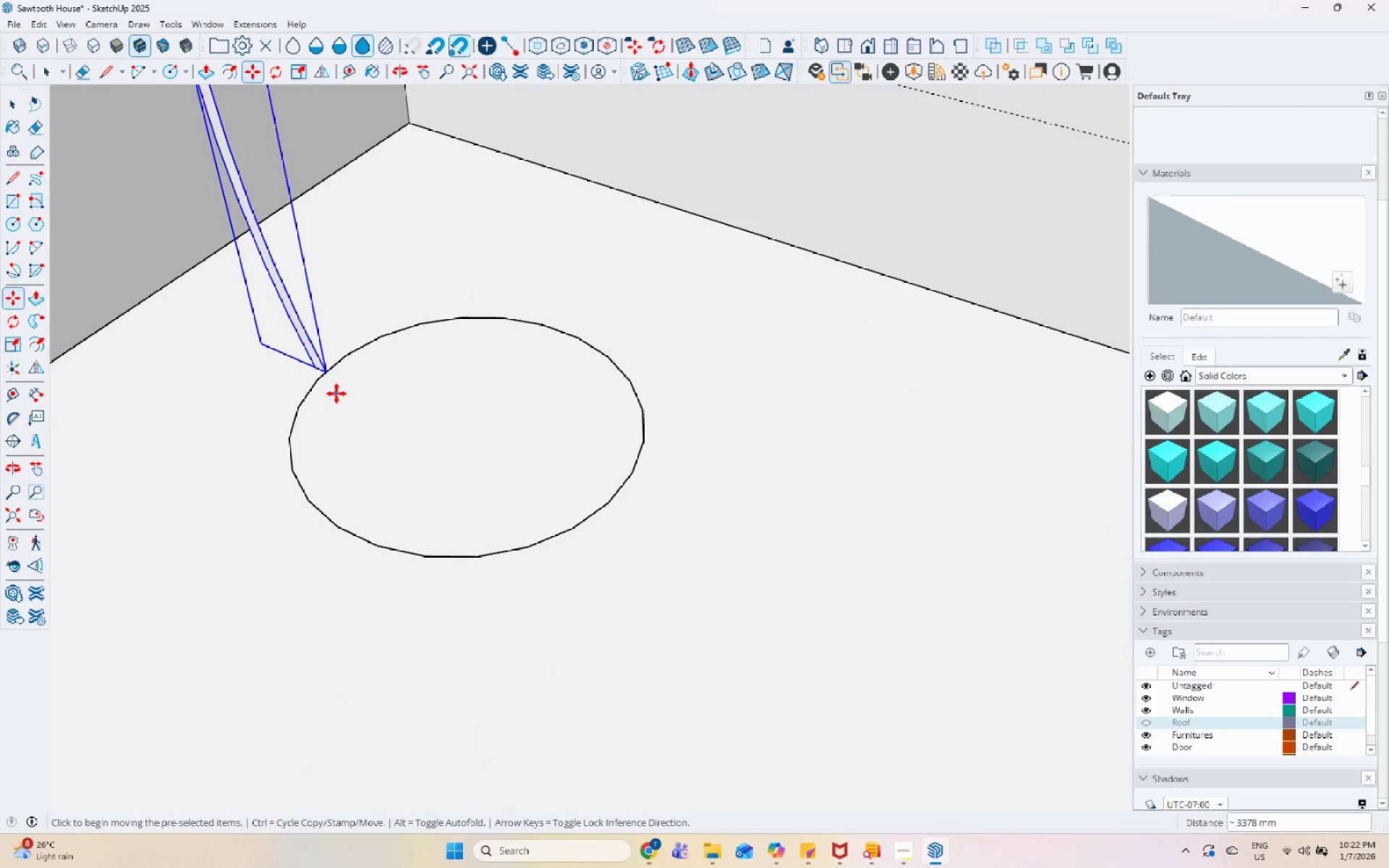 
scroll: coordinate [326, 380], scroll_direction: up, amount: 5.0
 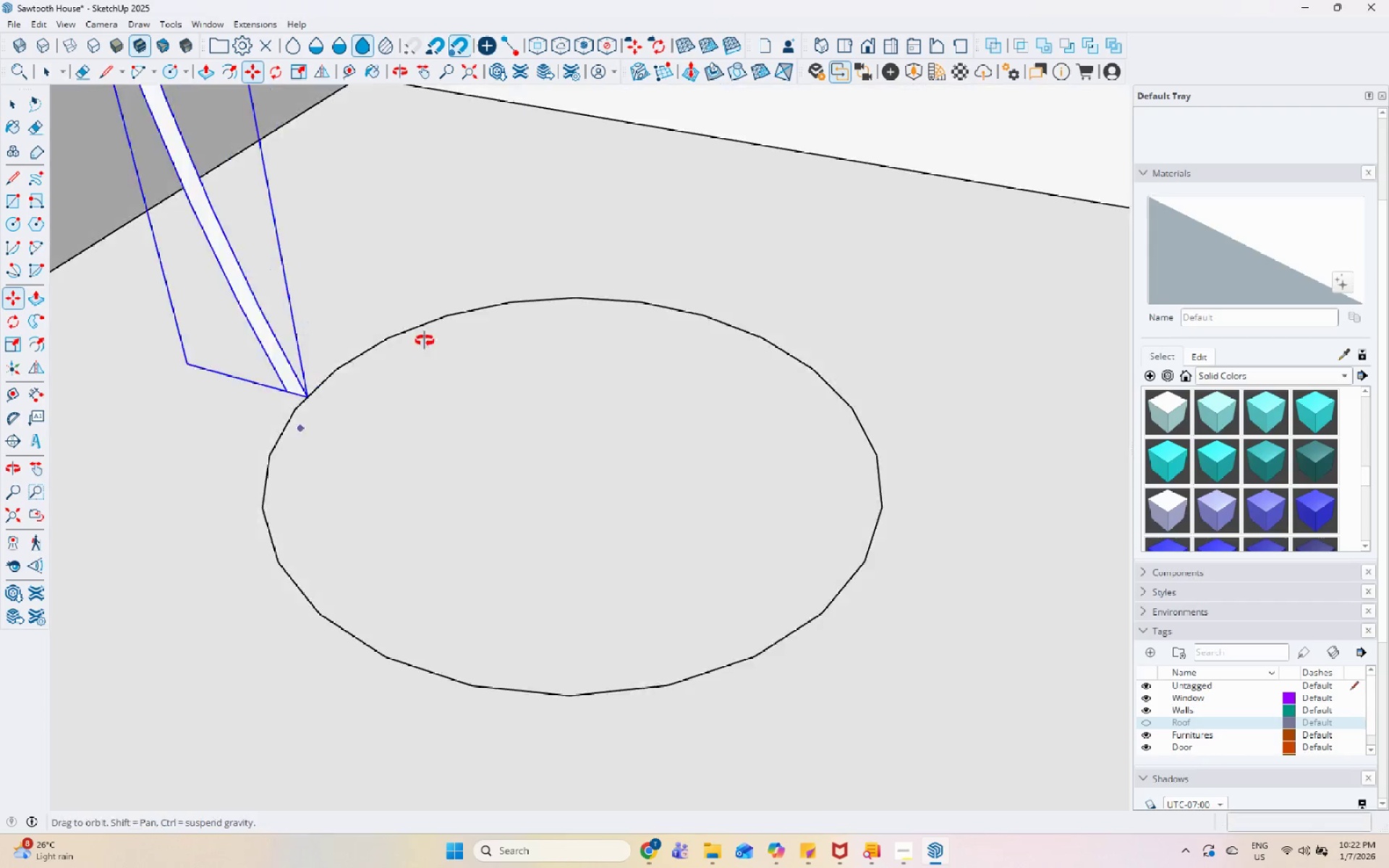 
key(Space)
 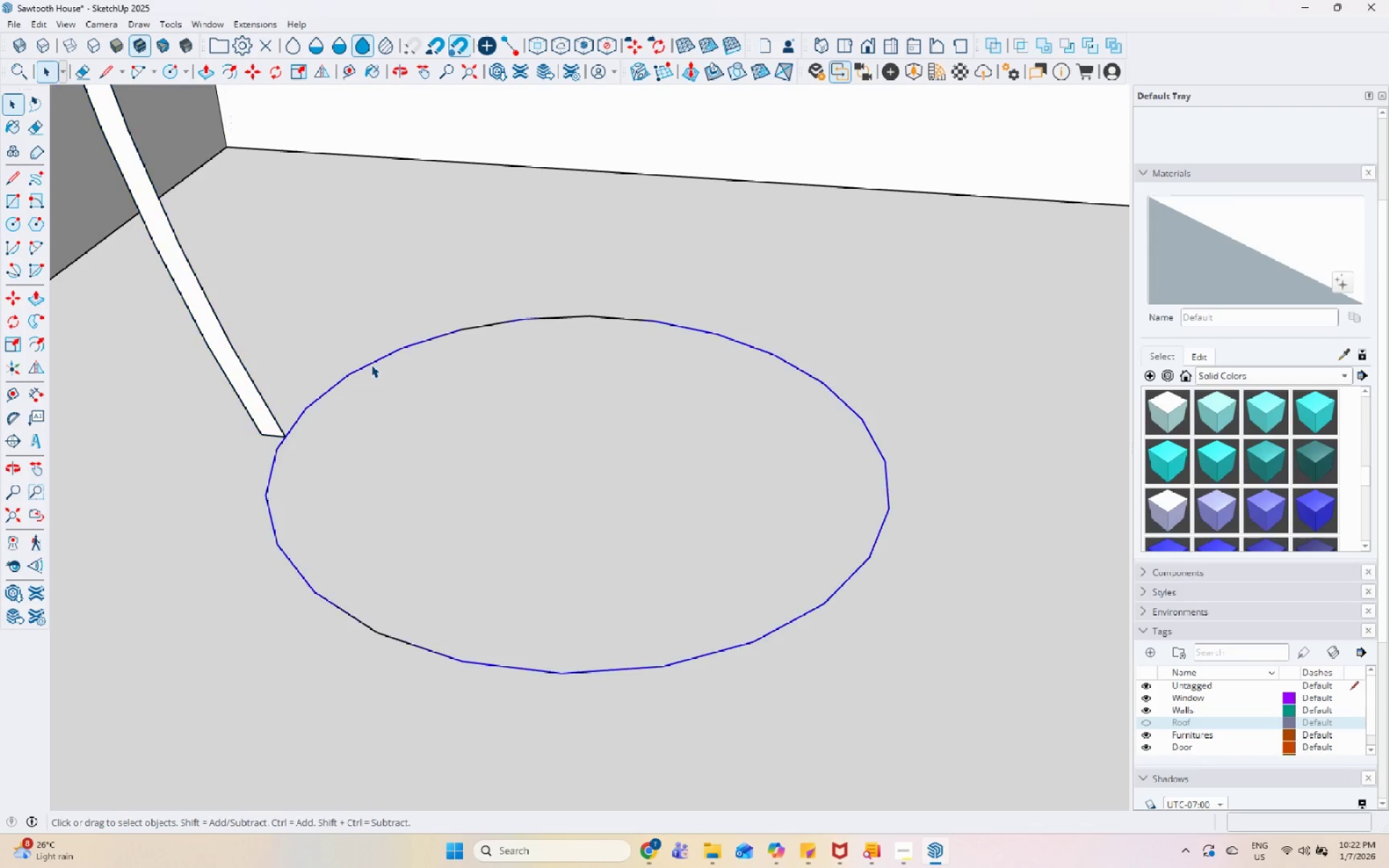 
double_click([374, 359])
 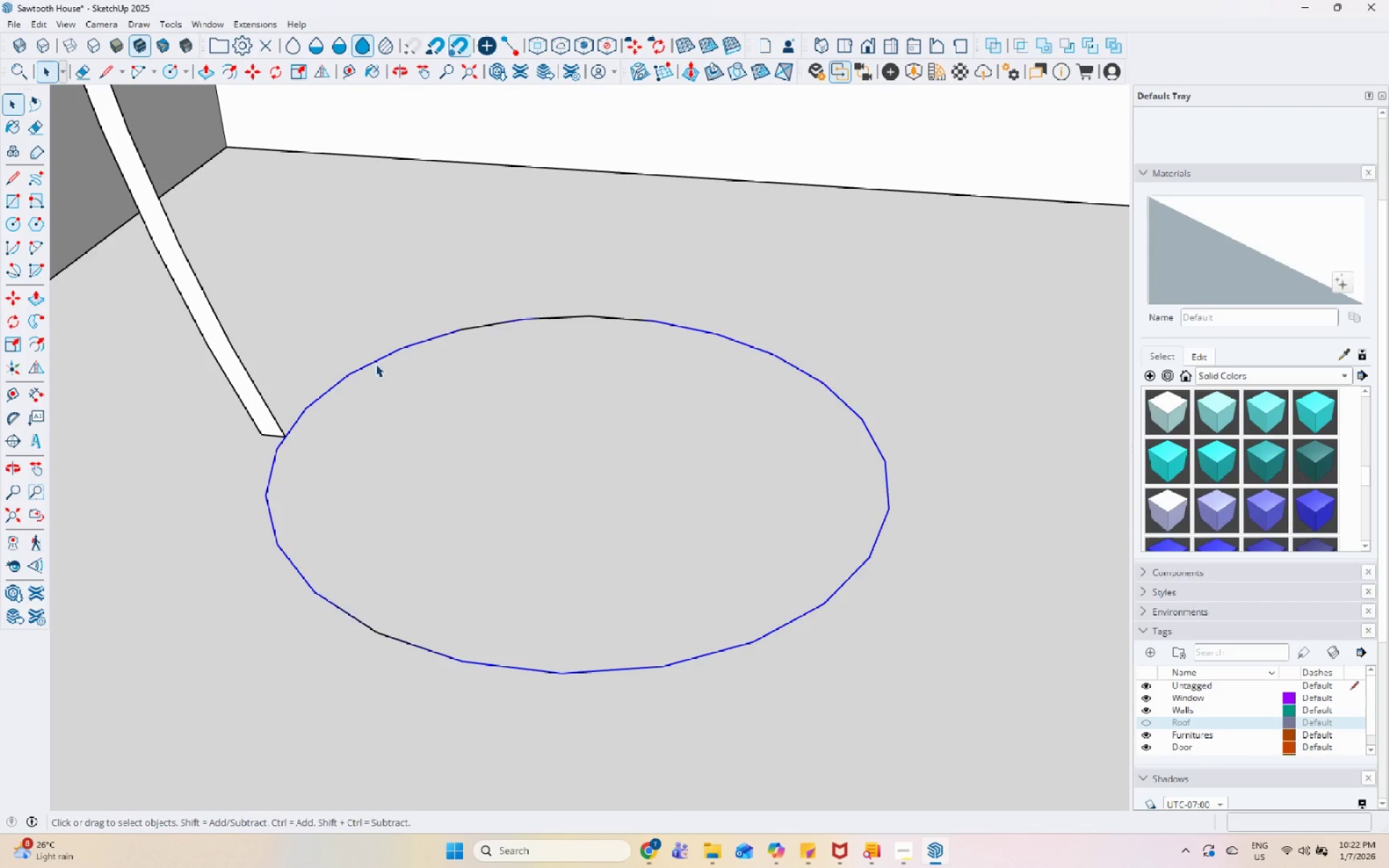 
scroll: coordinate [370, 501], scroll_direction: down, amount: 7.0
 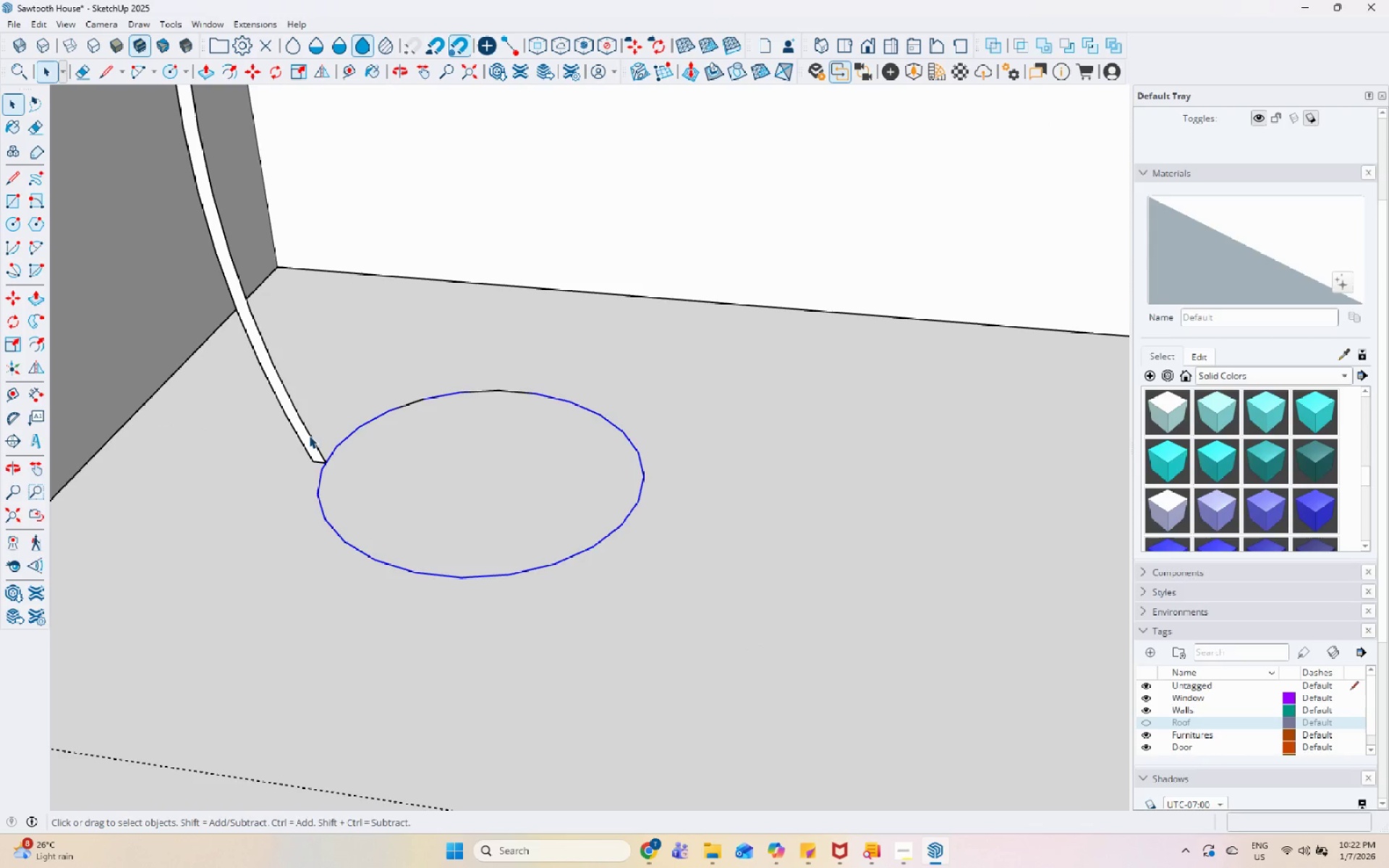 
left_click([305, 435])
 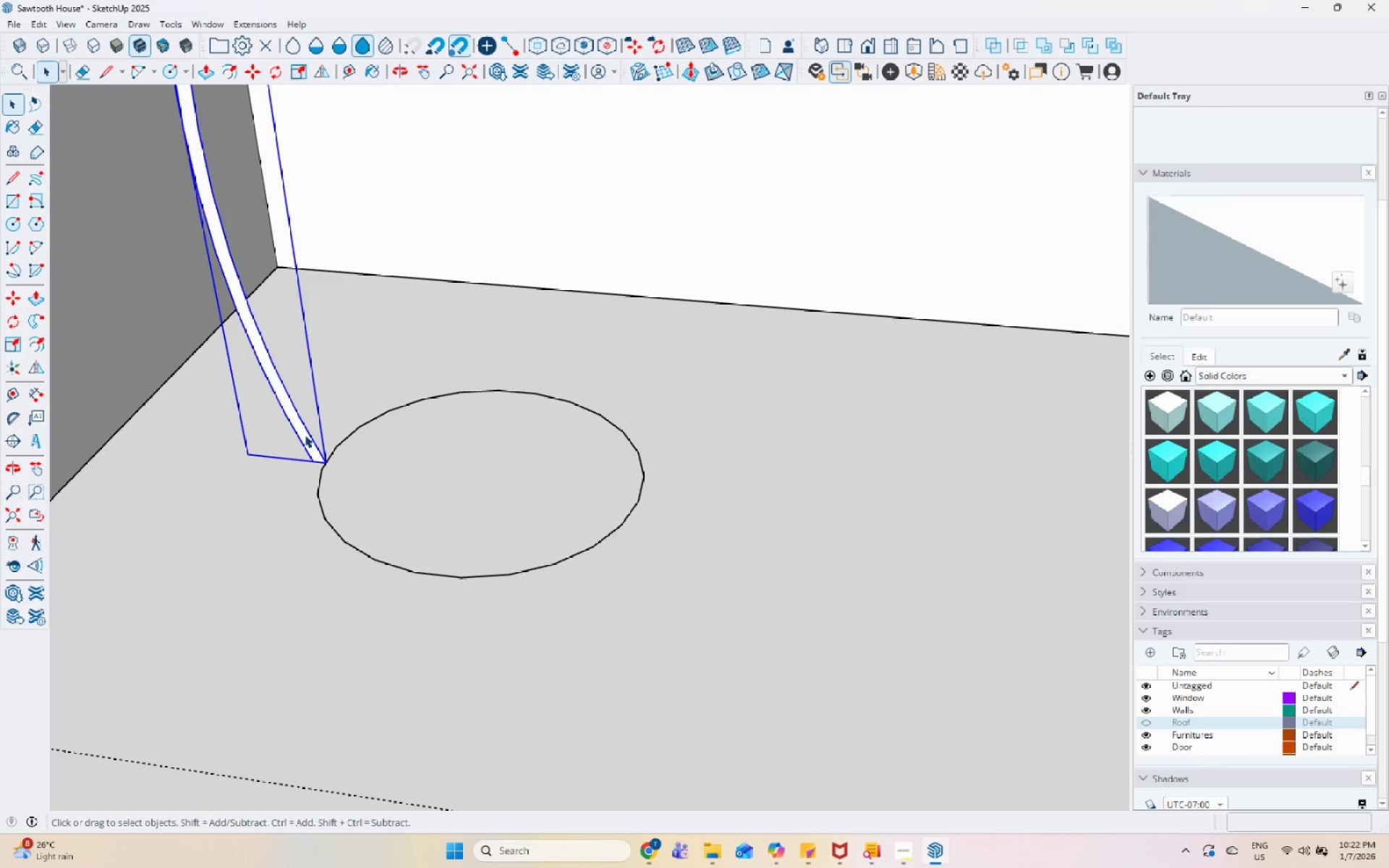 
double_click([305, 435])
 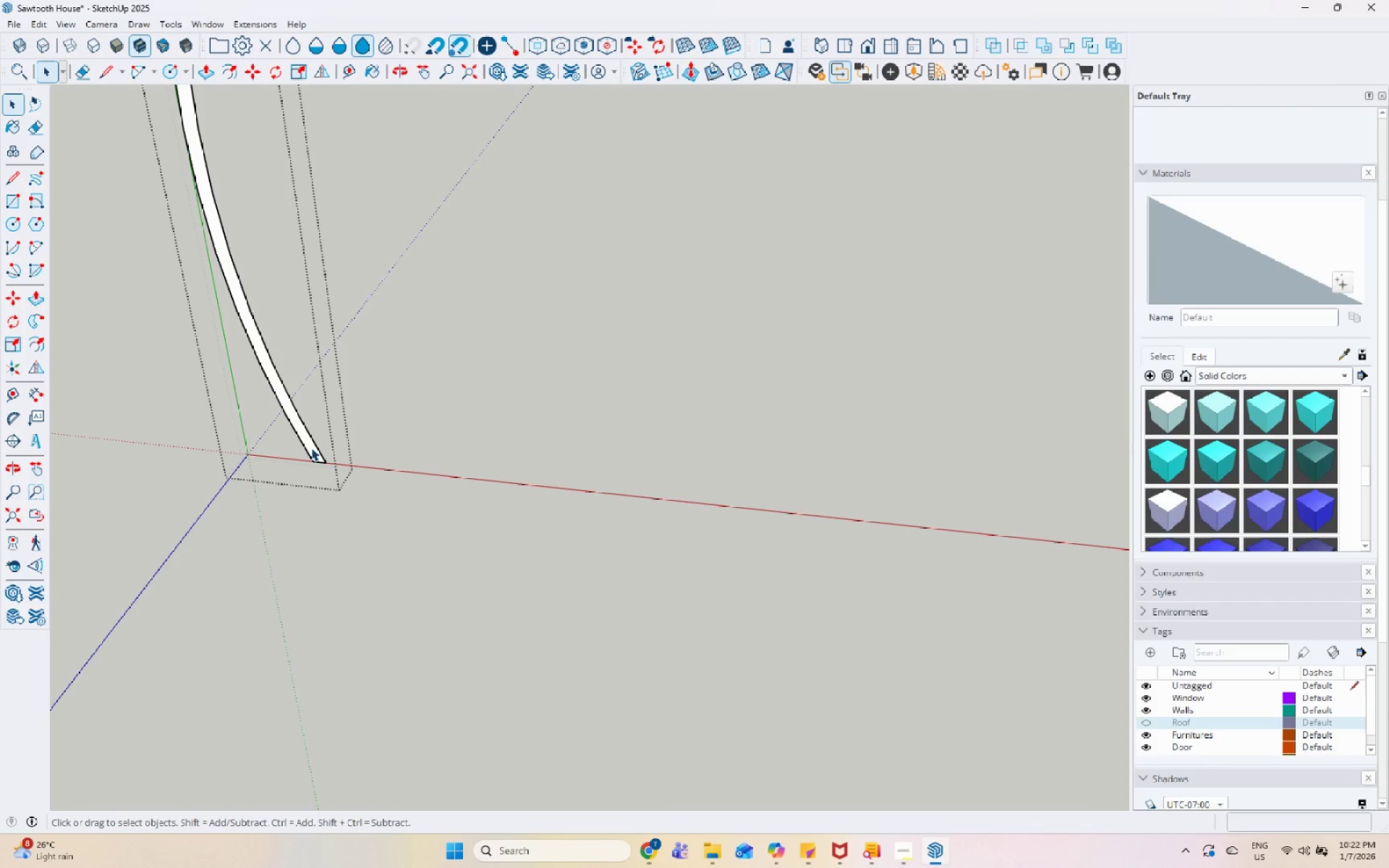 
triple_click([311, 448])
 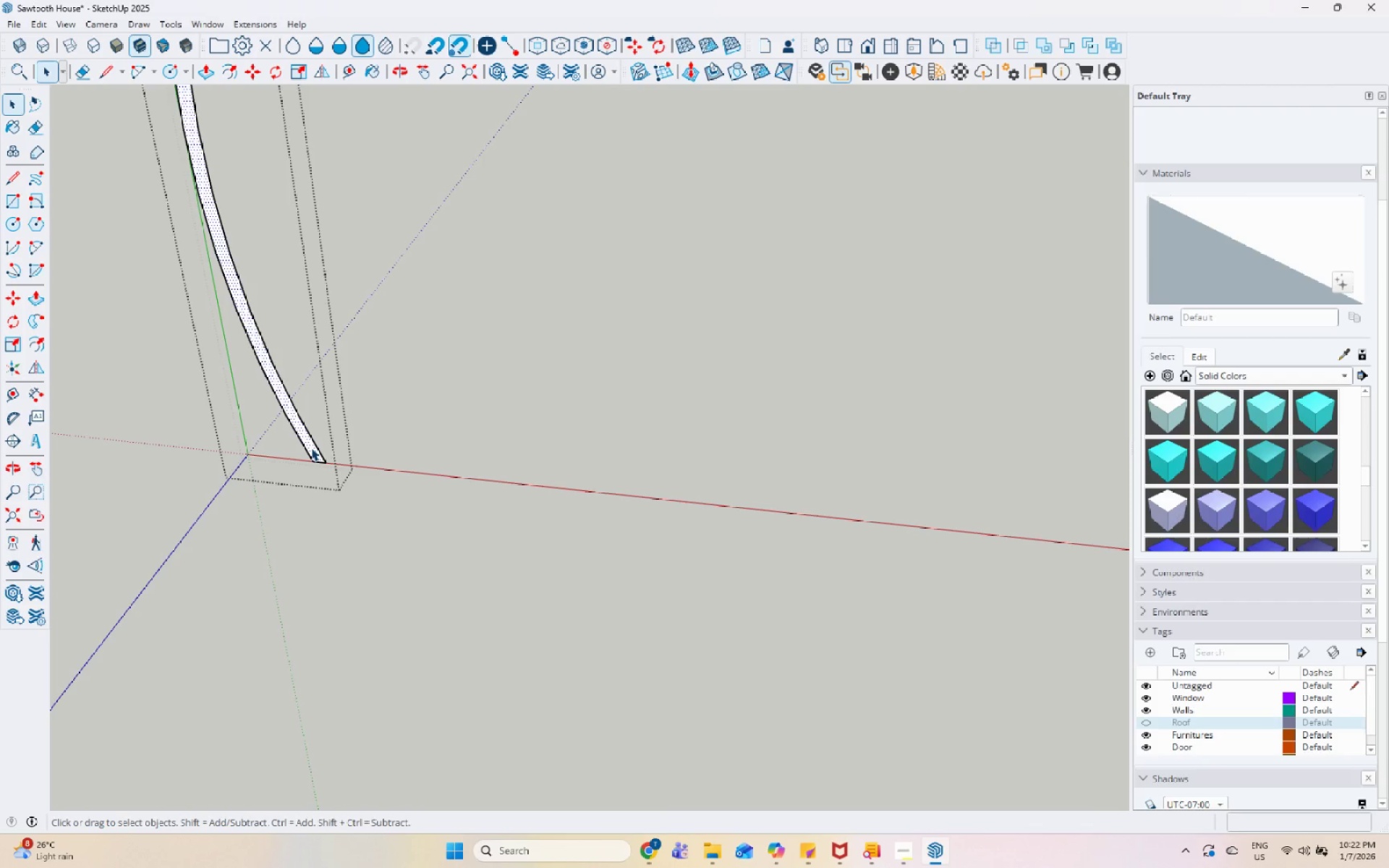 
key(Escape)
 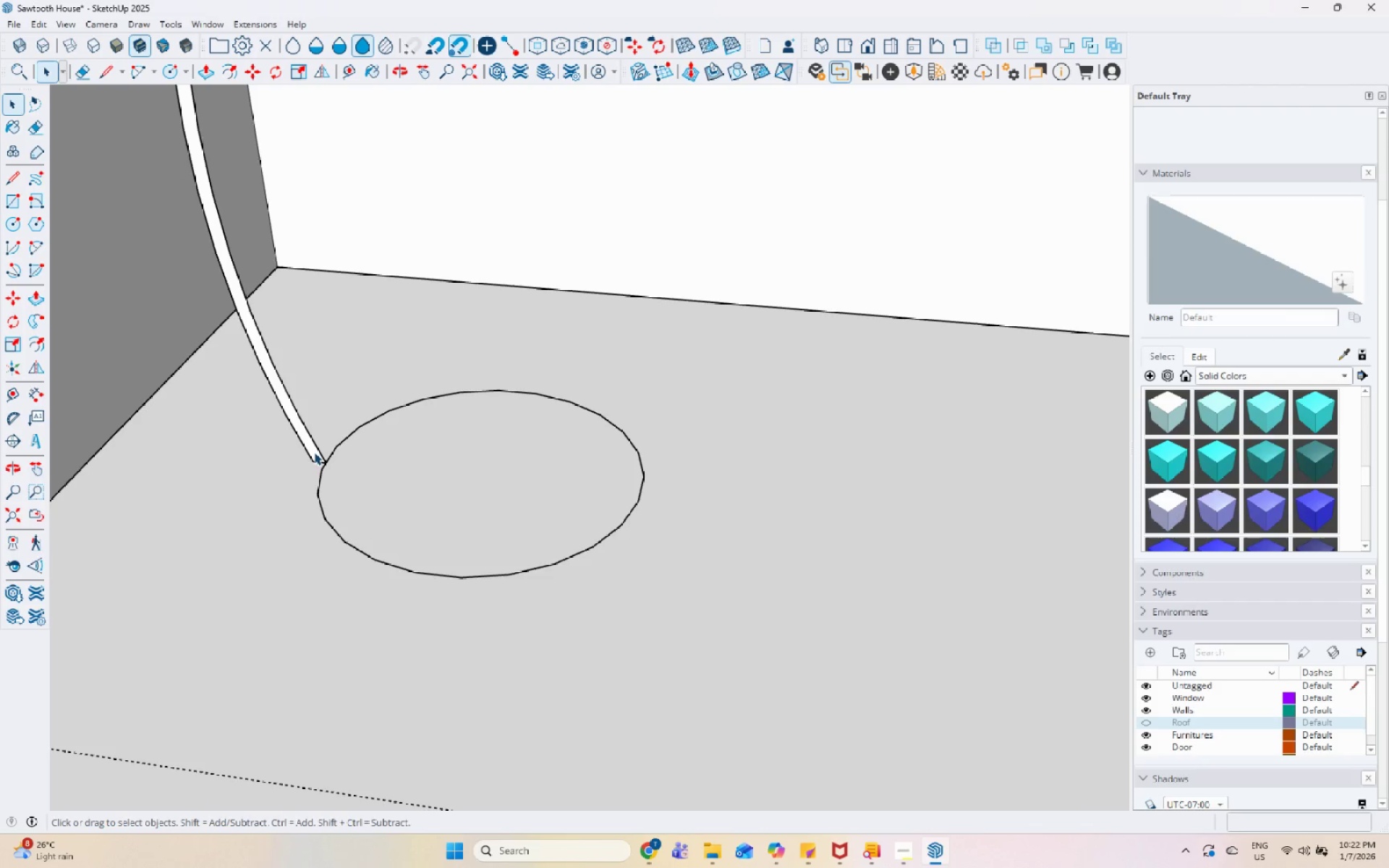 
left_click([314, 452])
 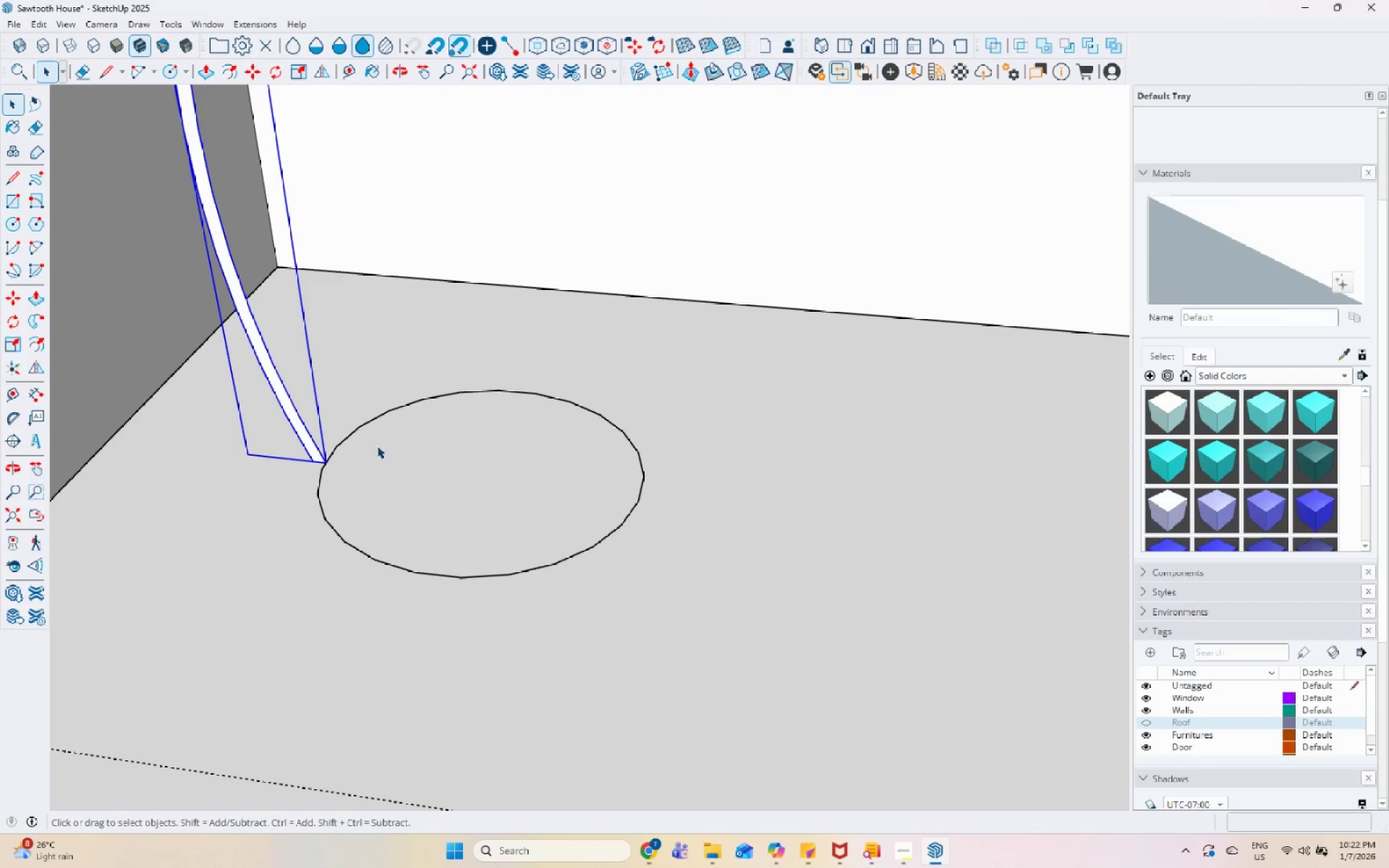 
left_click([397, 409])
 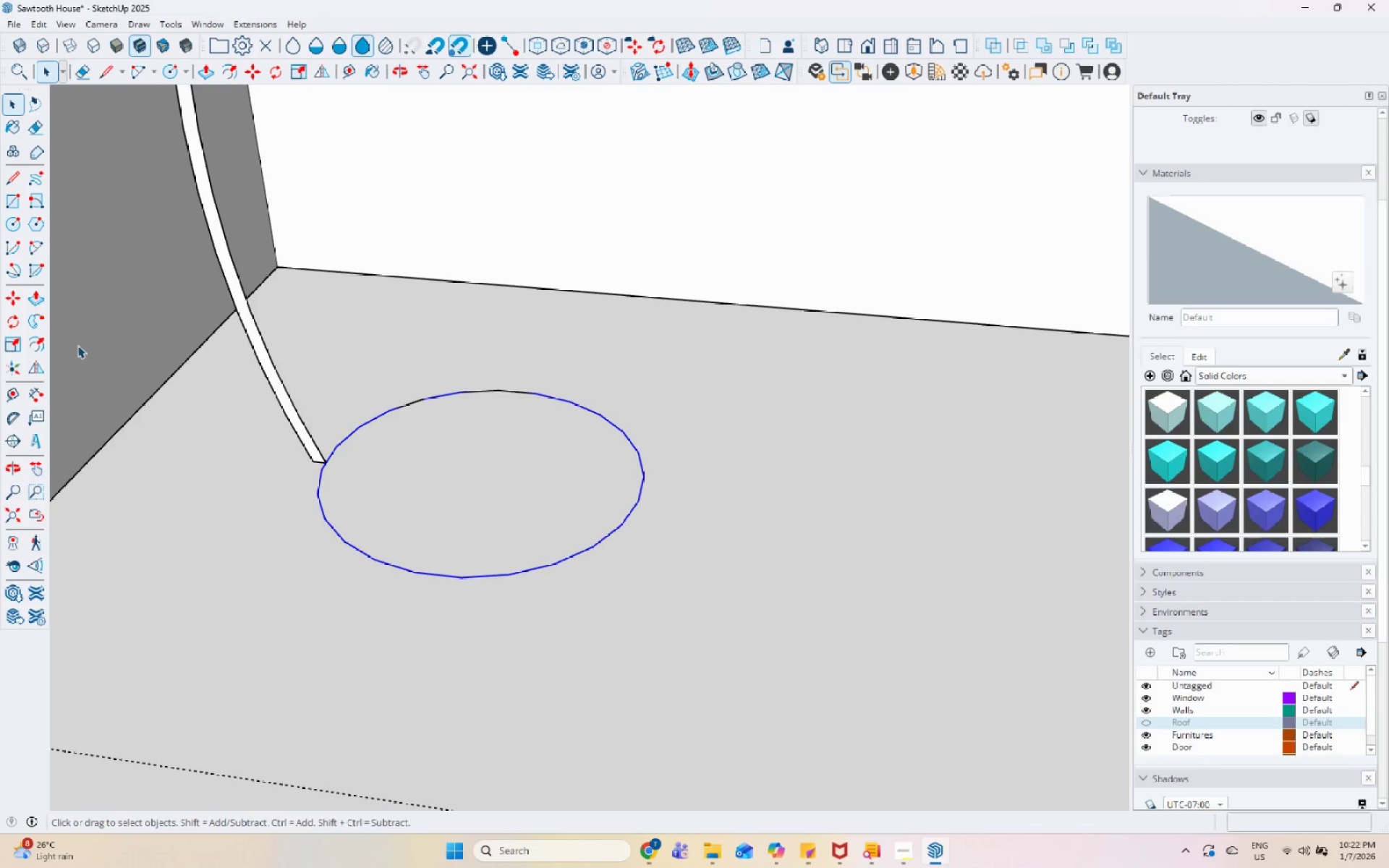 
mouse_move([40, 320])
 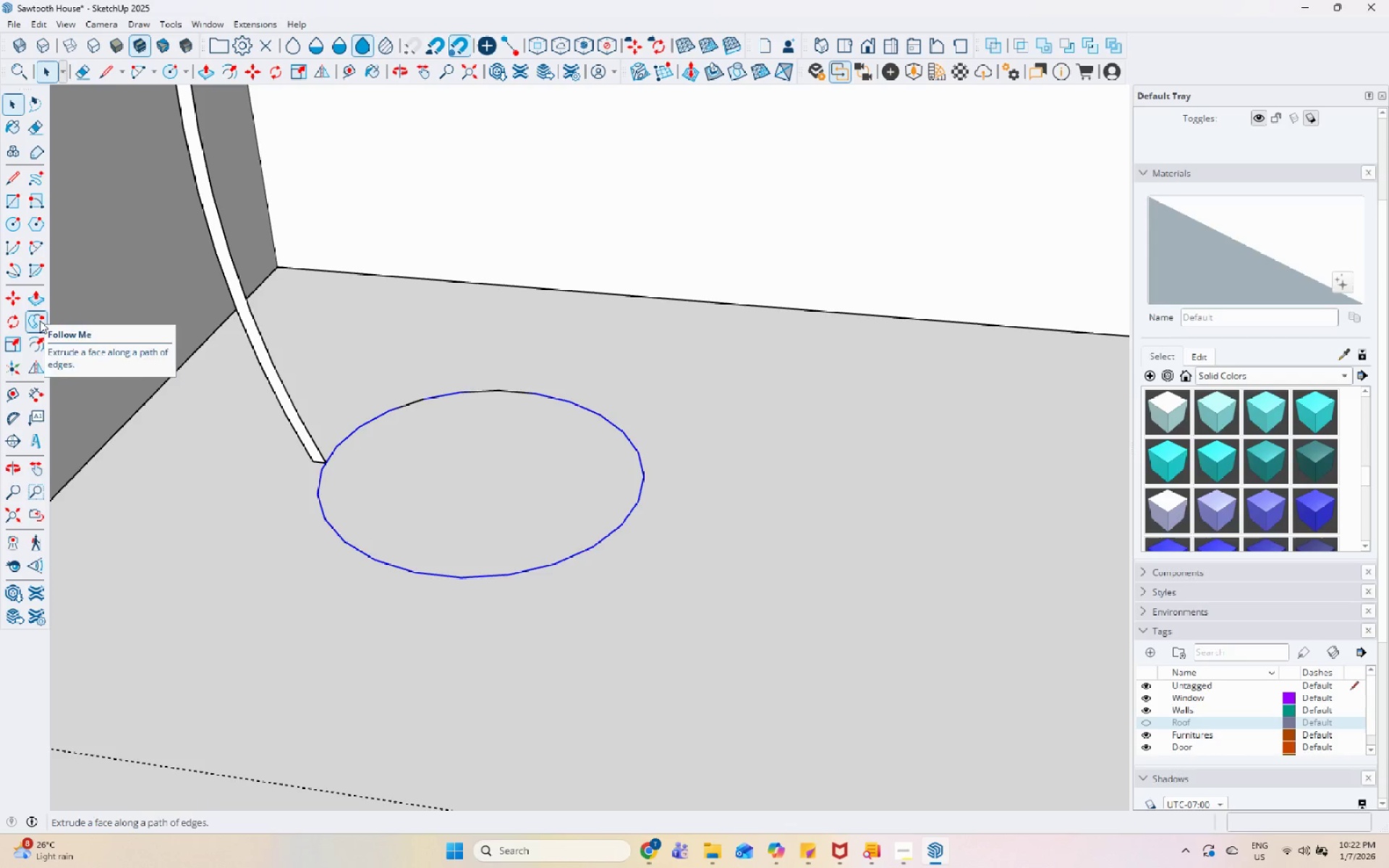 
left_click([40, 320])
 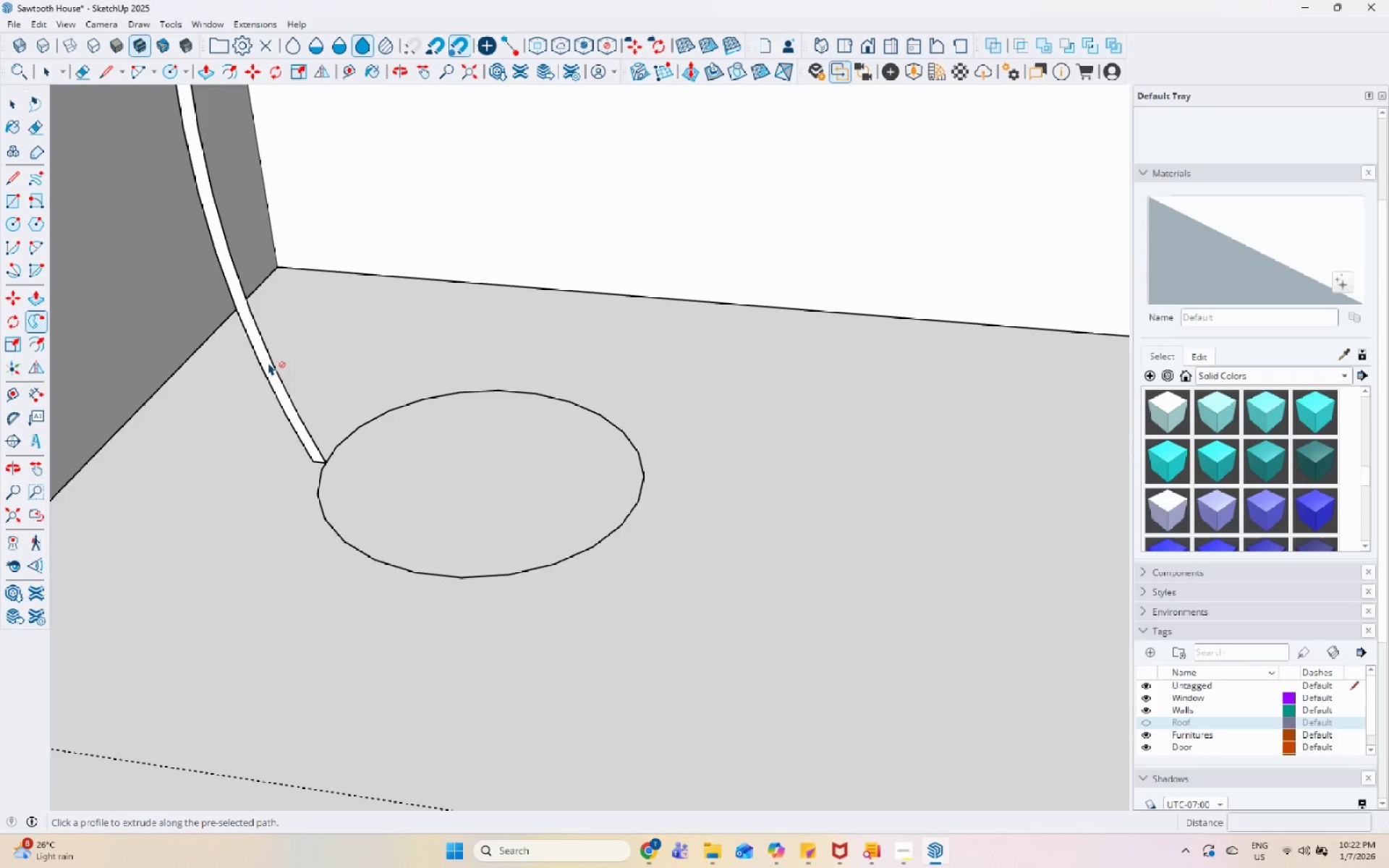 
left_click([268, 362])
 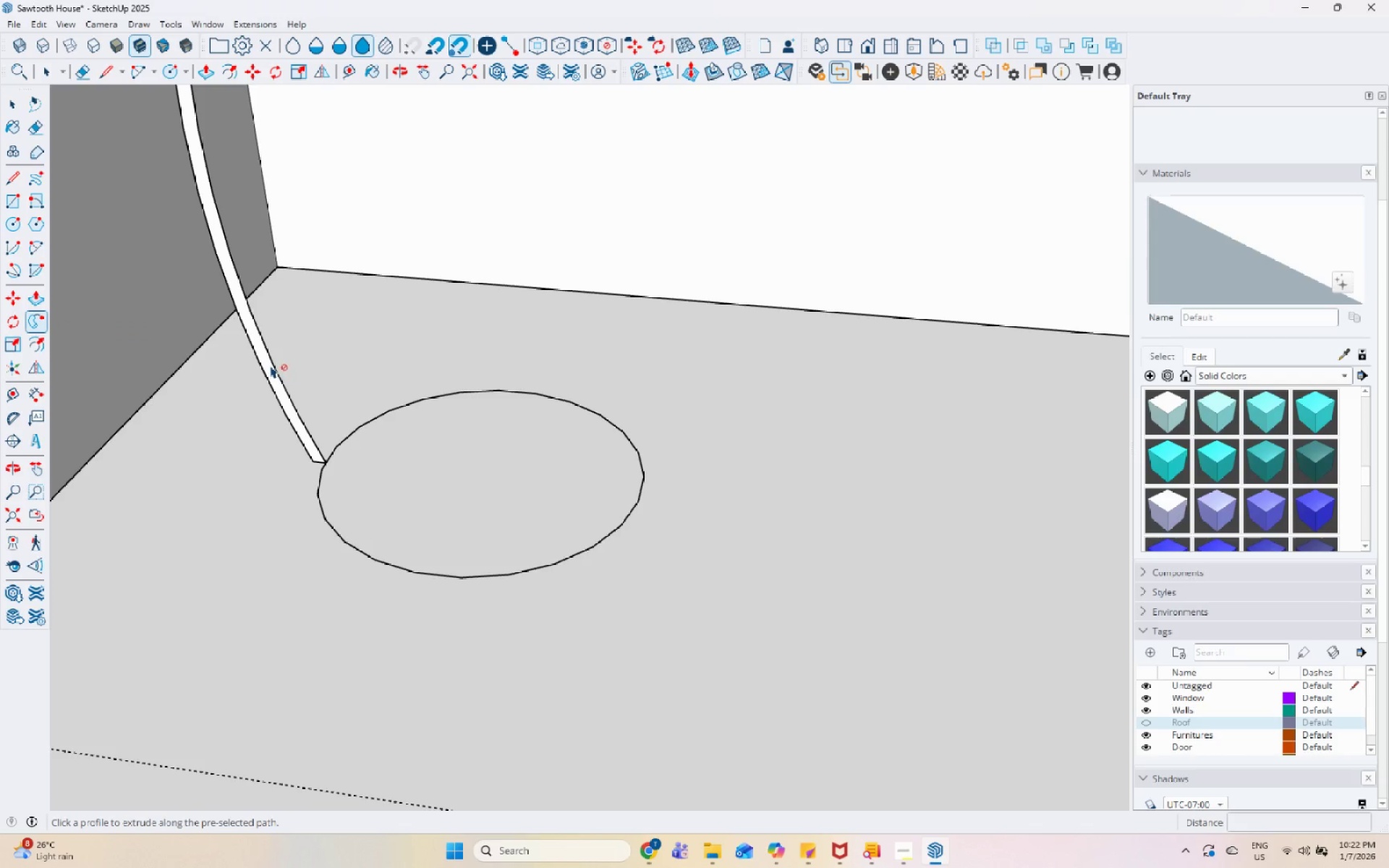 
key(Space)
 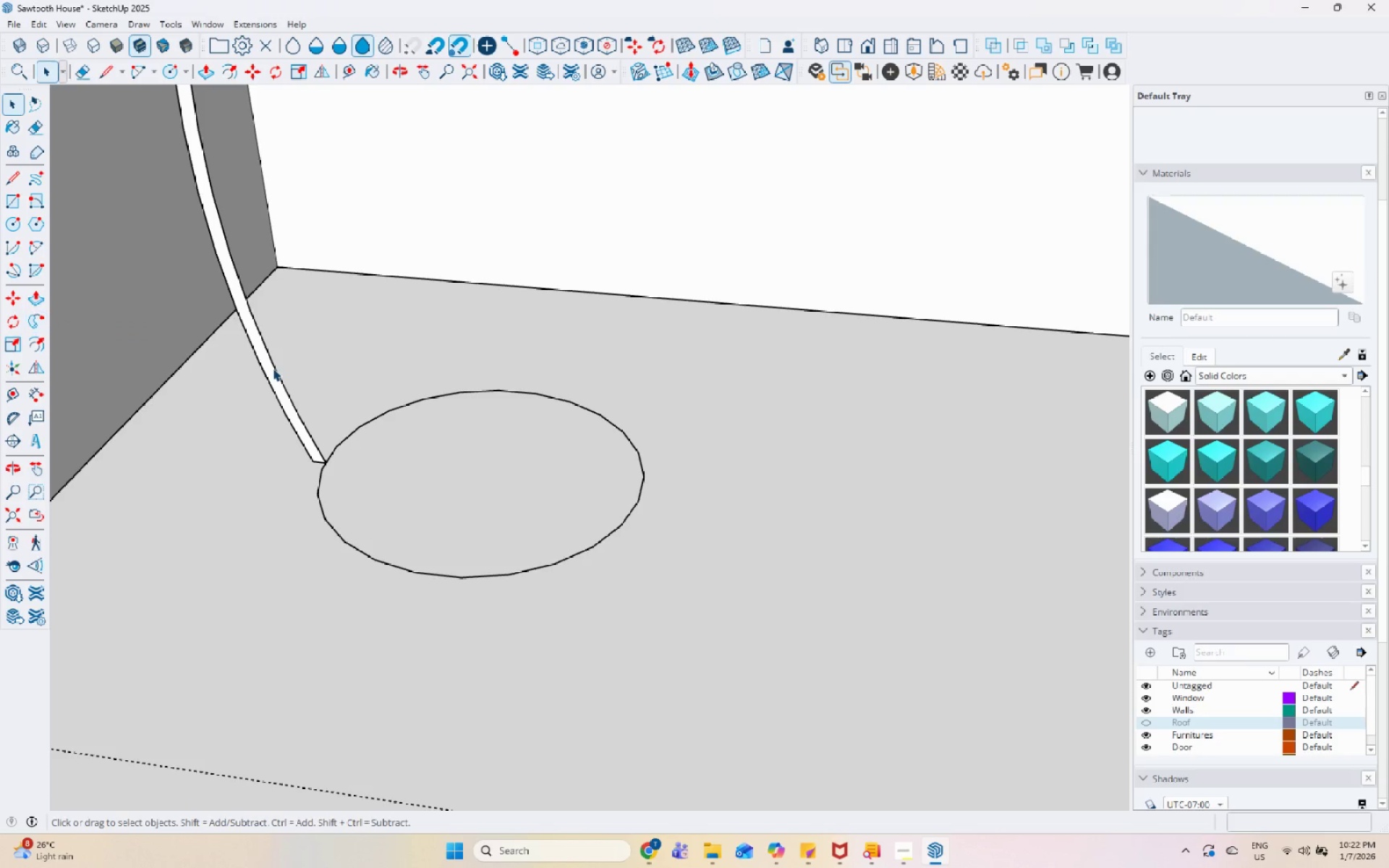 
double_click([273, 368])
 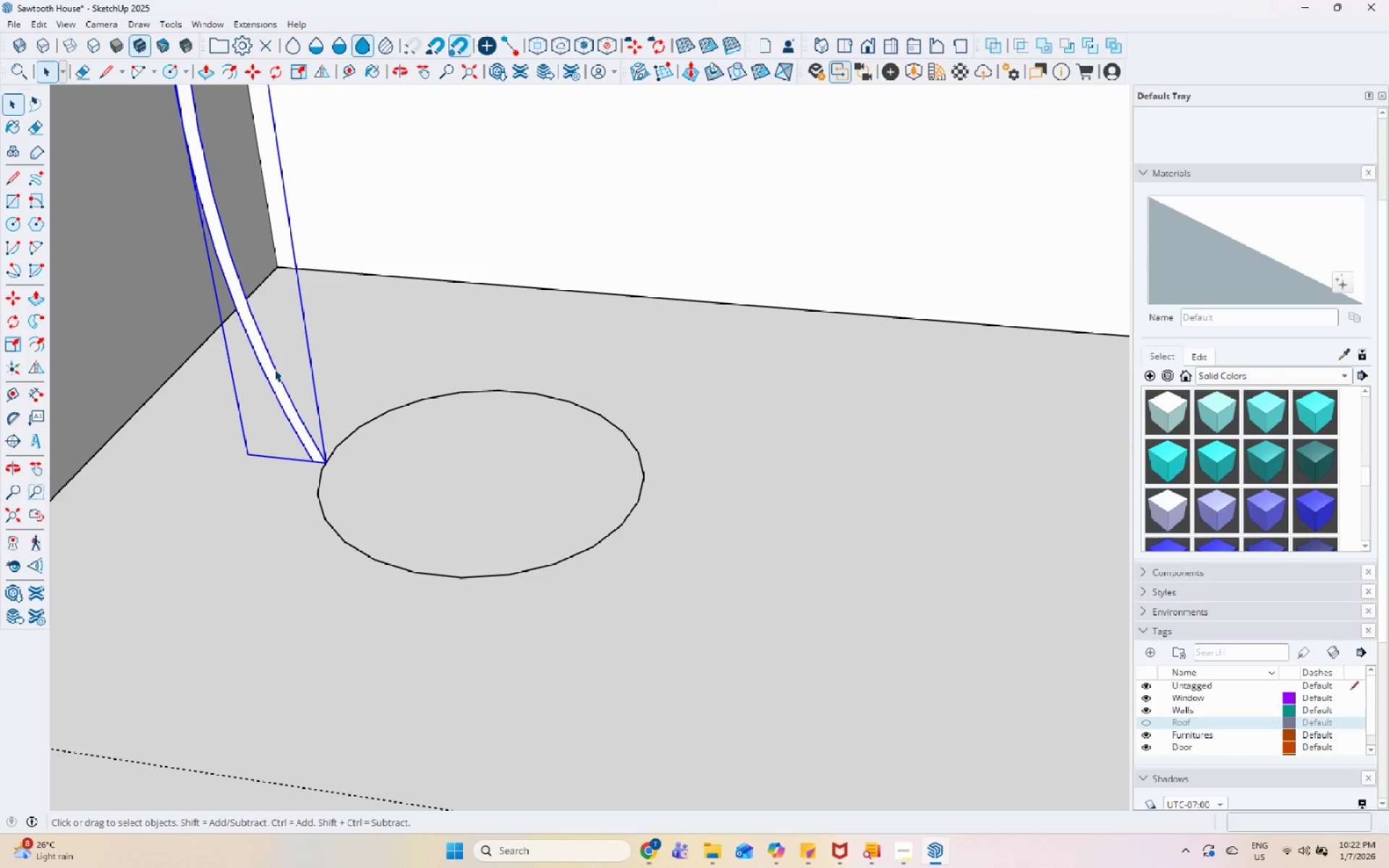 
left_click([274, 369])
 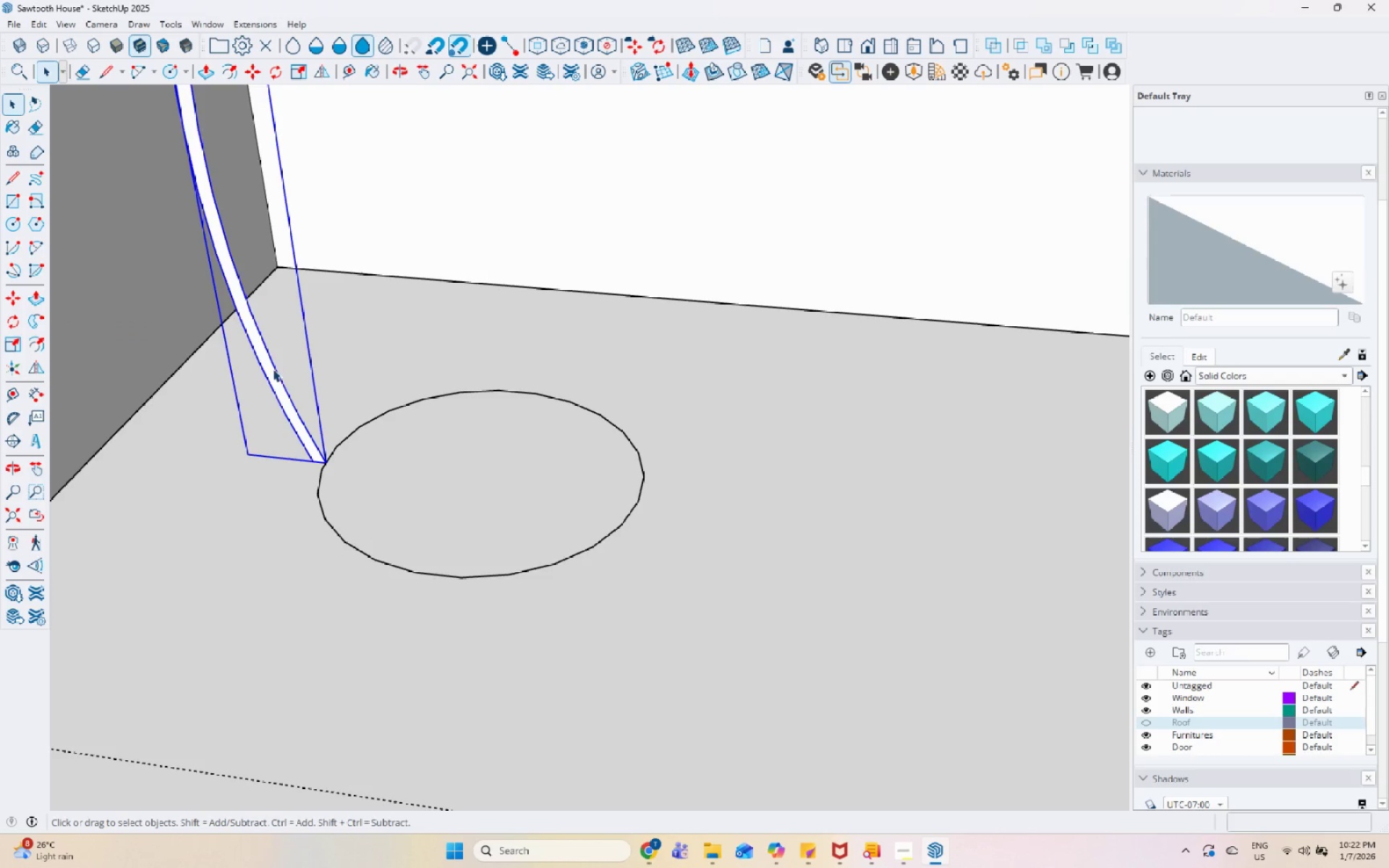 
left_click([273, 369])
 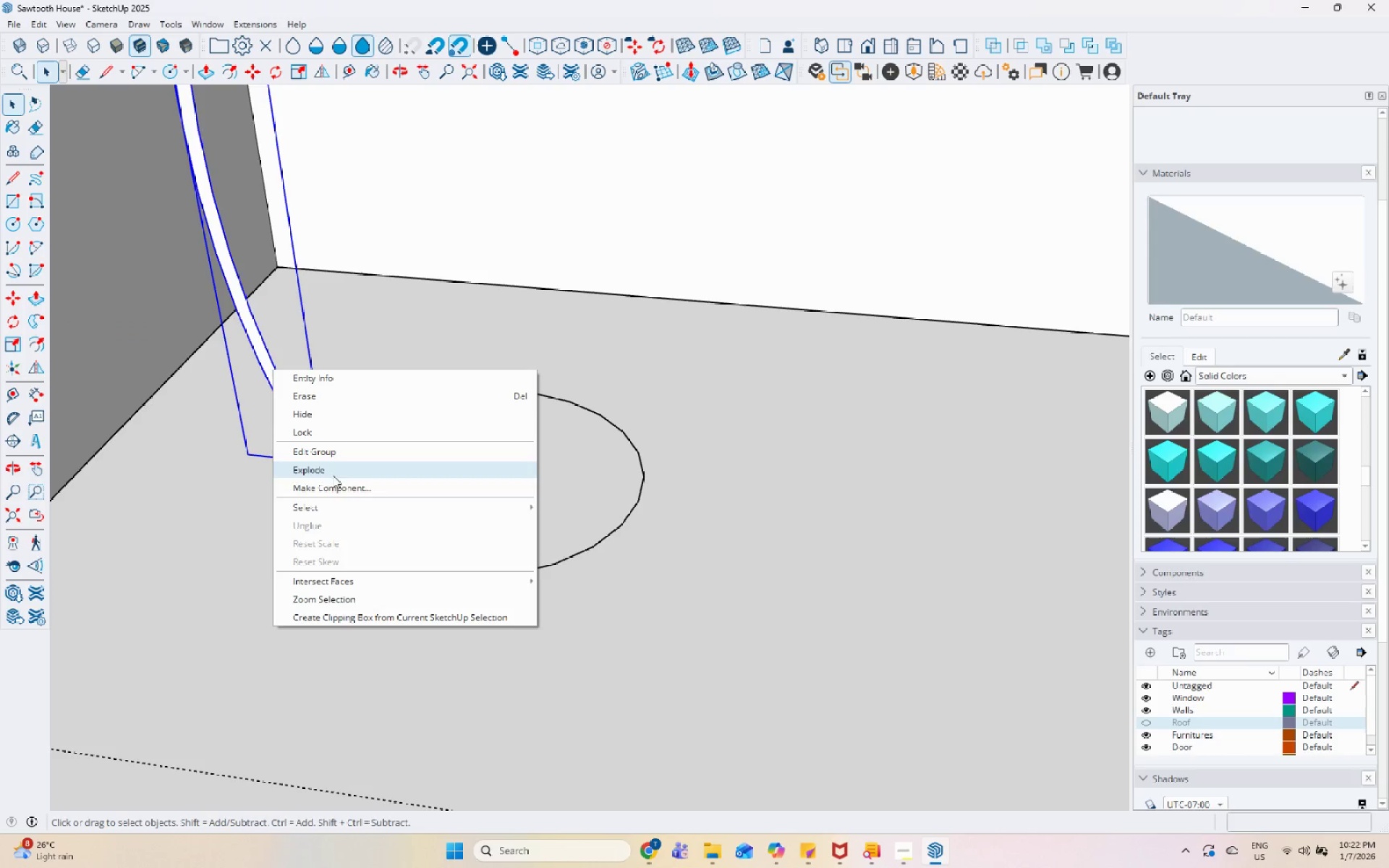 
left_click([332, 469])
 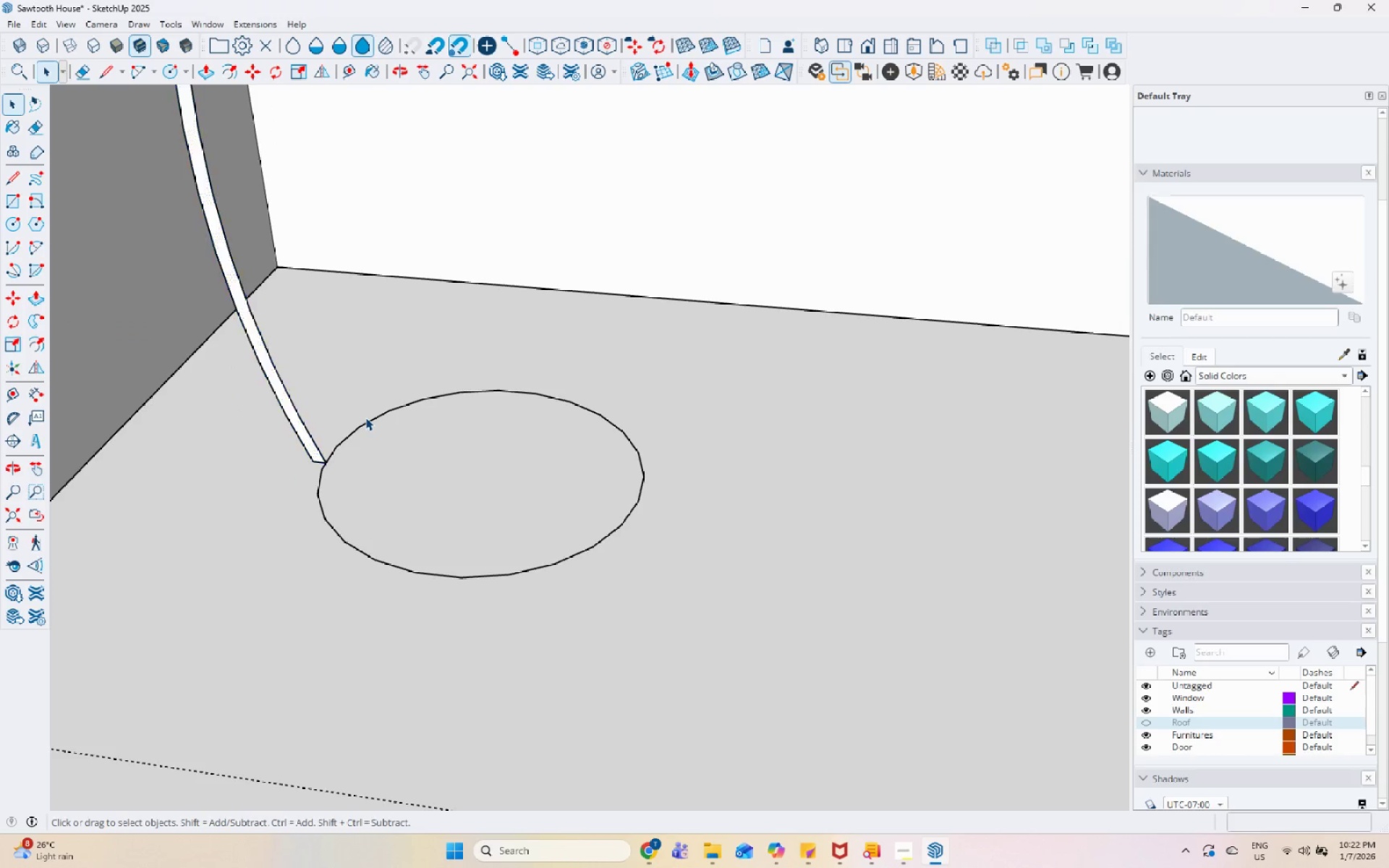 
double_click([368, 422])
 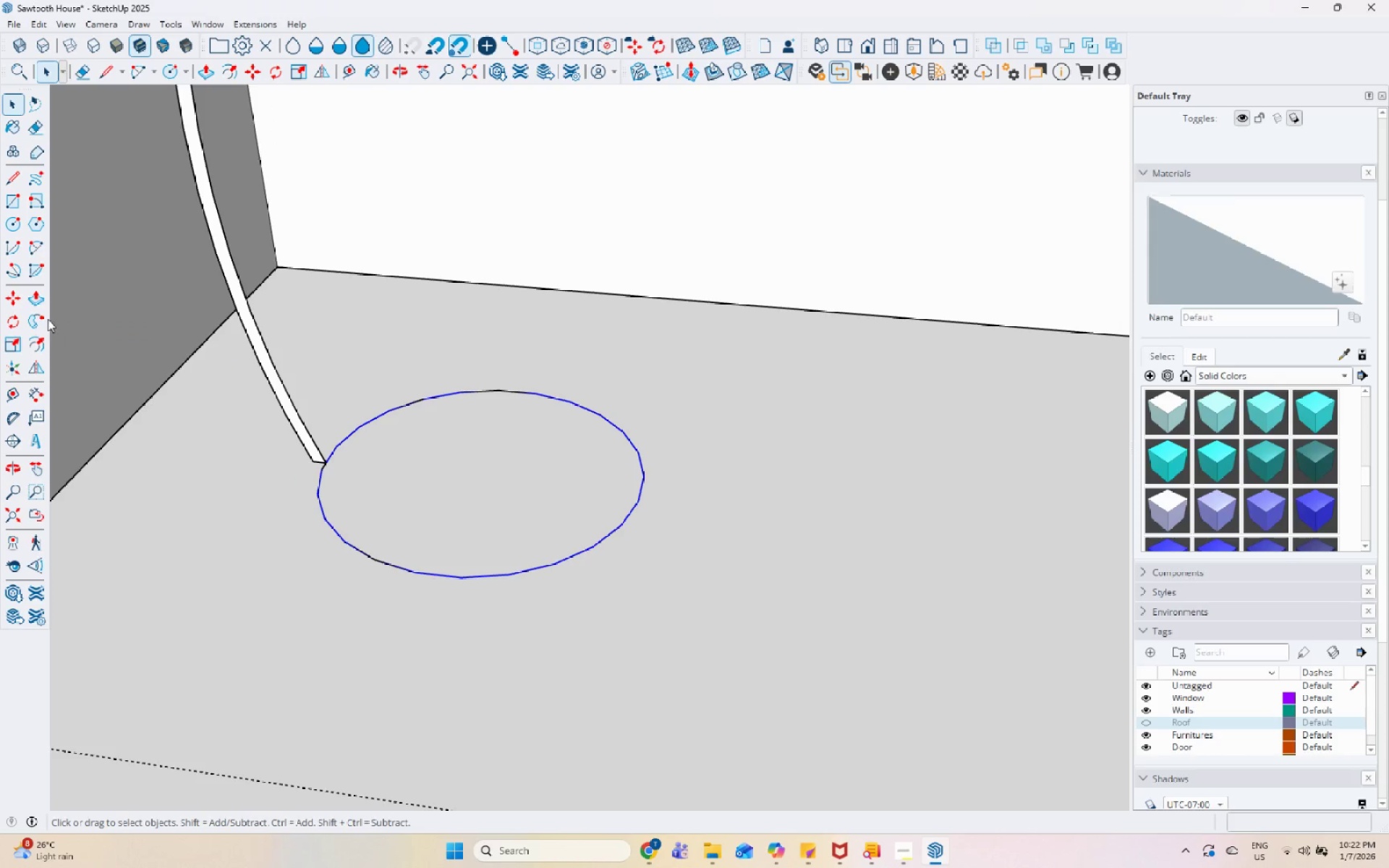 
left_click([46, 314])
 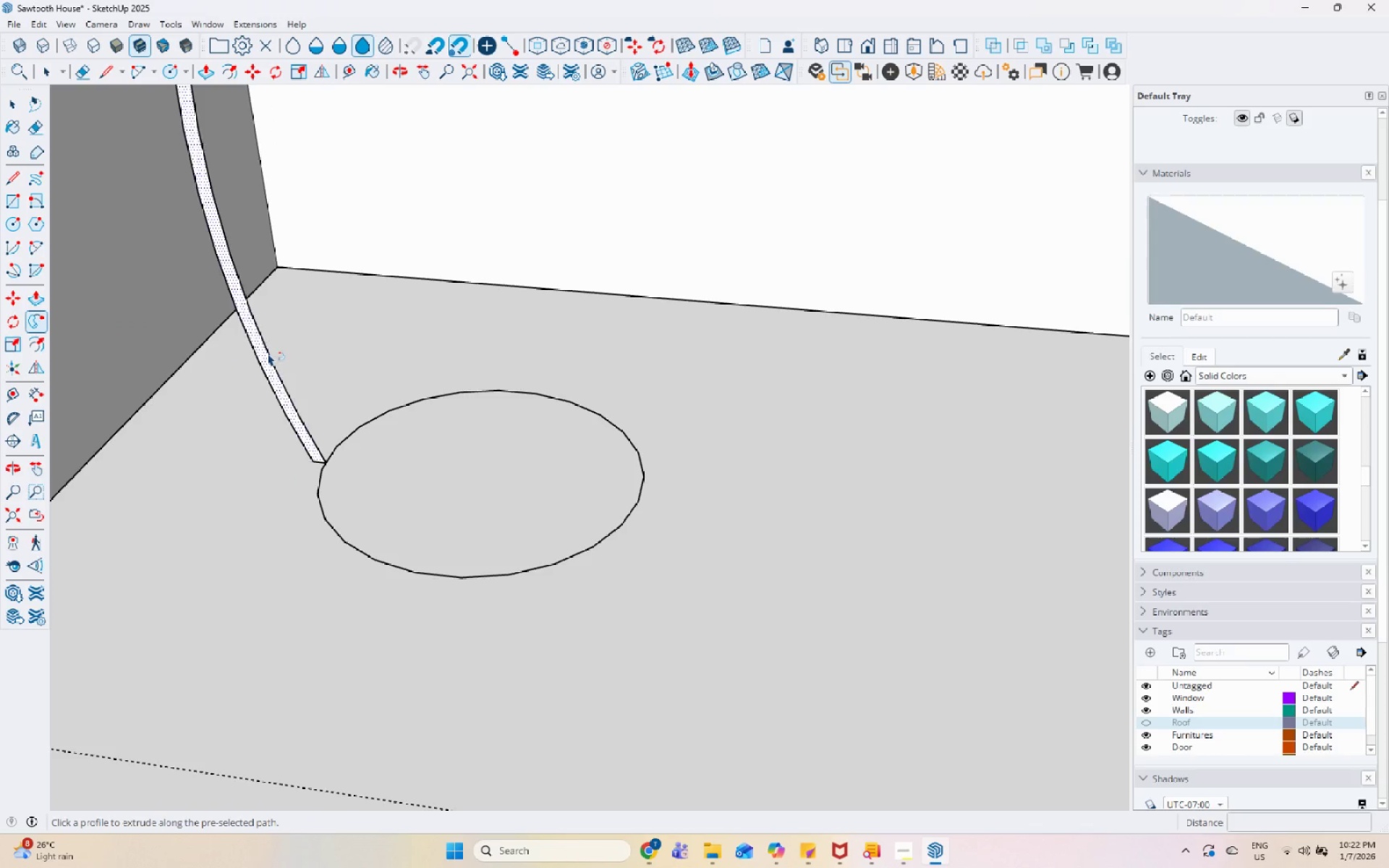 
left_click([267, 353])
 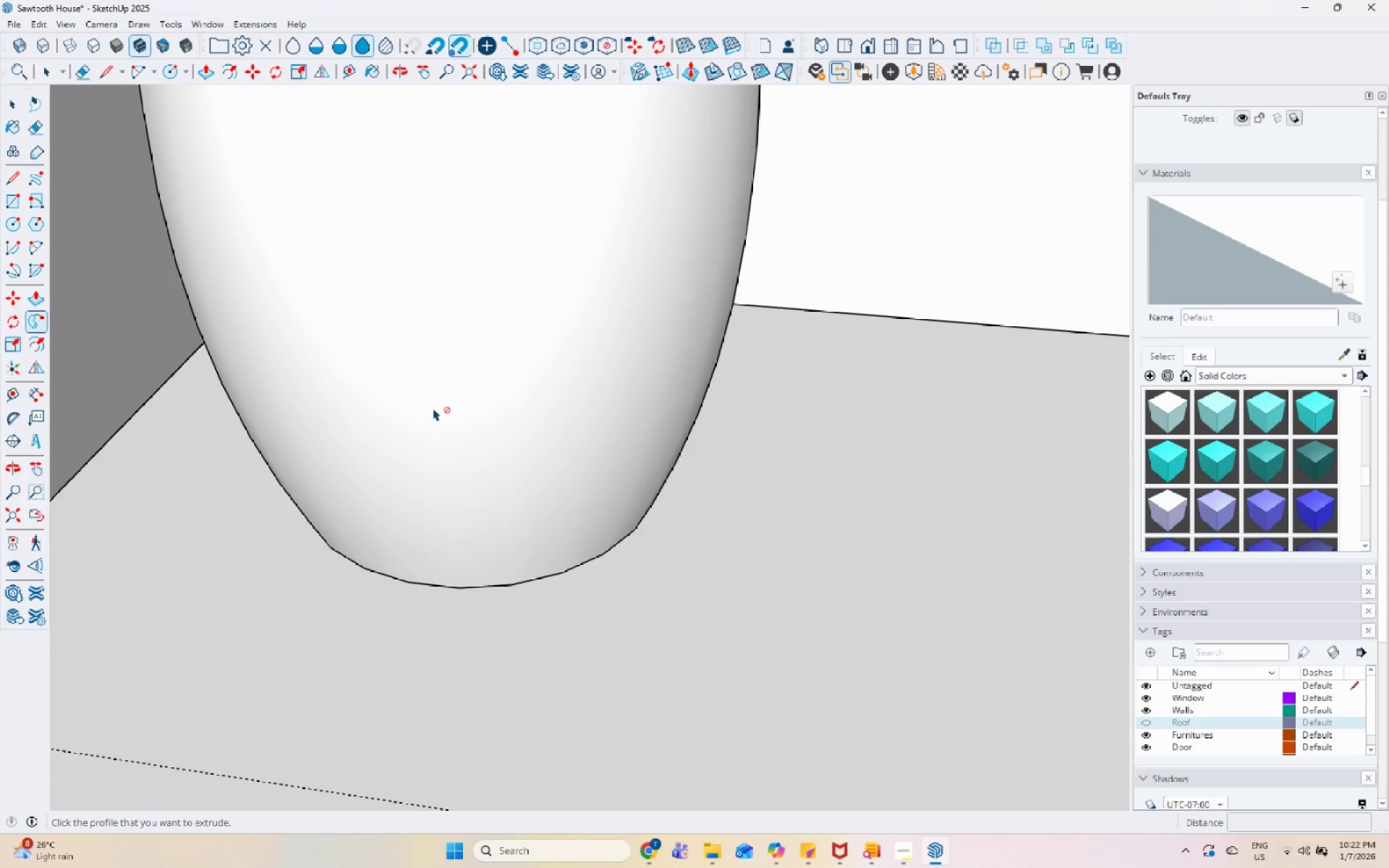 
key(Space)
 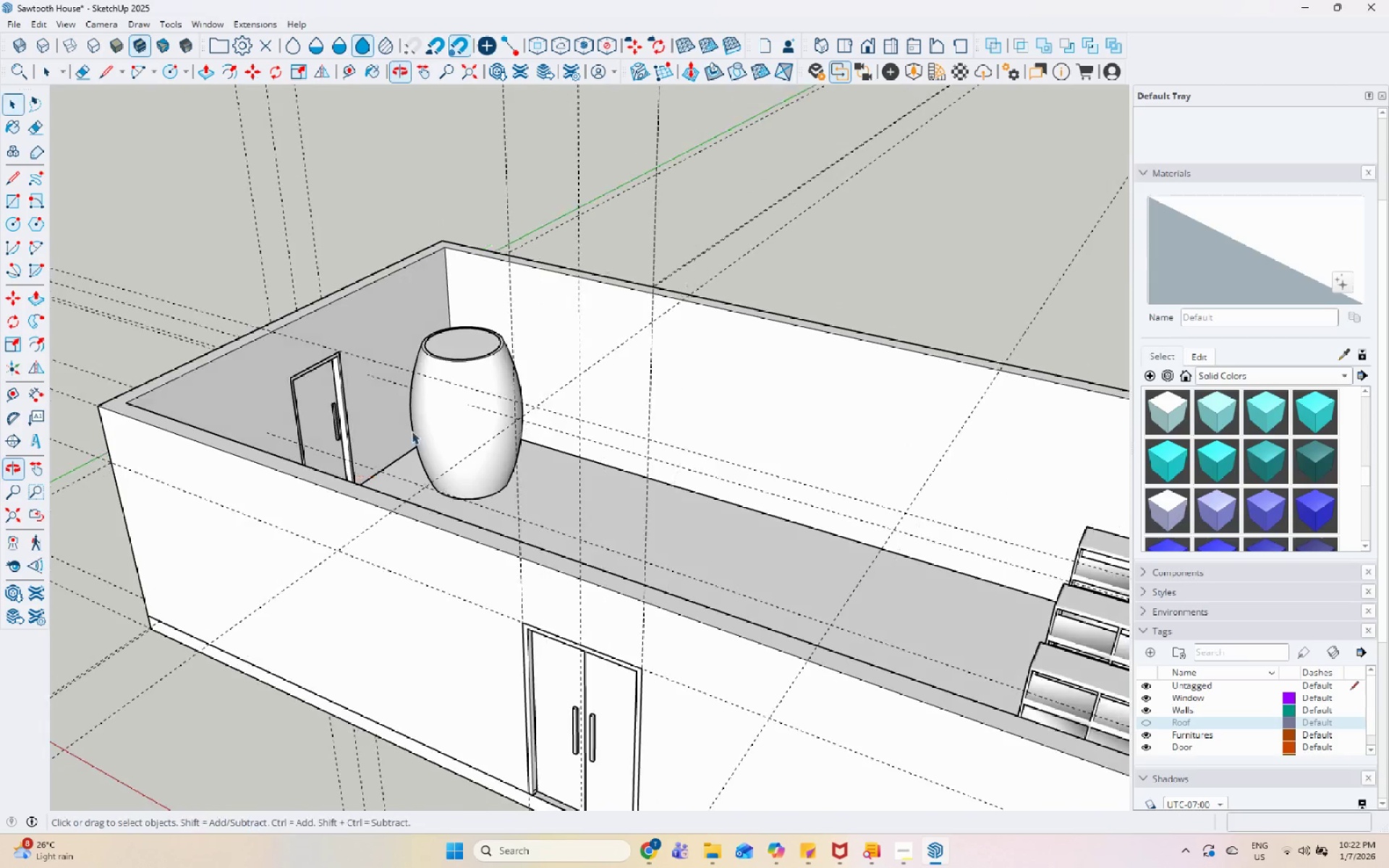 
scroll: coordinate [470, 538], scroll_direction: down, amount: 18.0
 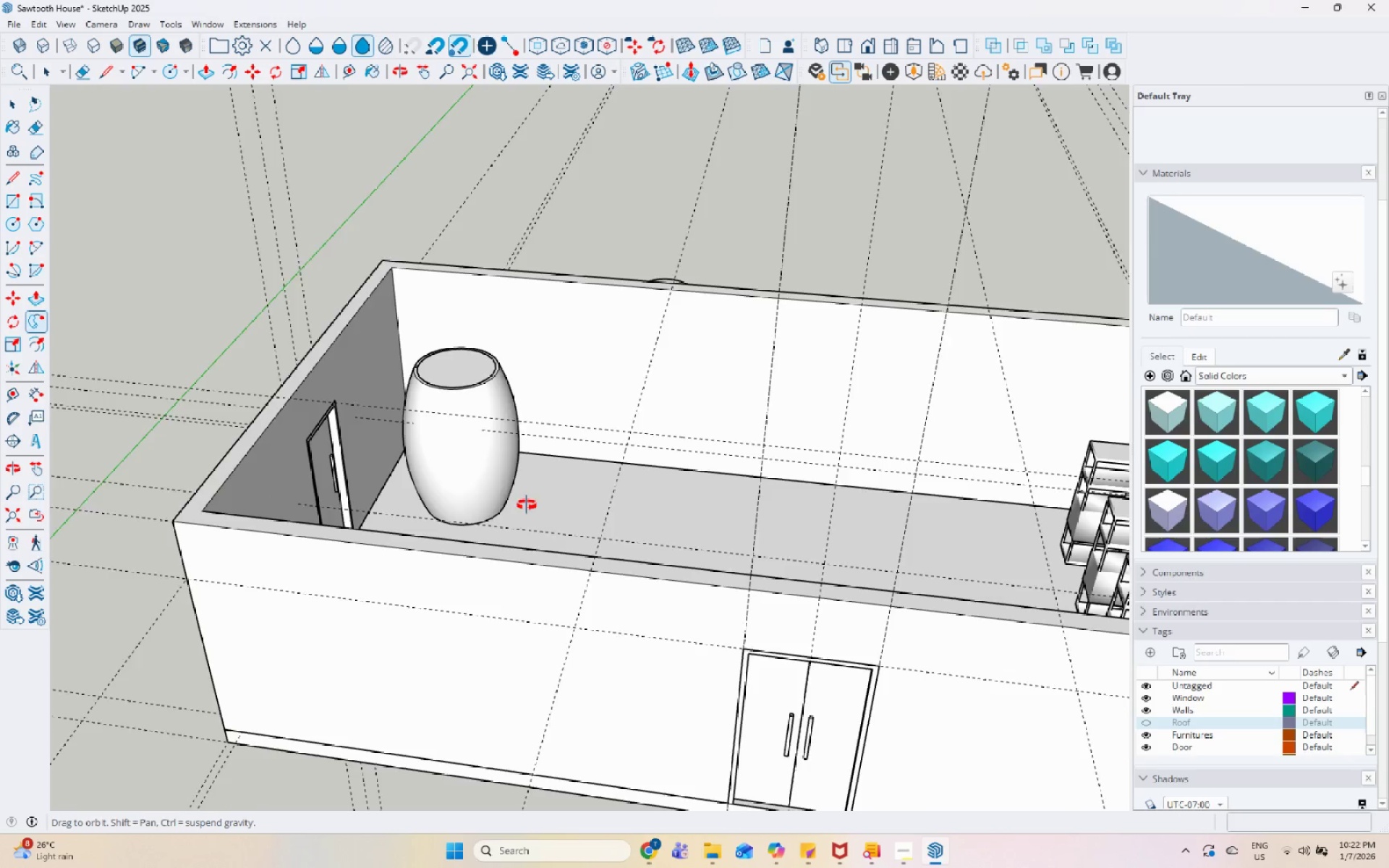 
scroll: coordinate [438, 229], scroll_direction: up, amount: 13.0
 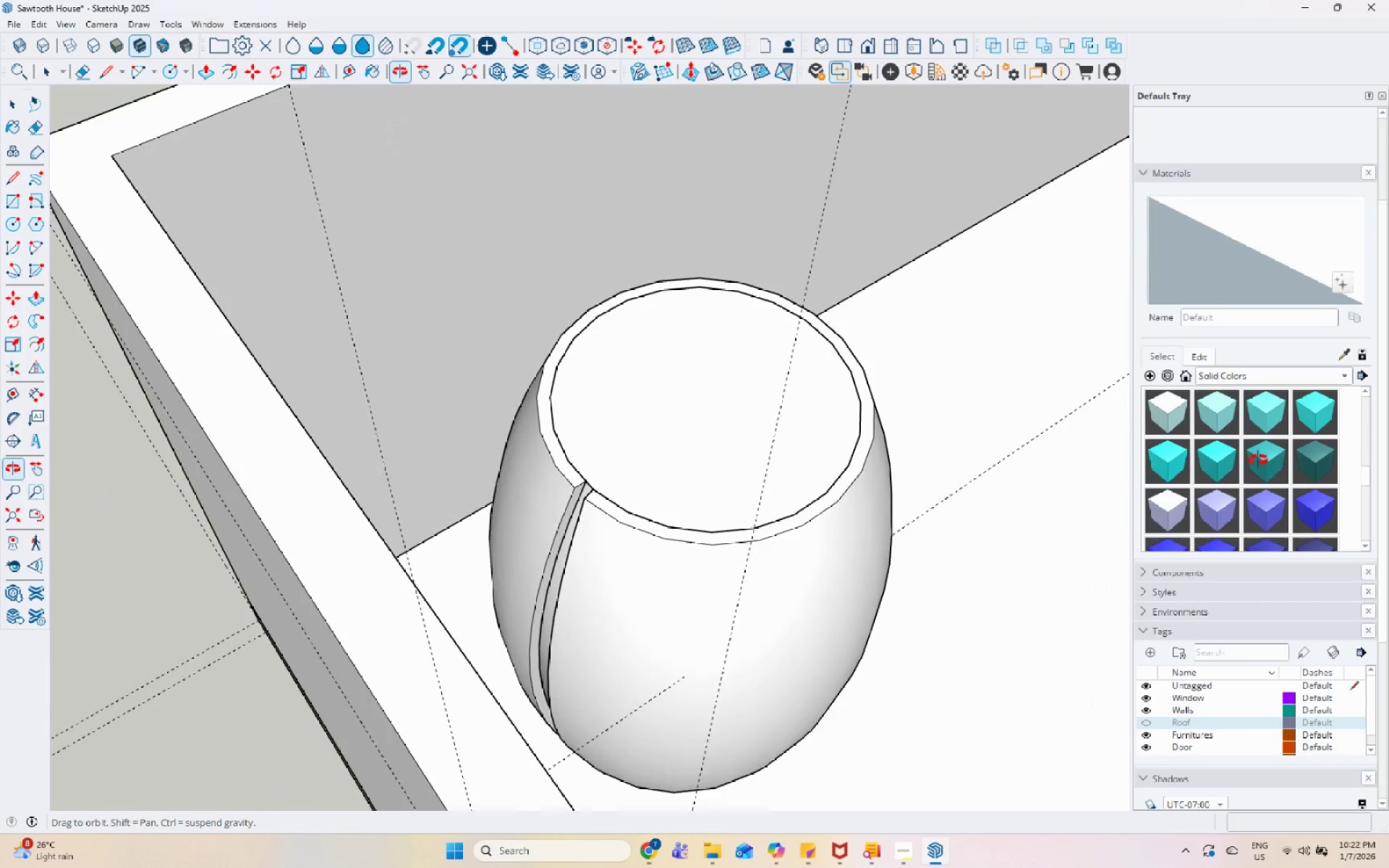 
left_click([538, 476])
 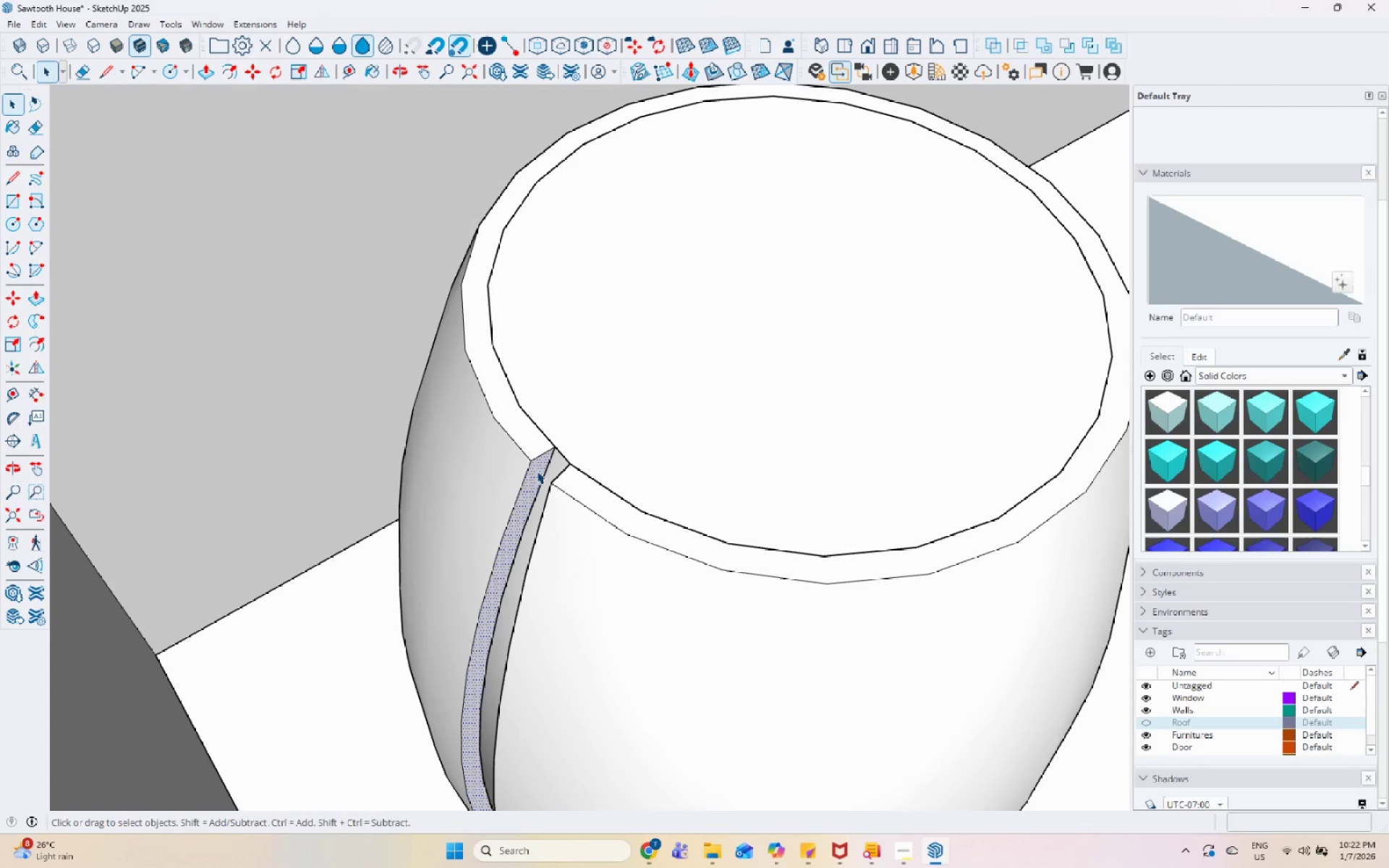 
scroll: coordinate [510, 511], scroll_direction: up, amount: 7.0
 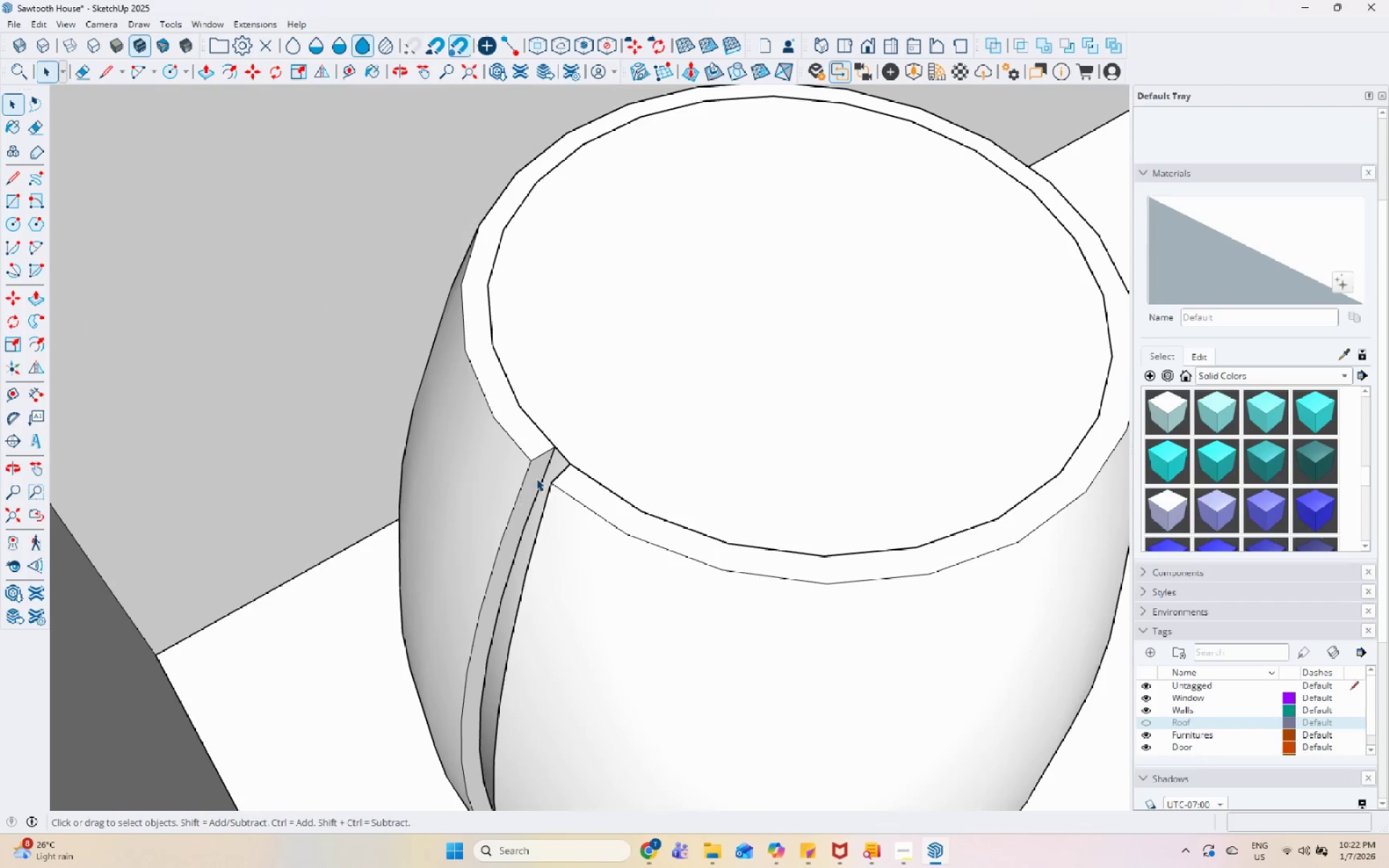 
key(P)
 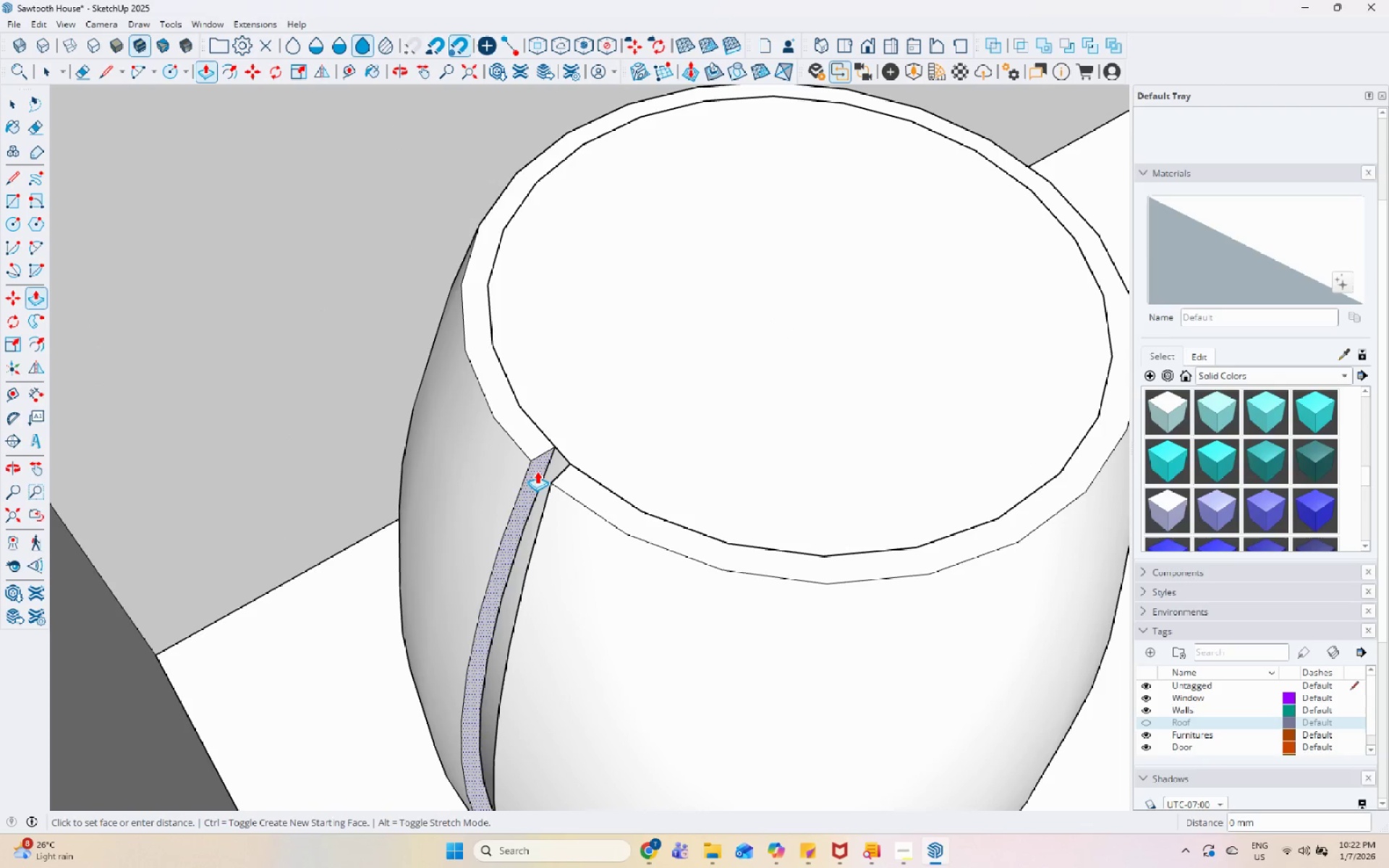 
left_click([537, 471])
 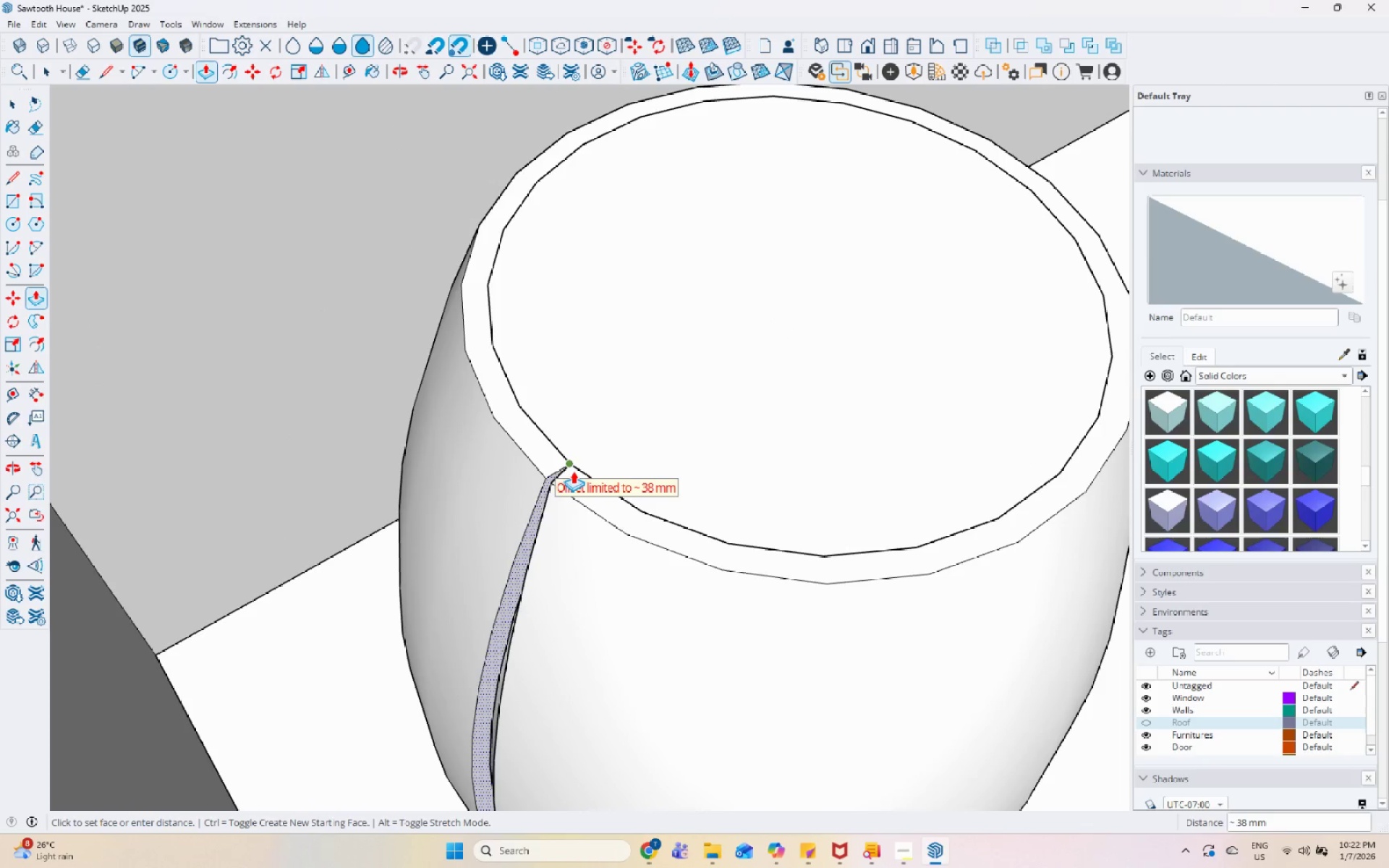 
key(Space)
 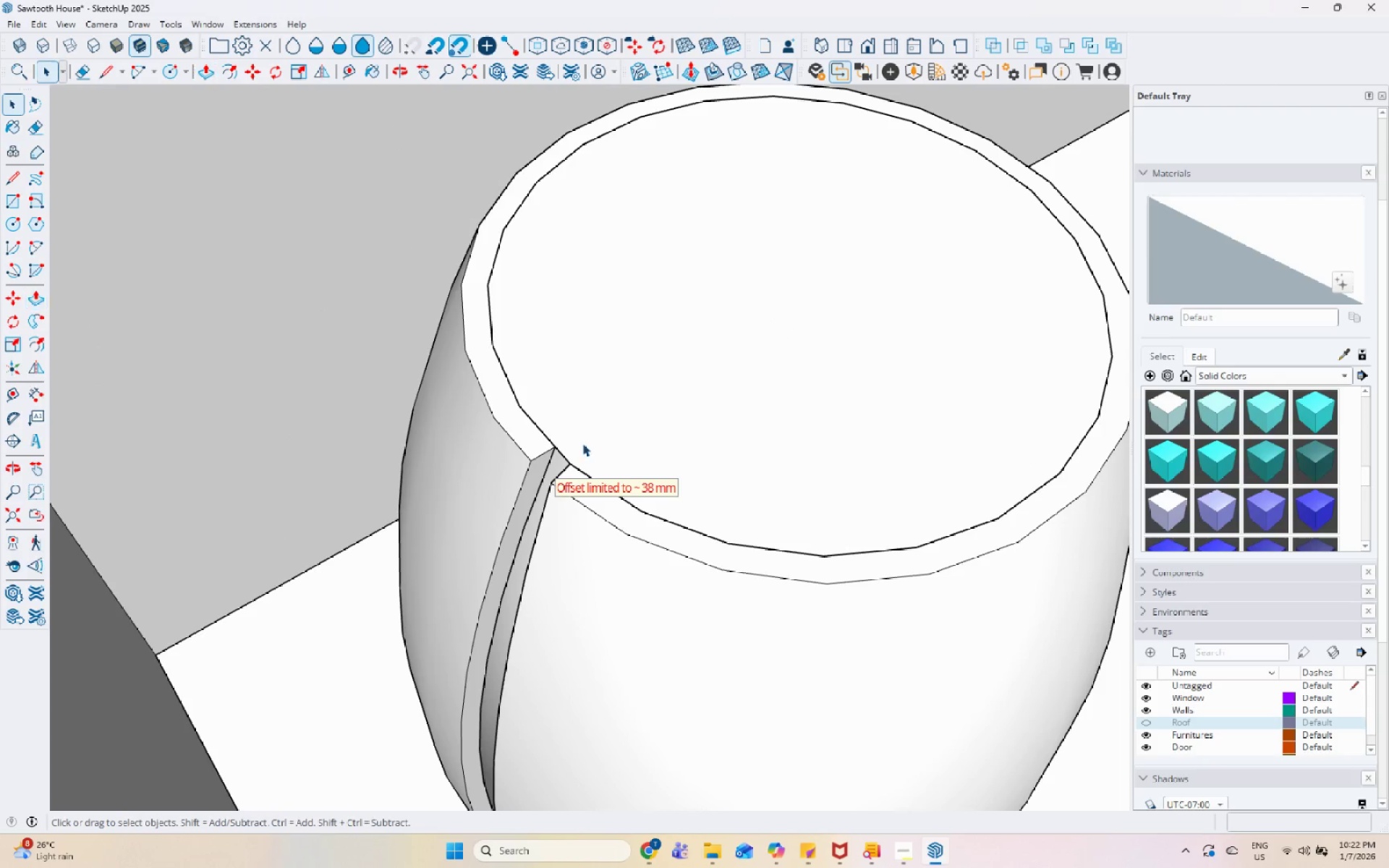 
scroll: coordinate [504, 470], scroll_direction: down, amount: 11.0
 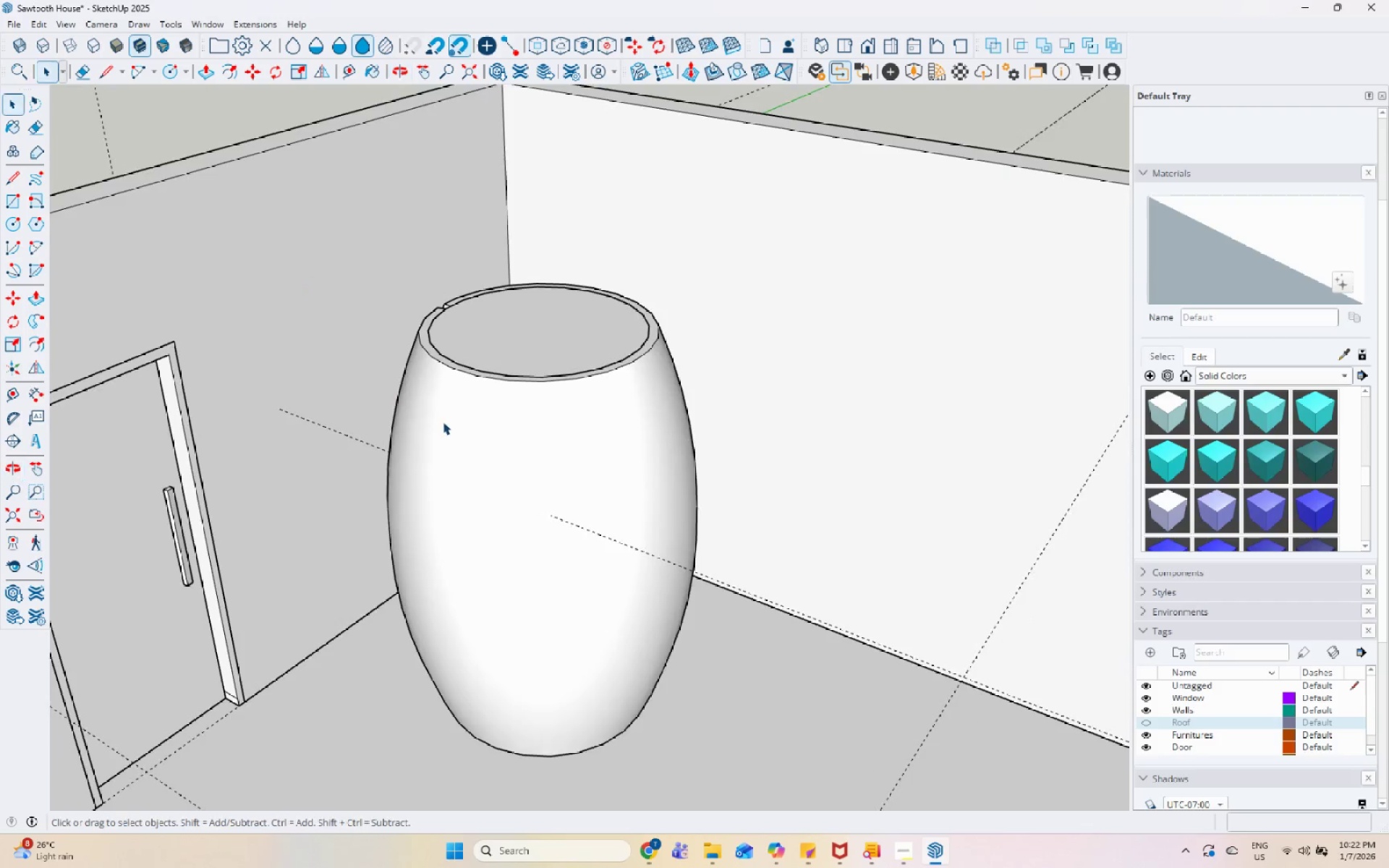 
key(Control+Z)
 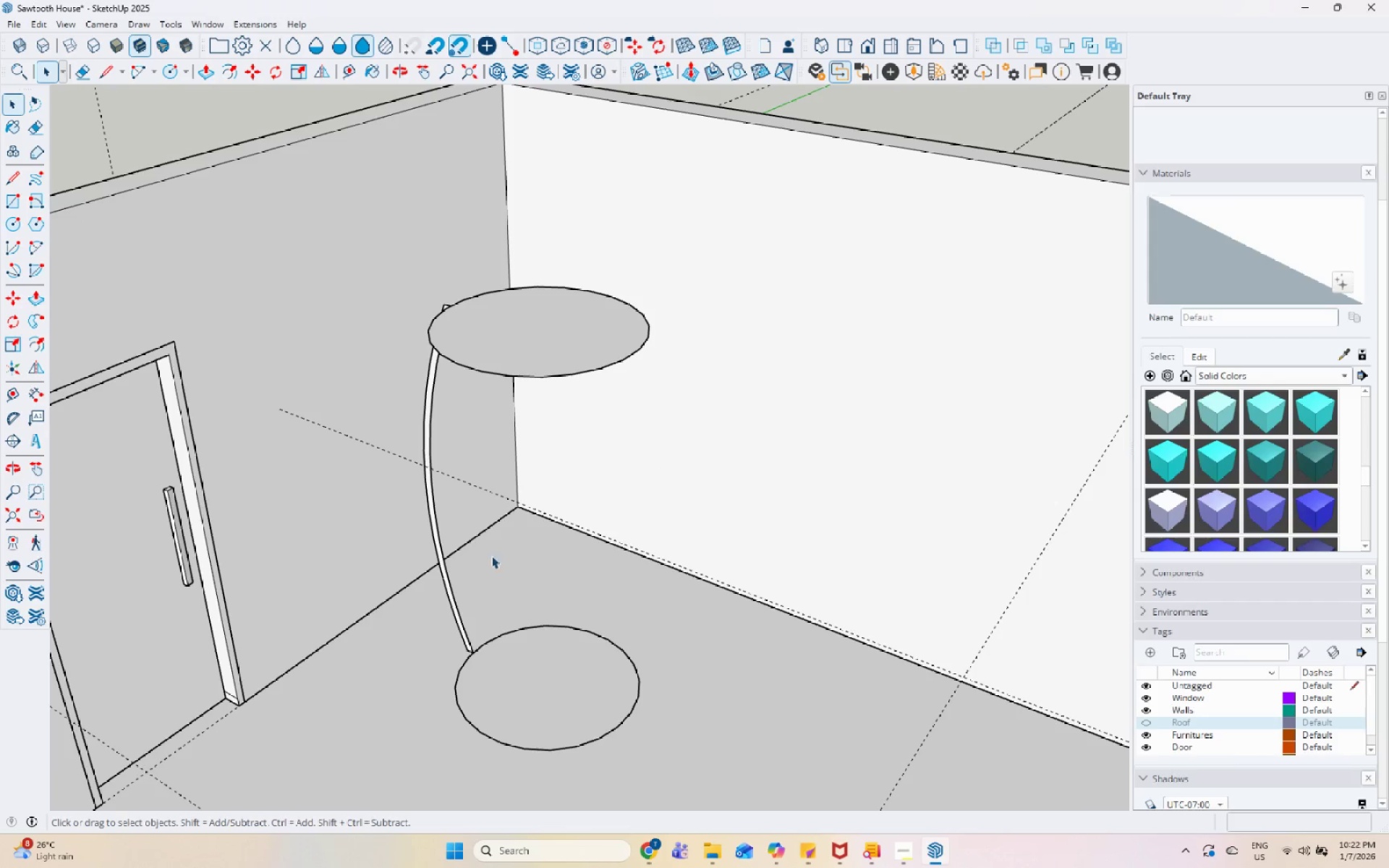 
scroll: coordinate [475, 642], scroll_direction: up, amount: 10.0
 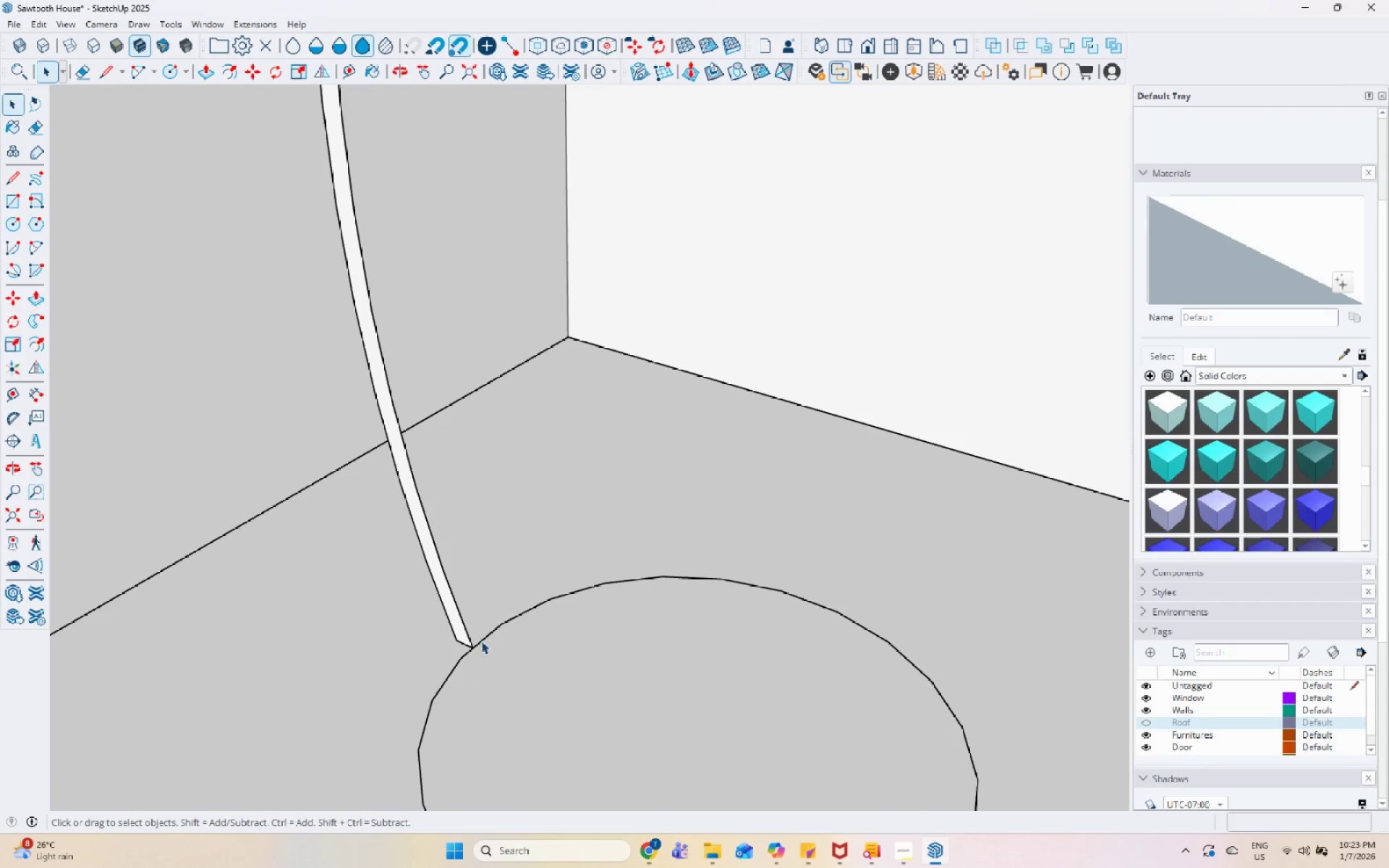 
double_click([484, 637])
 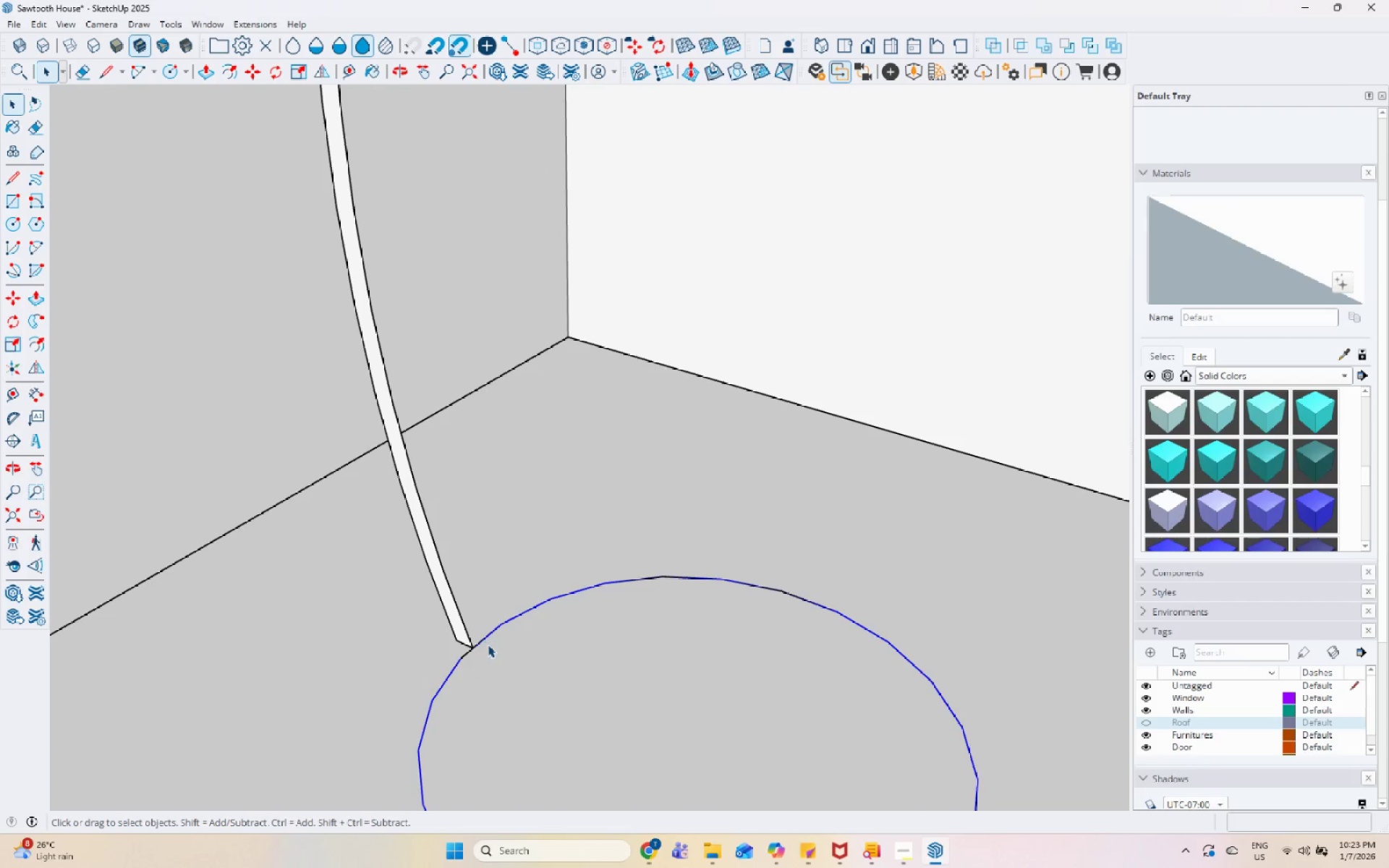 
left_click([465, 644])
 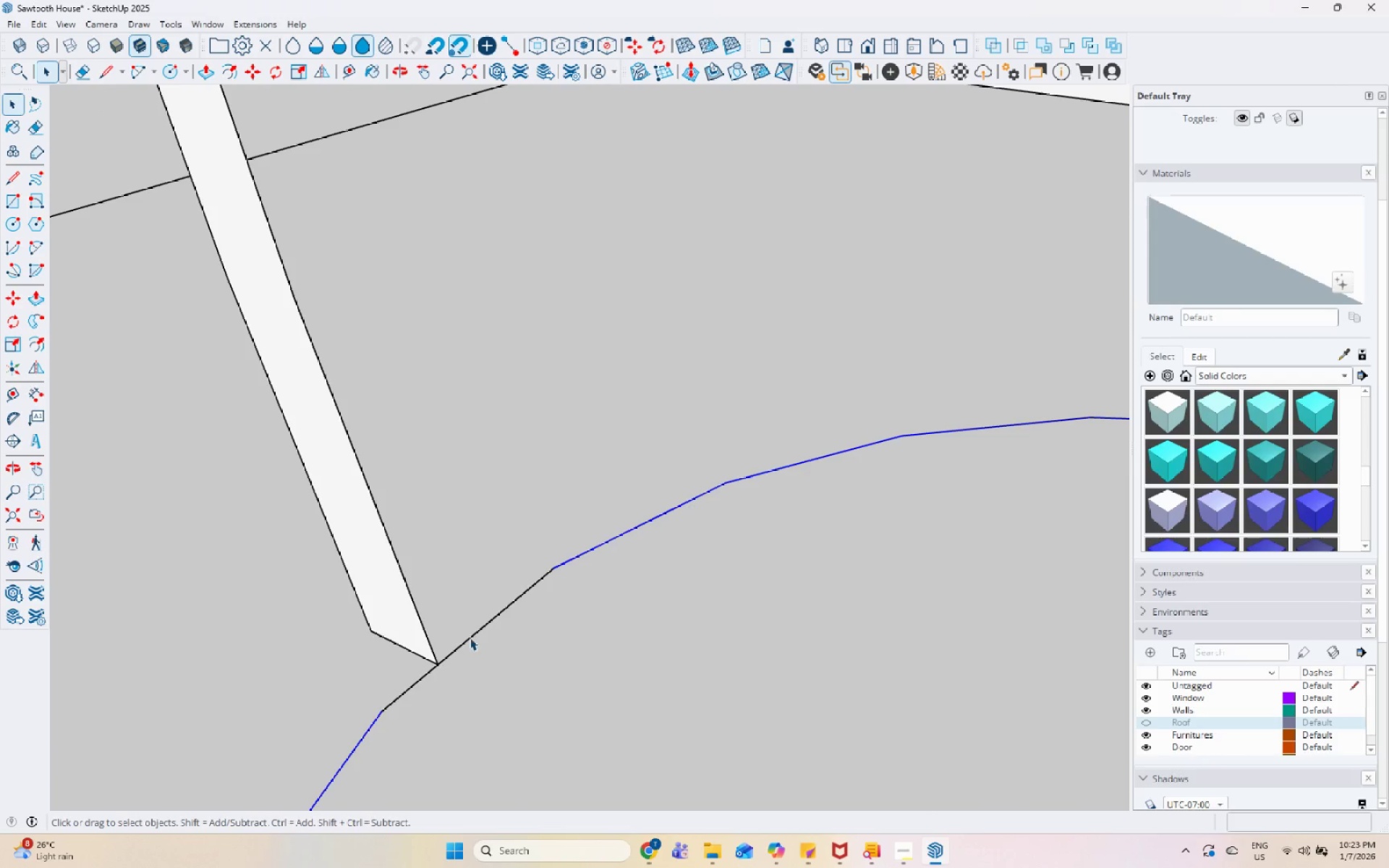 
scroll: coordinate [475, 645], scroll_direction: up, amount: 14.0
 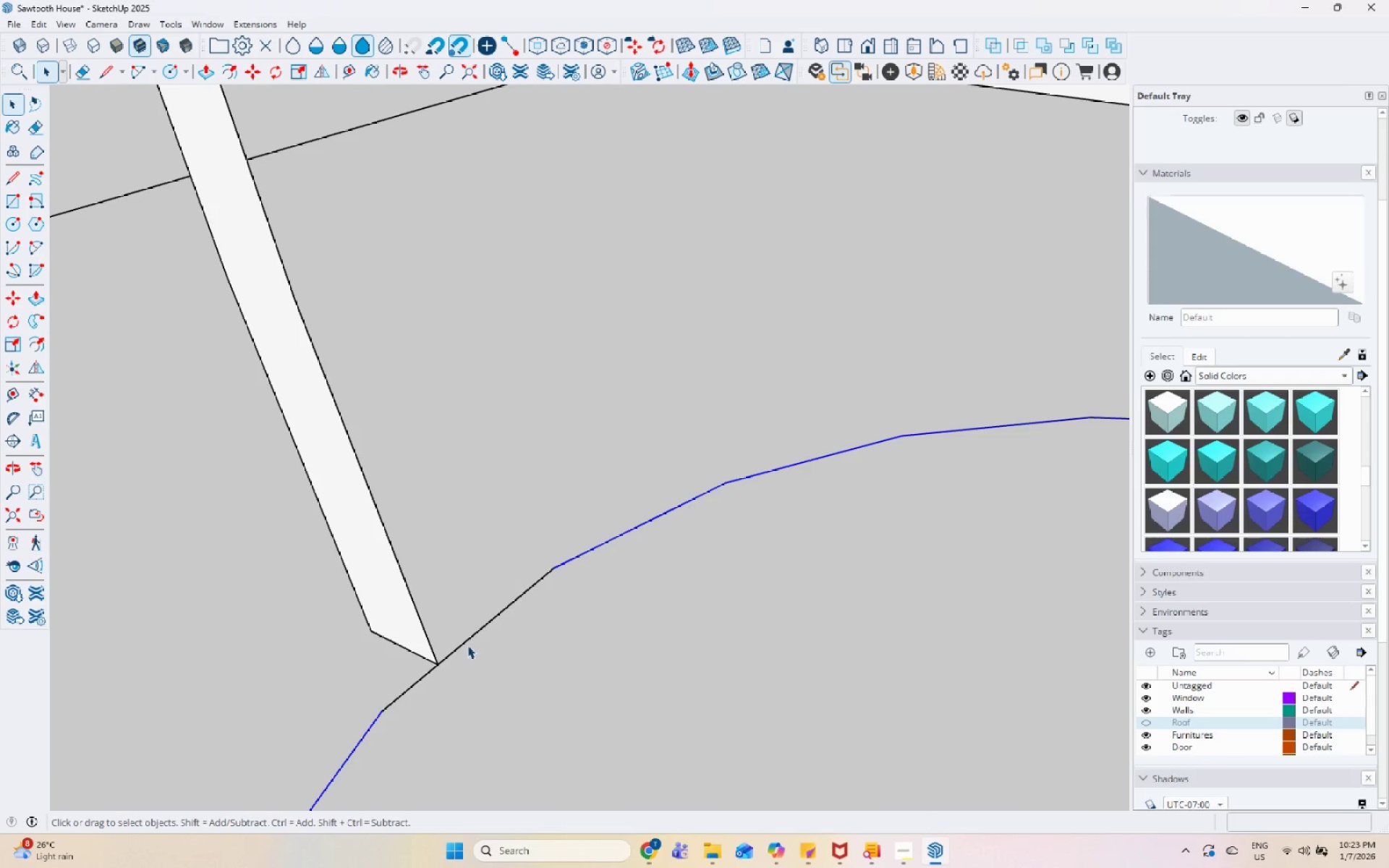 
left_click([470, 637])
 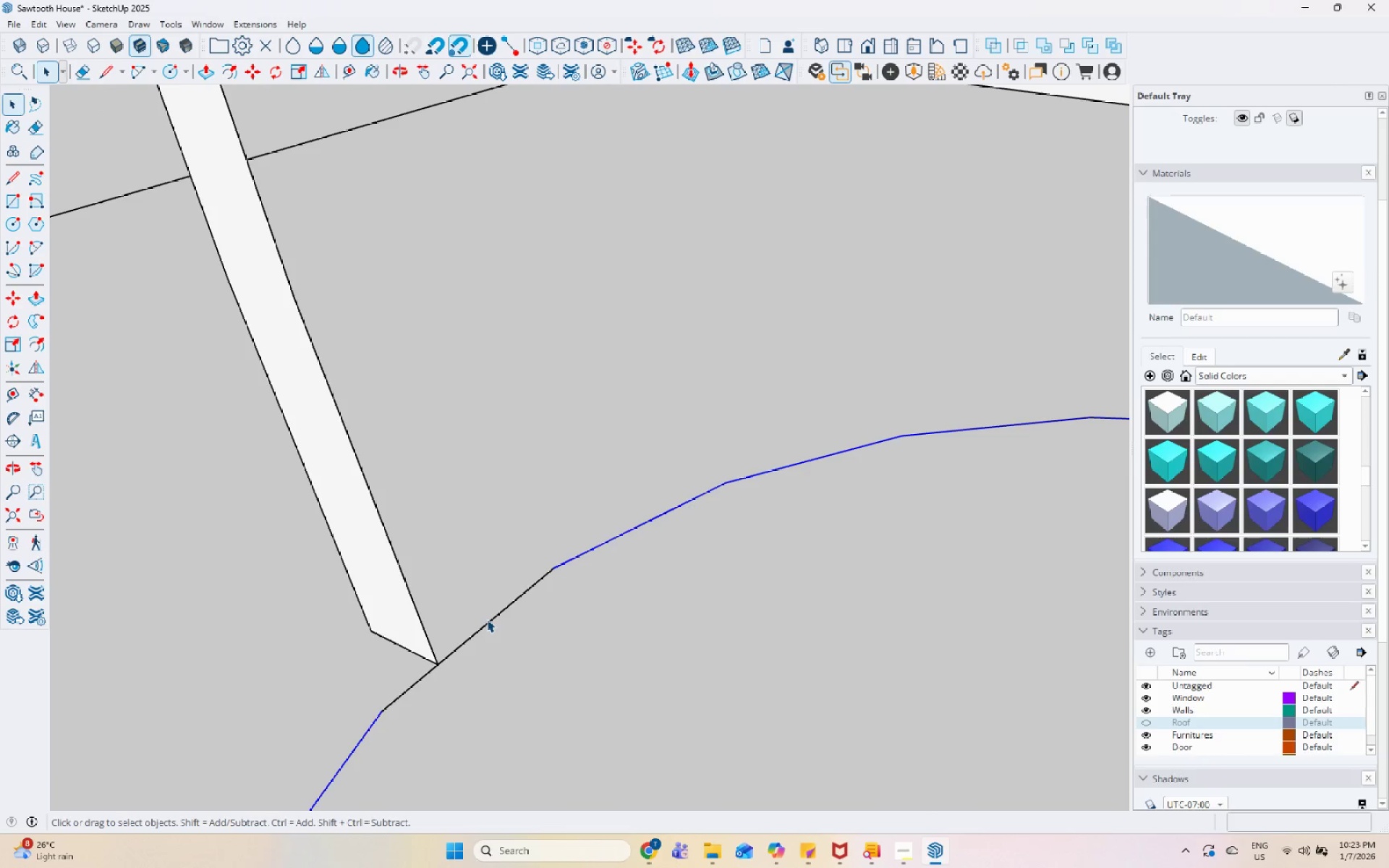 
key(L)
 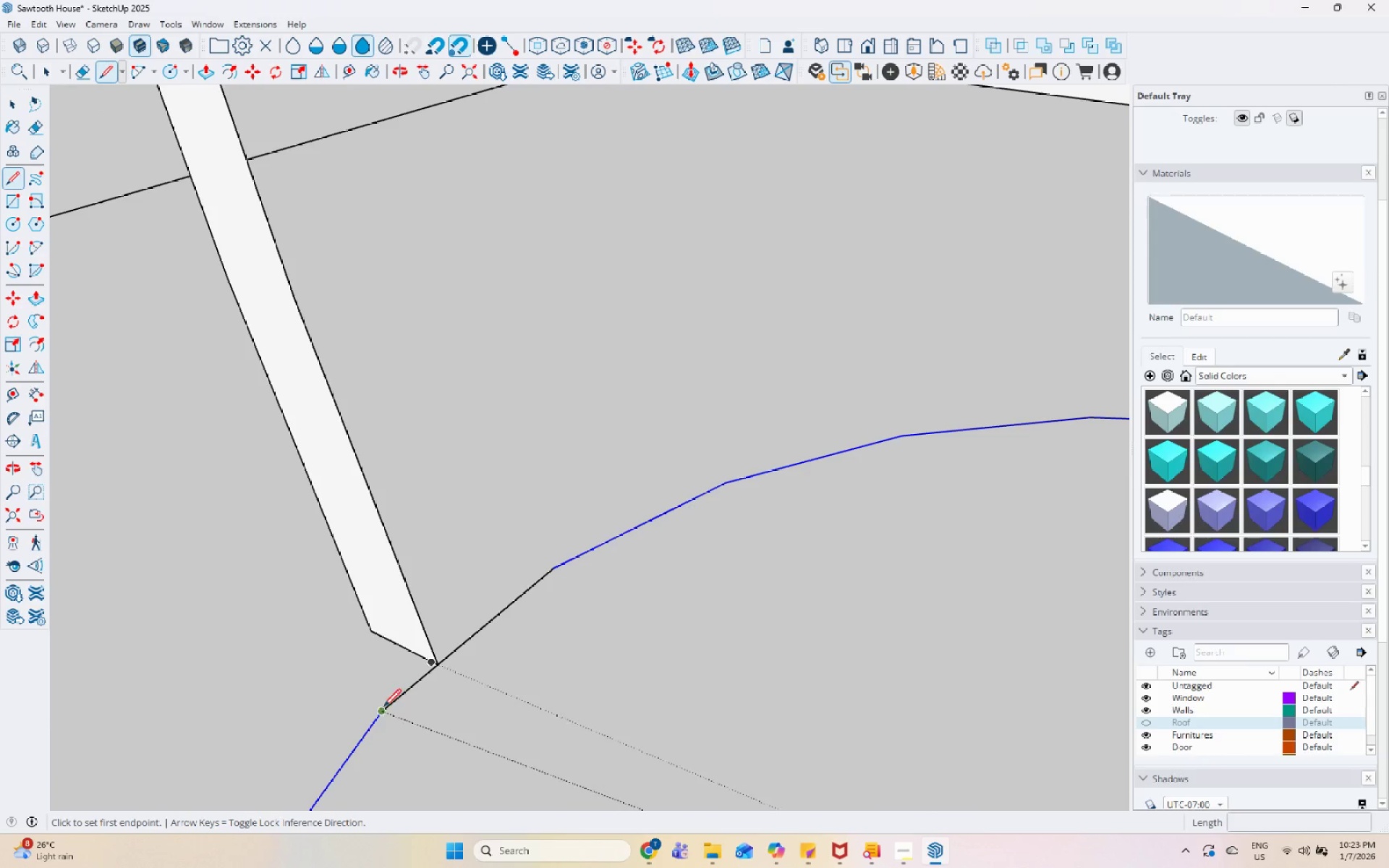 
left_click([383, 710])
 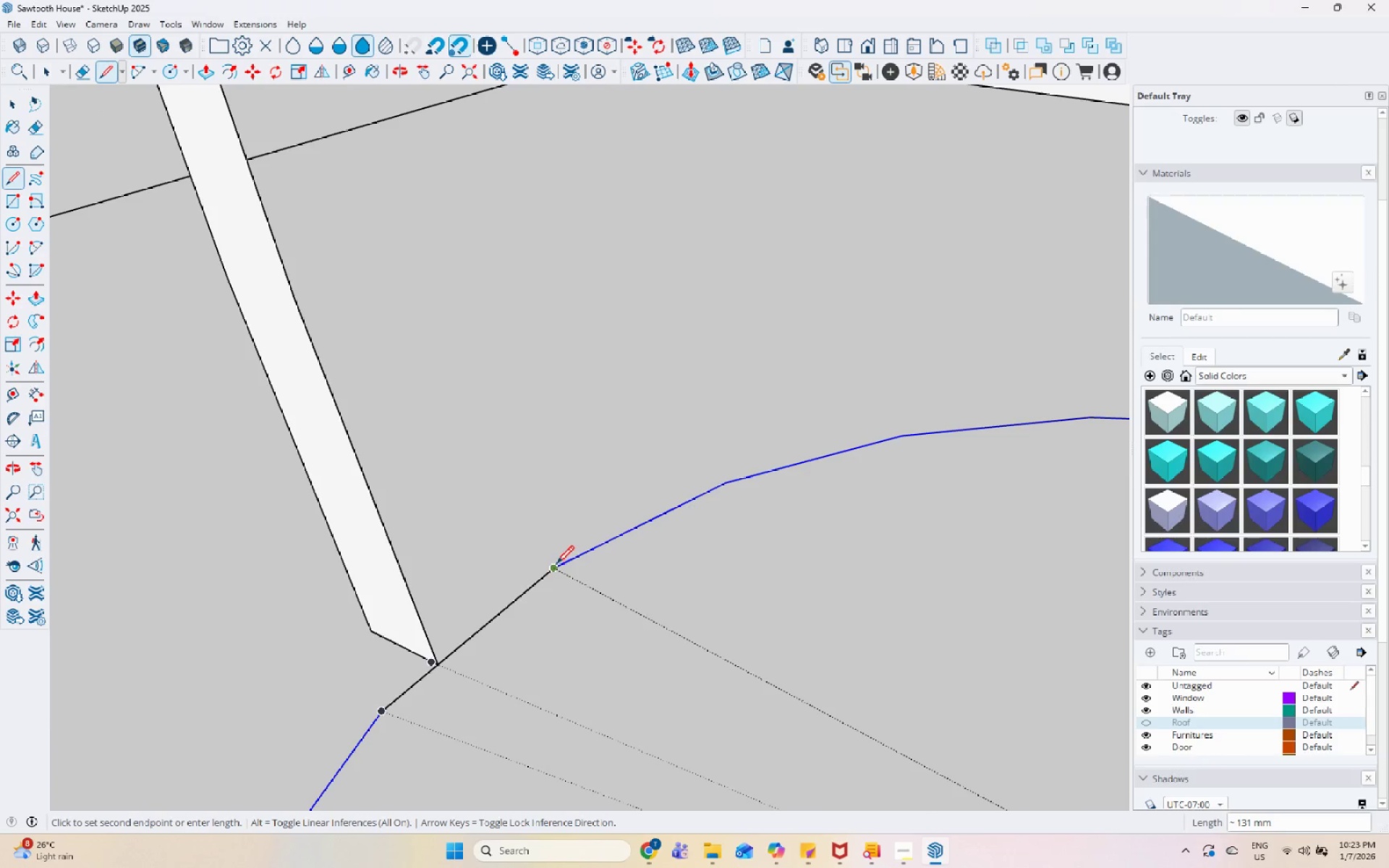 
left_click([552, 564])
 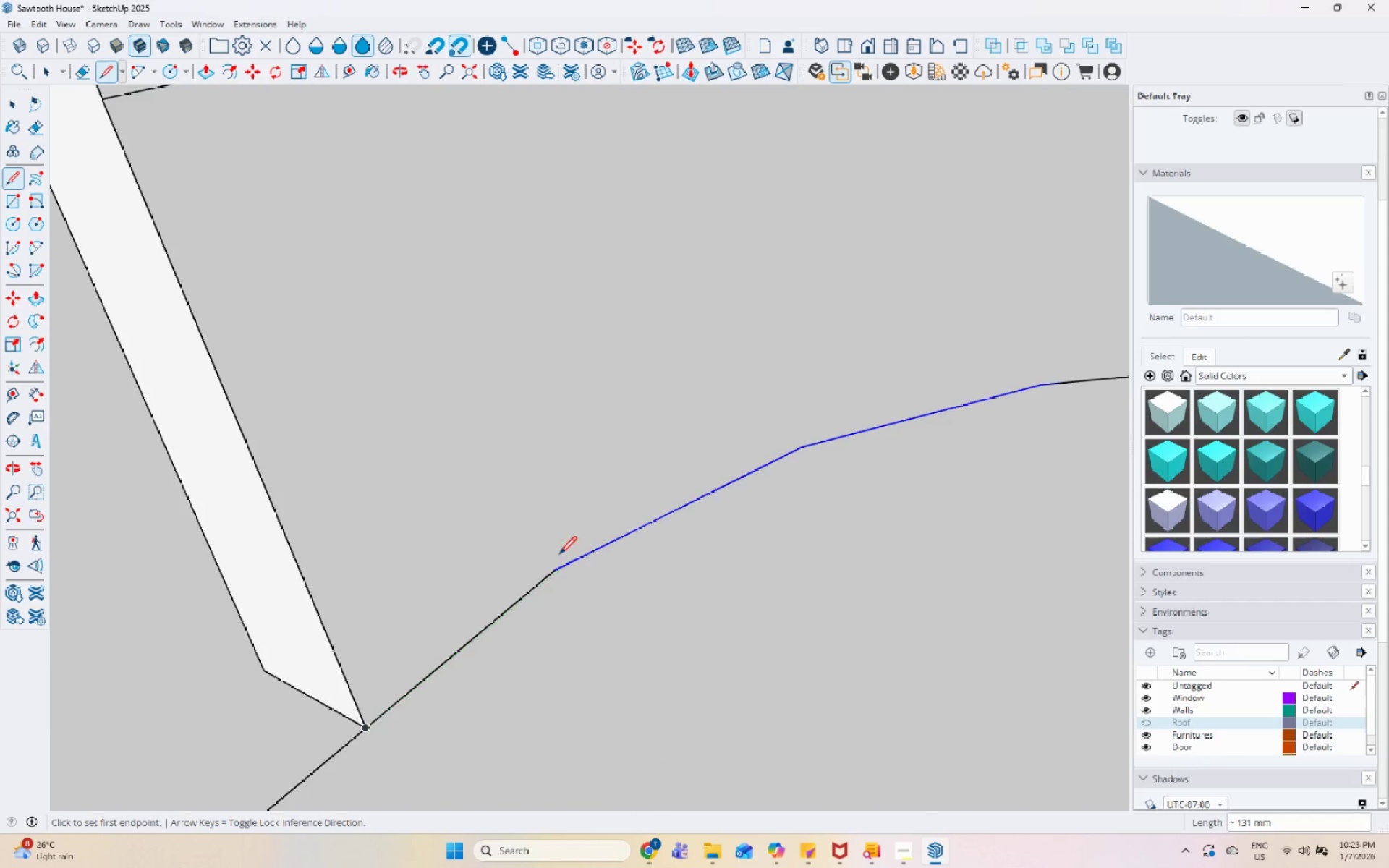 
scroll: coordinate [552, 564], scroll_direction: up, amount: 4.0
 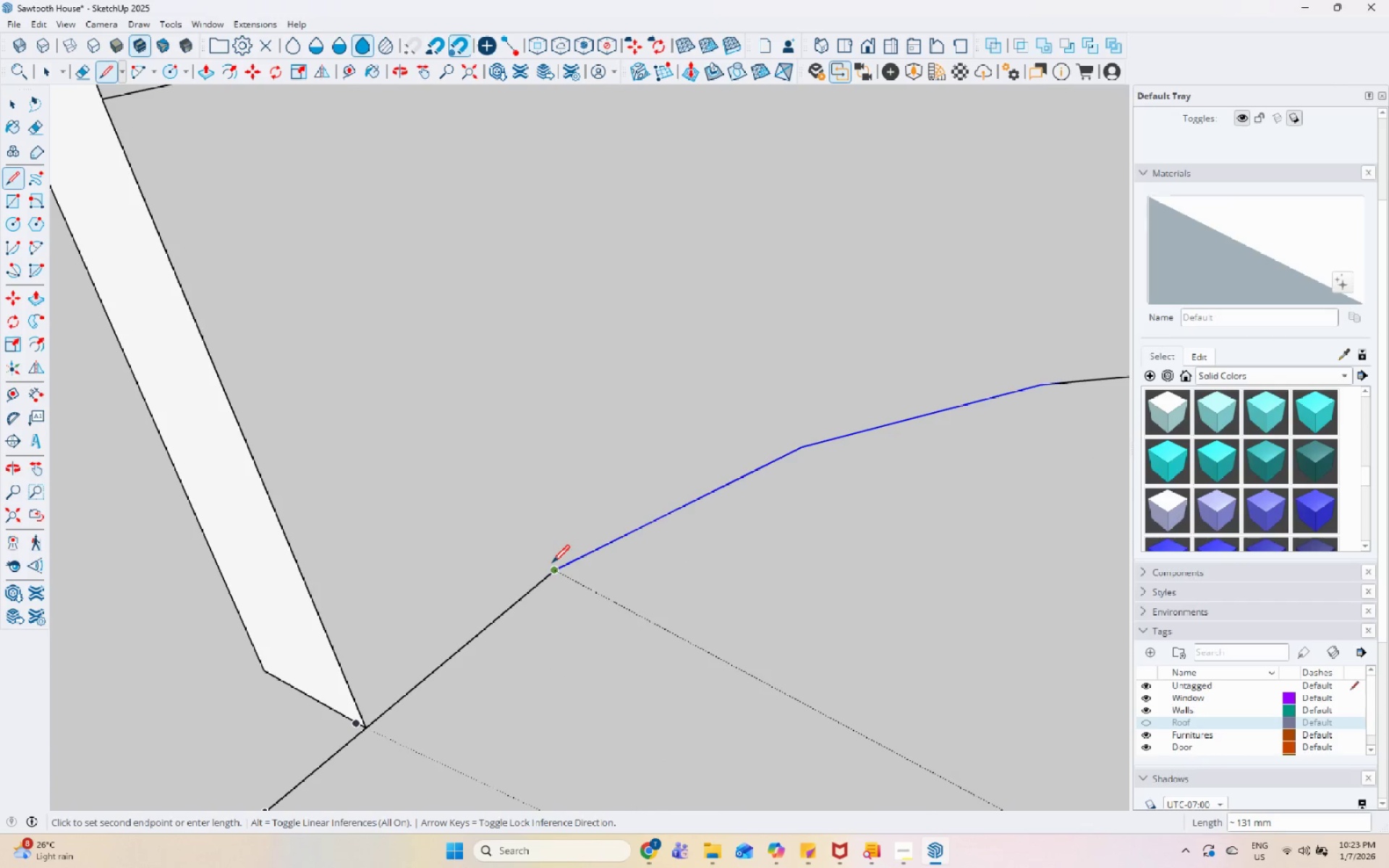 
key(Space)
 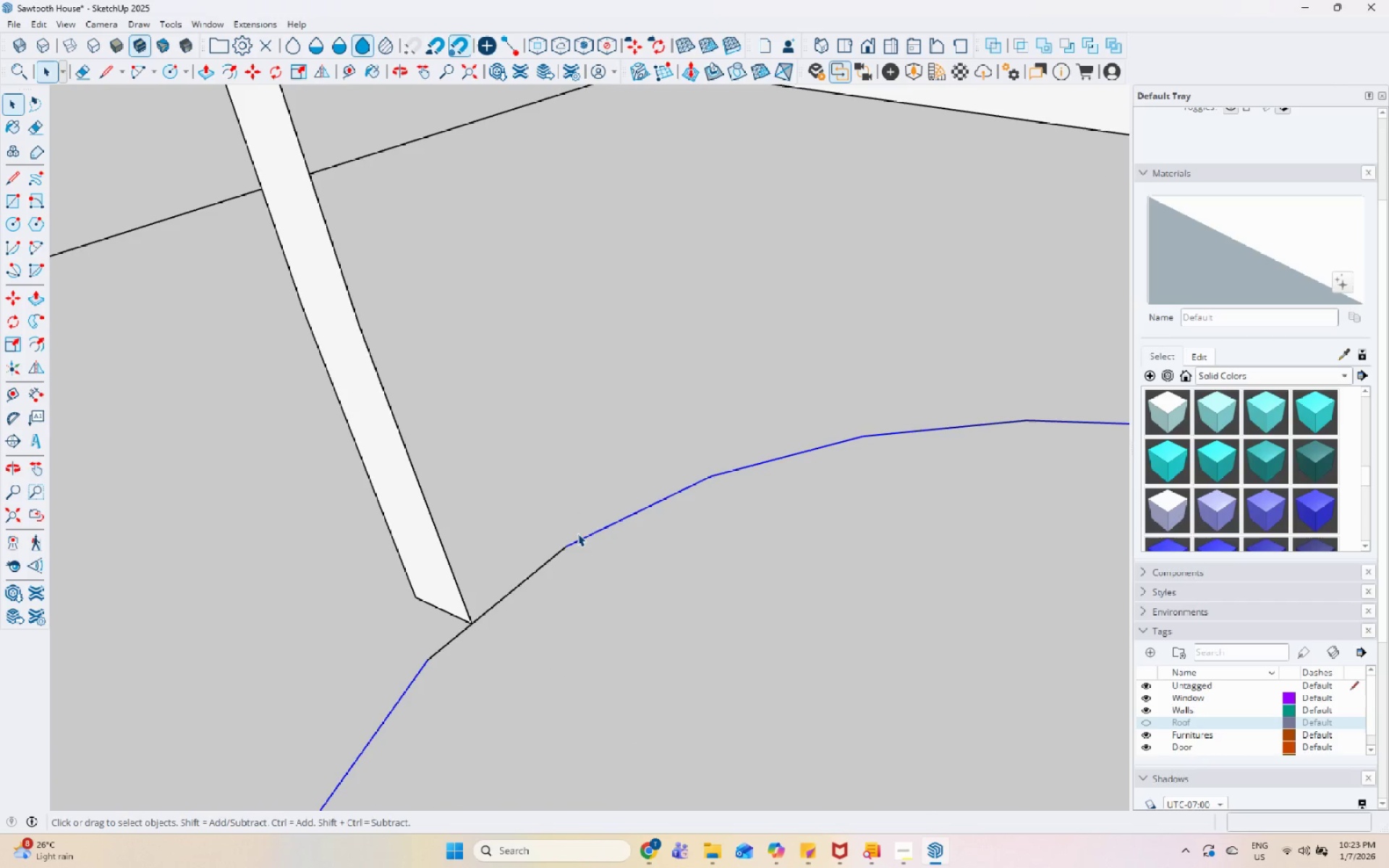 
scroll: coordinate [519, 572], scroll_direction: down, amount: 21.0
 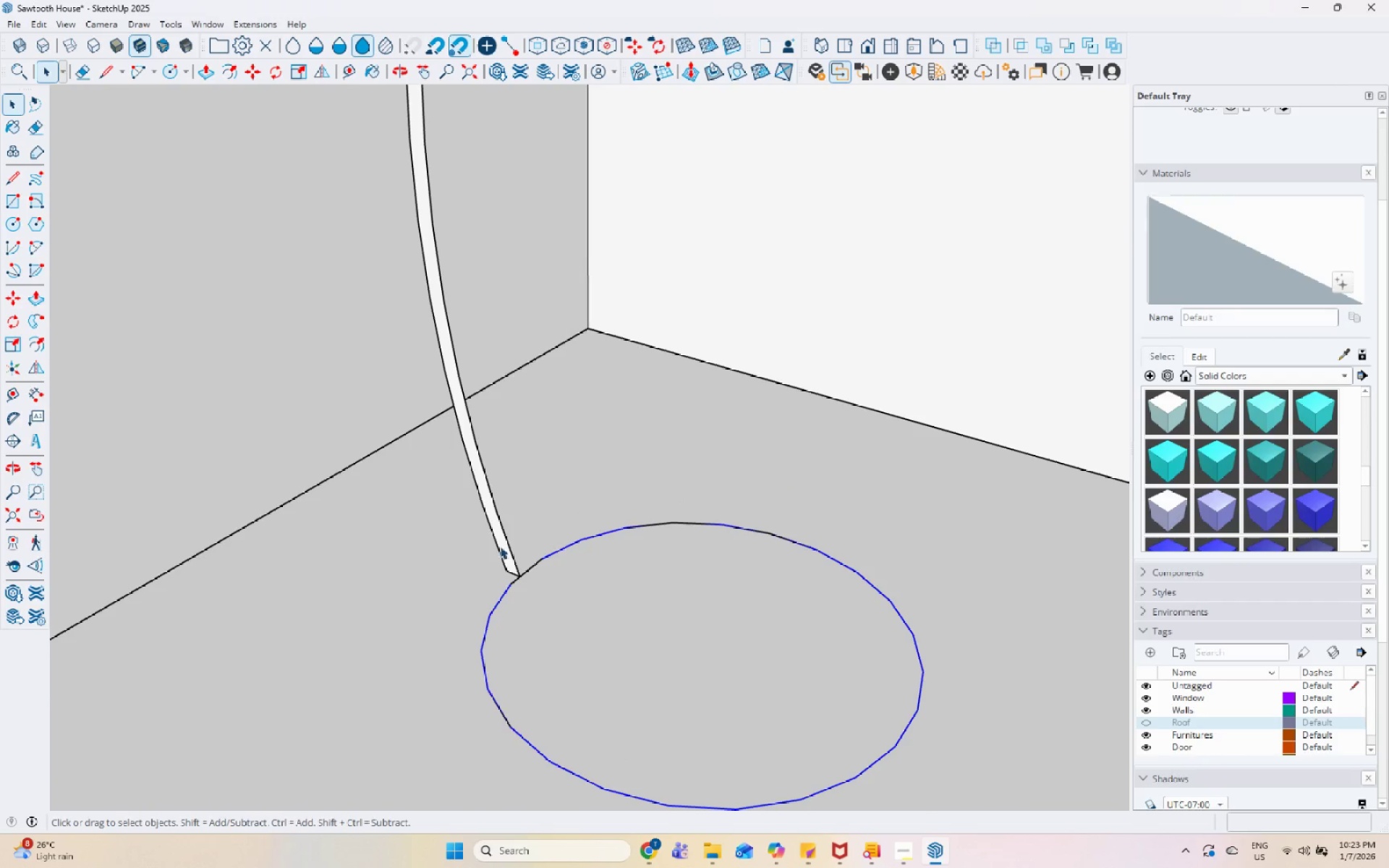 
left_click([504, 544])
 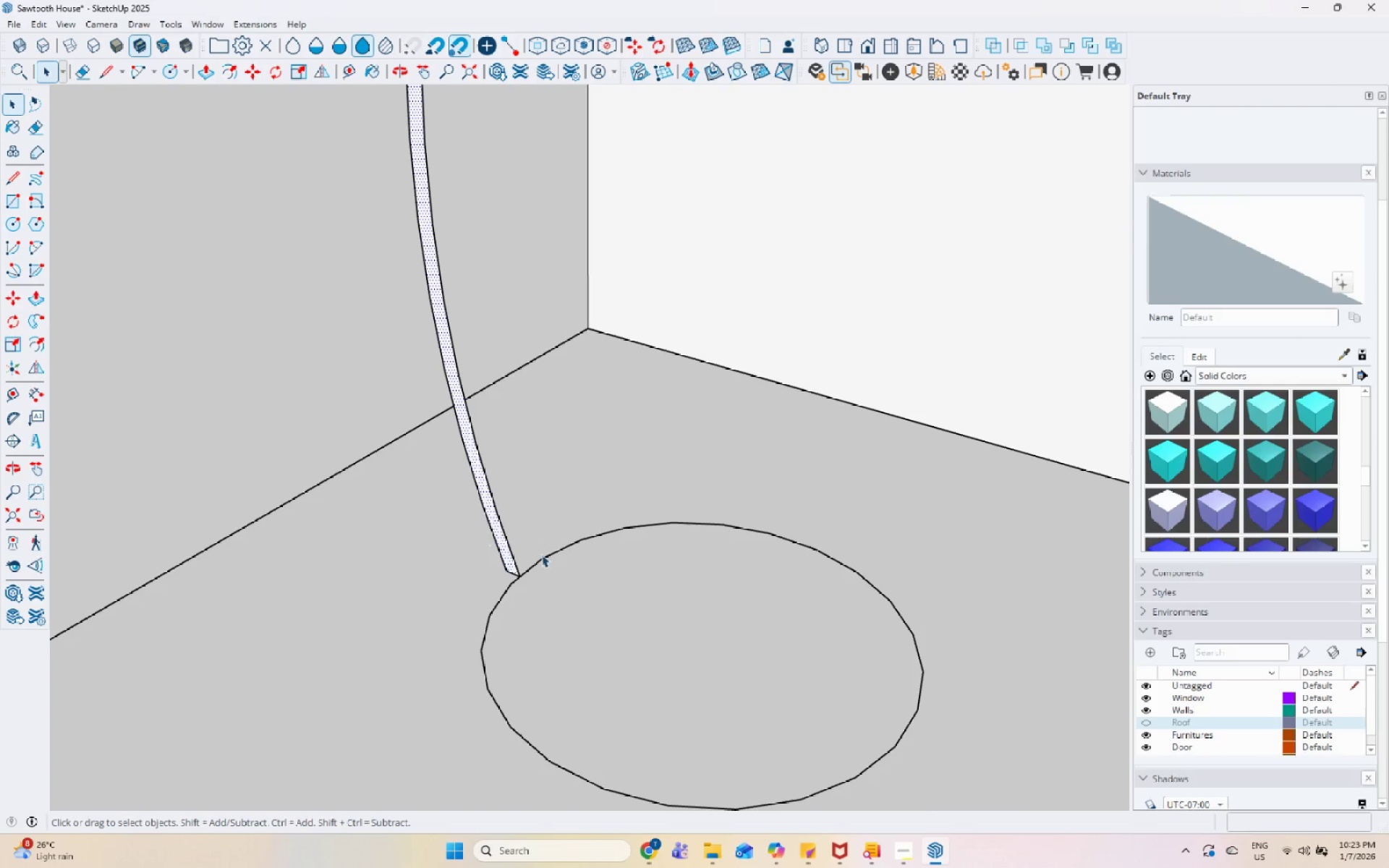 
double_click([558, 547])
 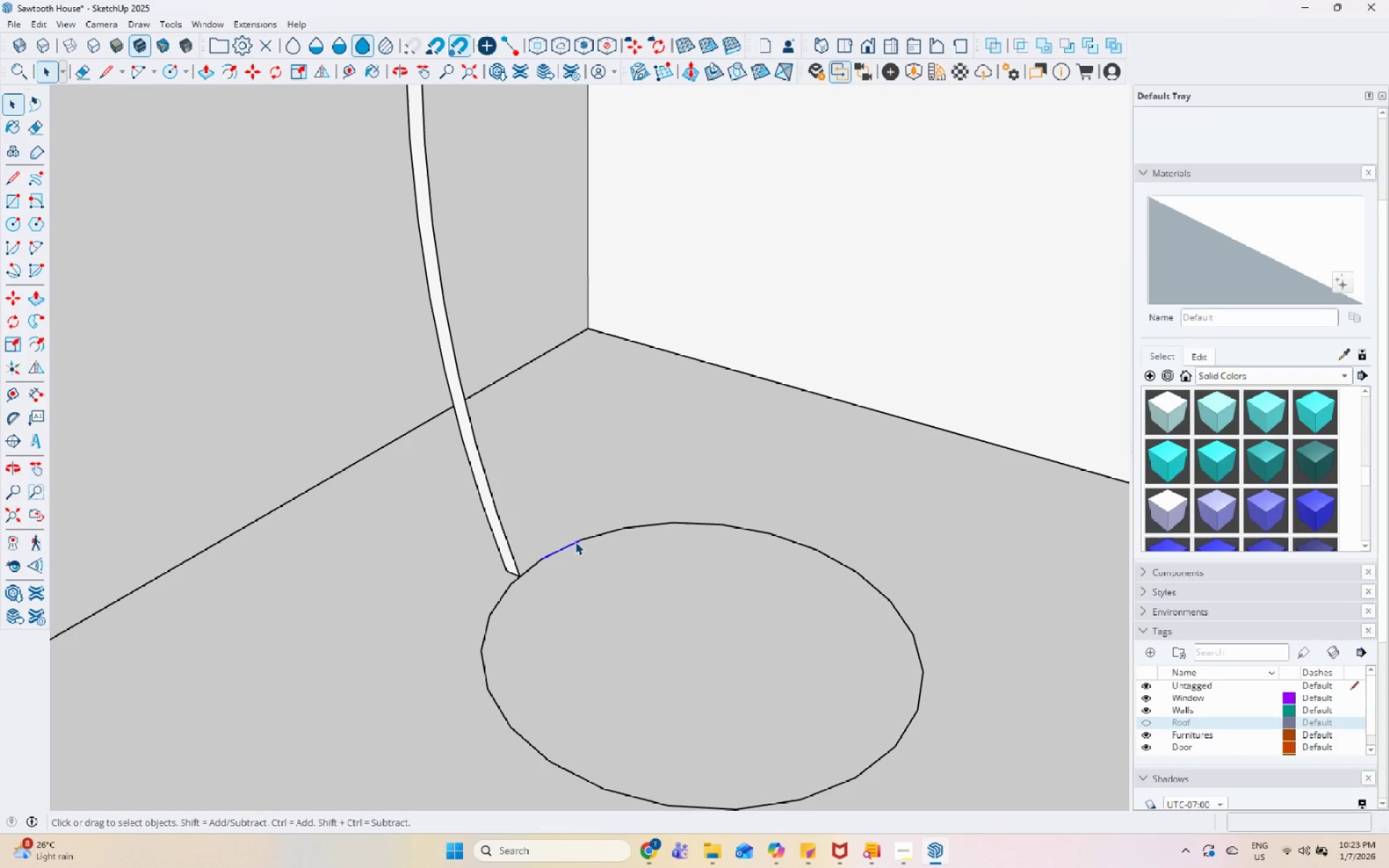 
double_click([587, 539])
 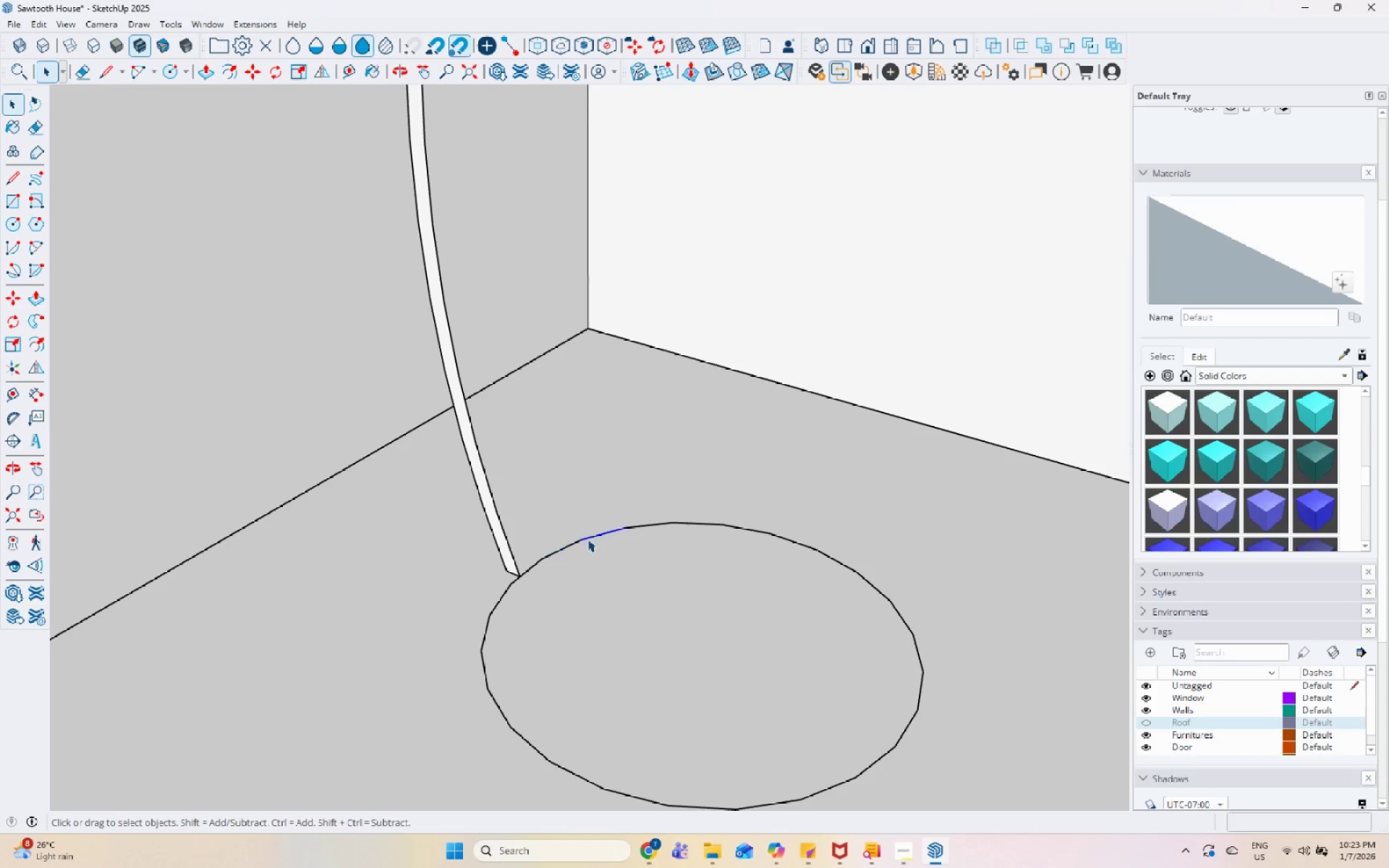 
left_click_drag(start_coordinate=[451, 494], to_coordinate=[797, 698])
 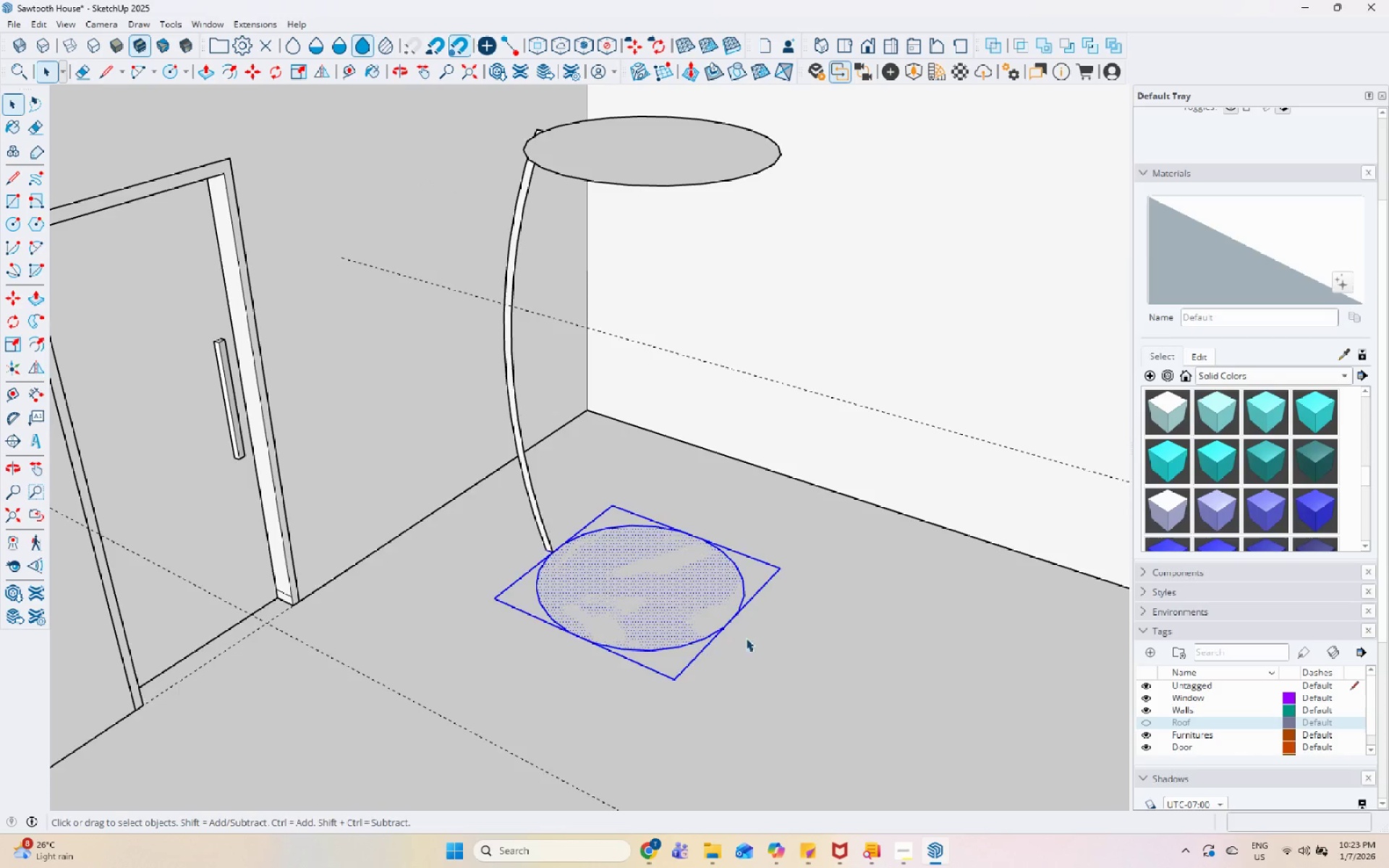 
scroll: coordinate [585, 529], scroll_direction: down, amount: 6.0
 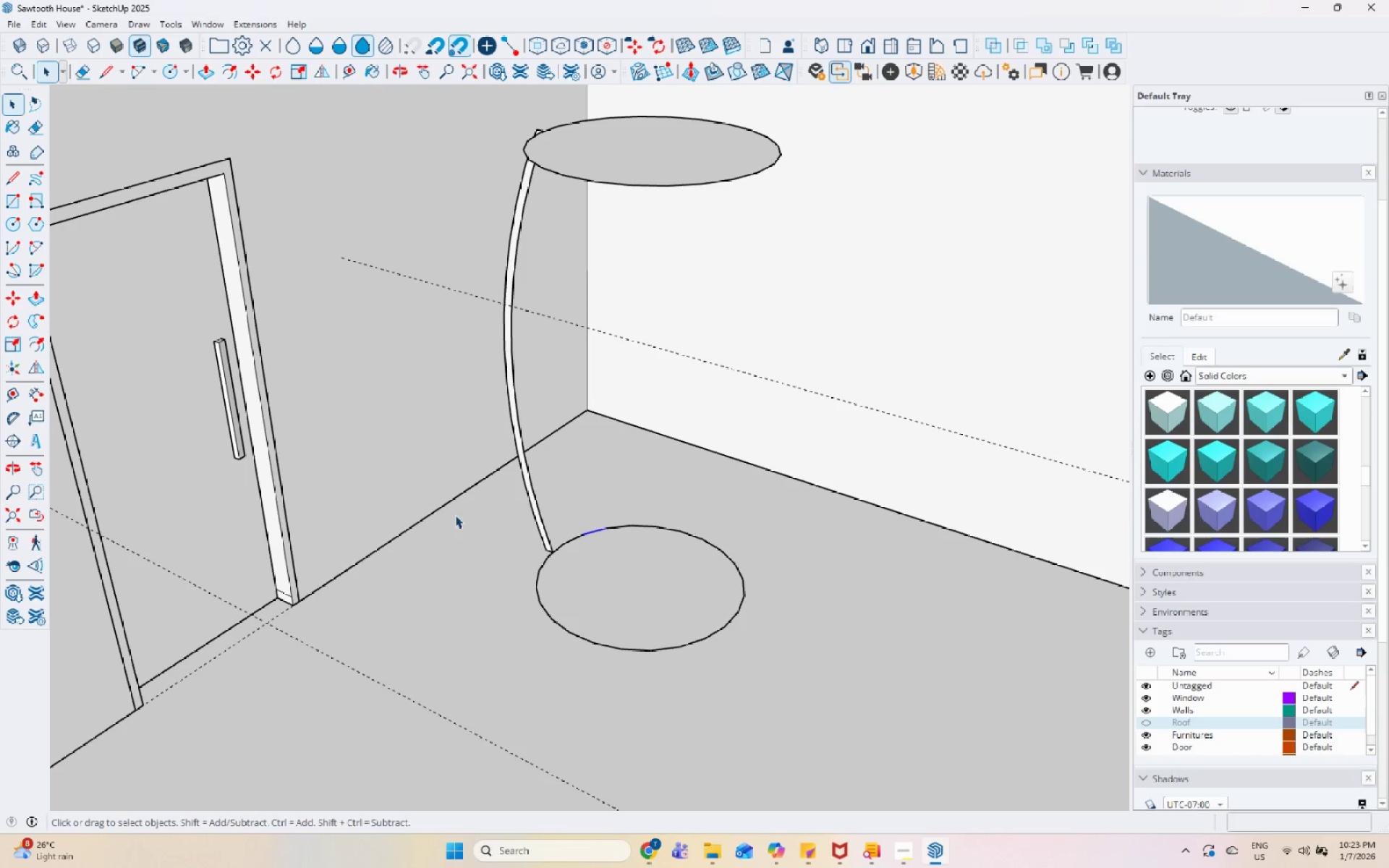 
scroll: coordinate [698, 605], scroll_direction: up, amount: 4.0
 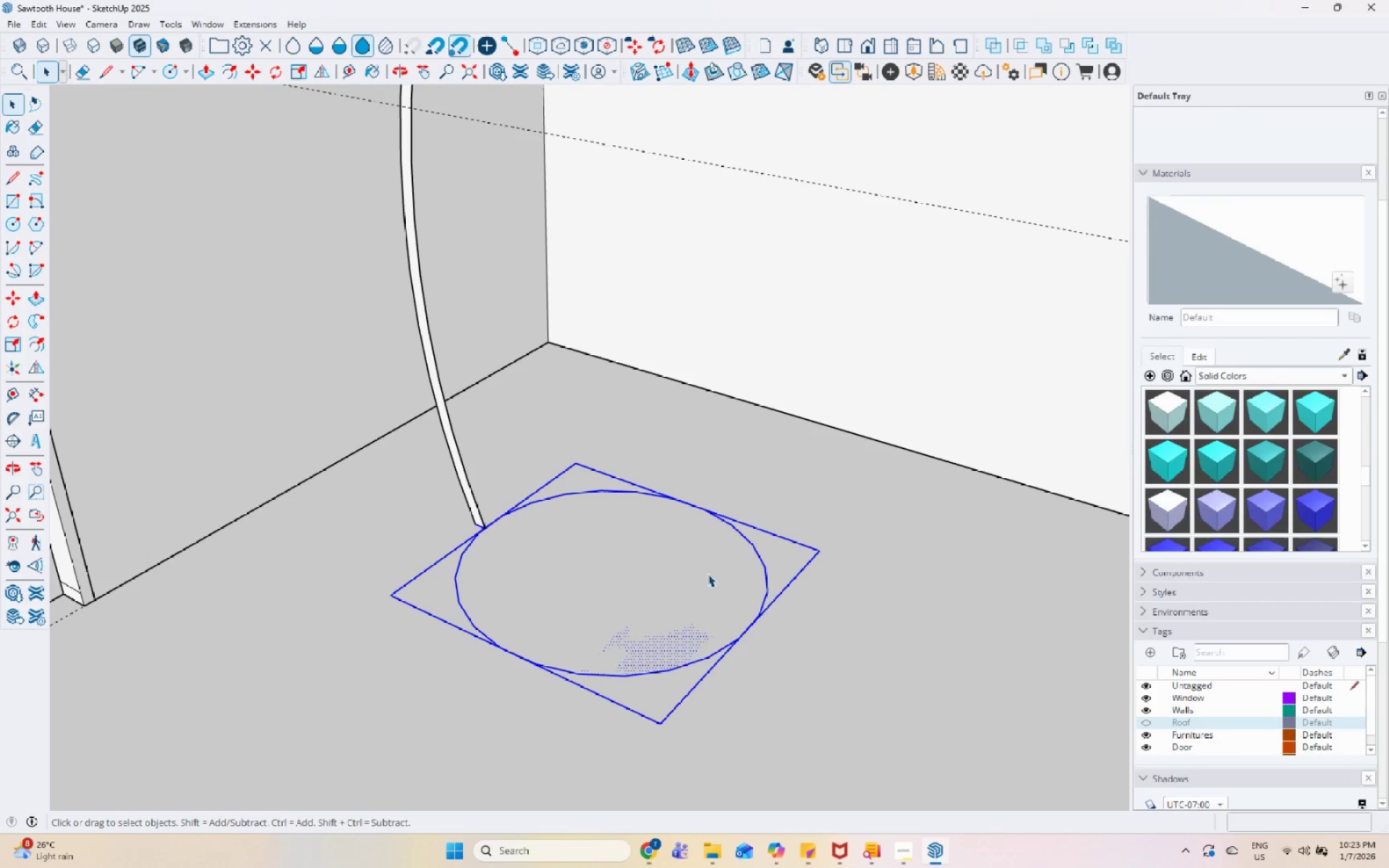 
left_click([704, 571])
 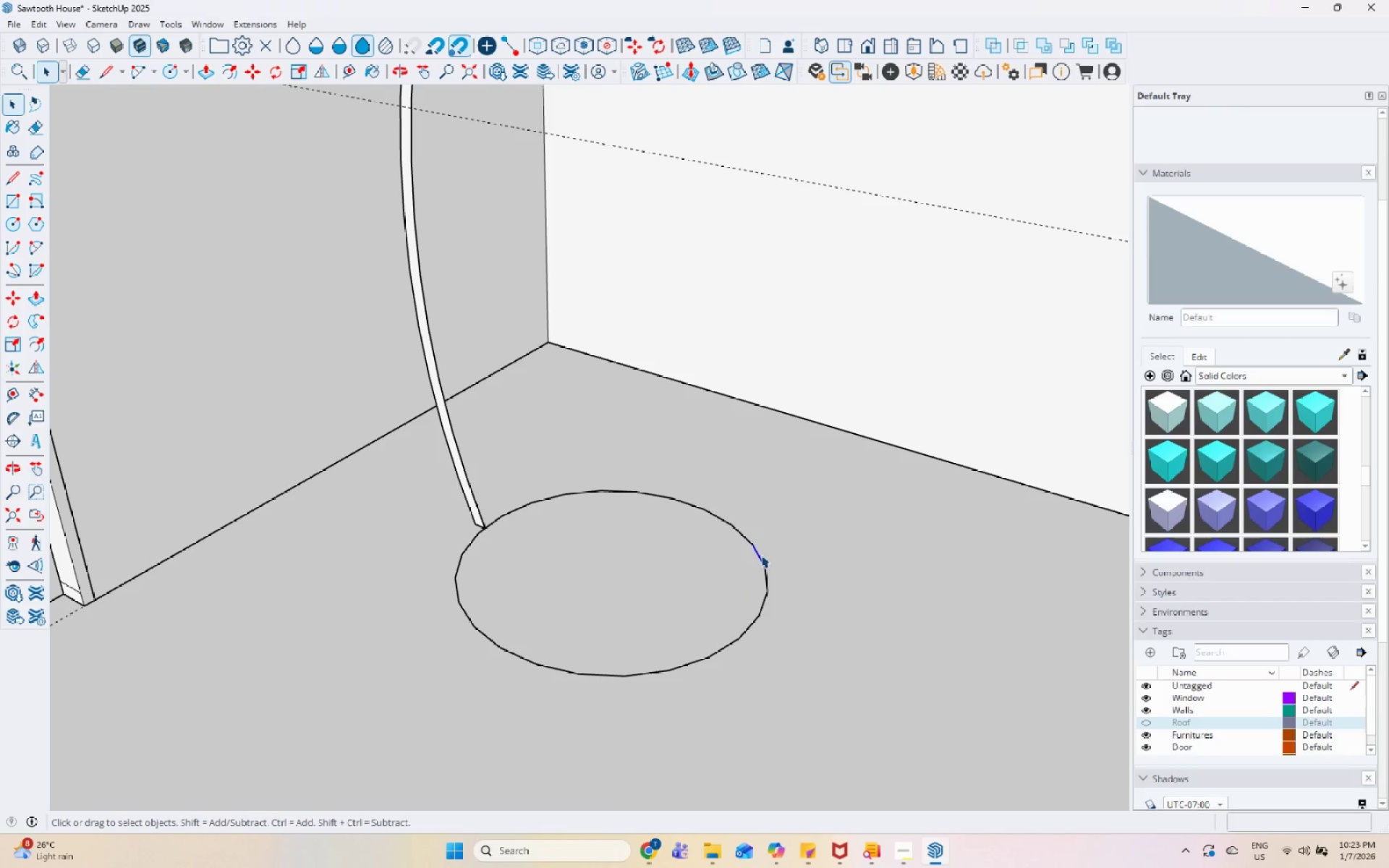 
scroll: coordinate [485, 625], scroll_direction: down, amount: 5.0
 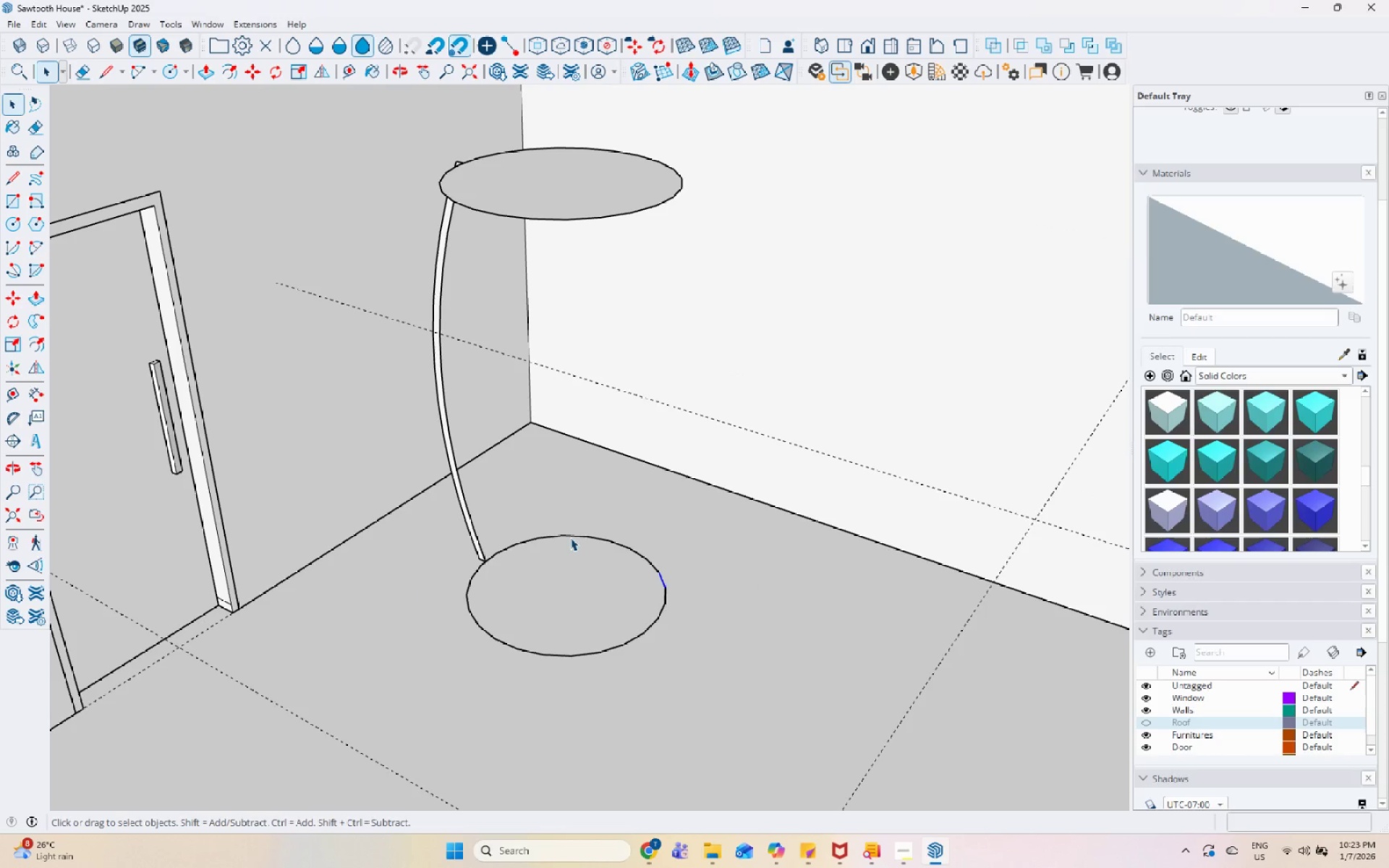 
left_click([572, 535])
 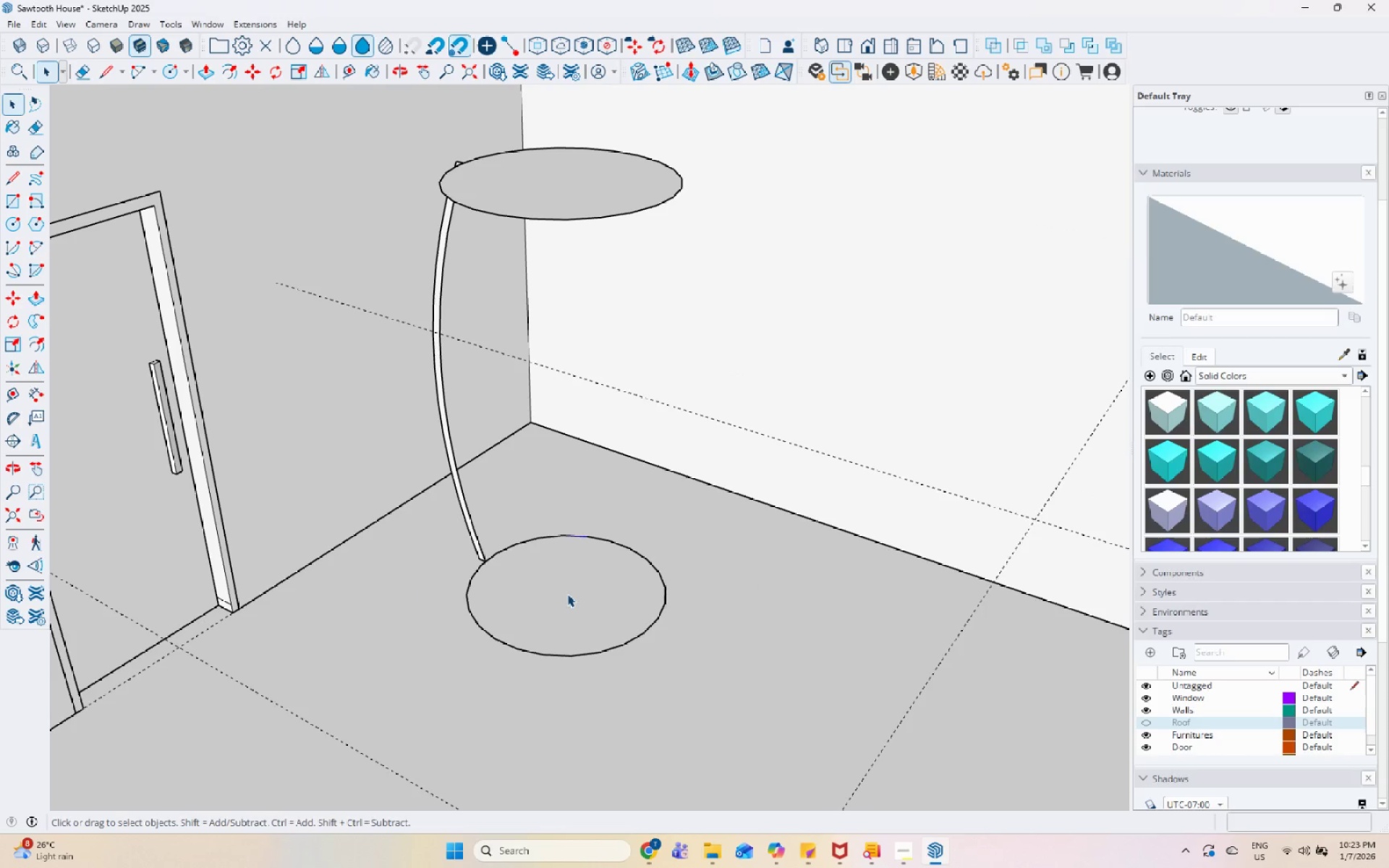 
double_click([567, 595])
 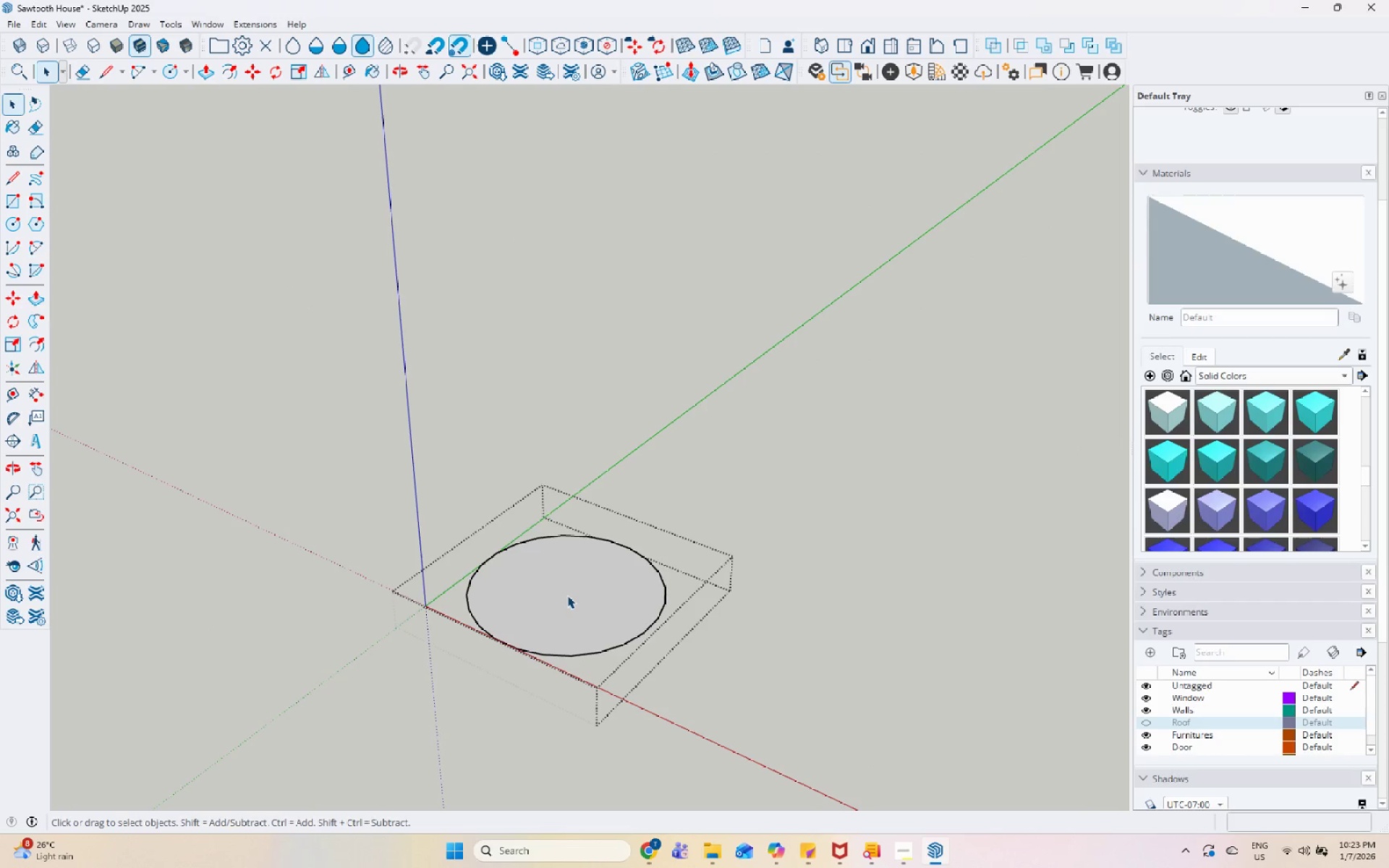 
triple_click([567, 595])
 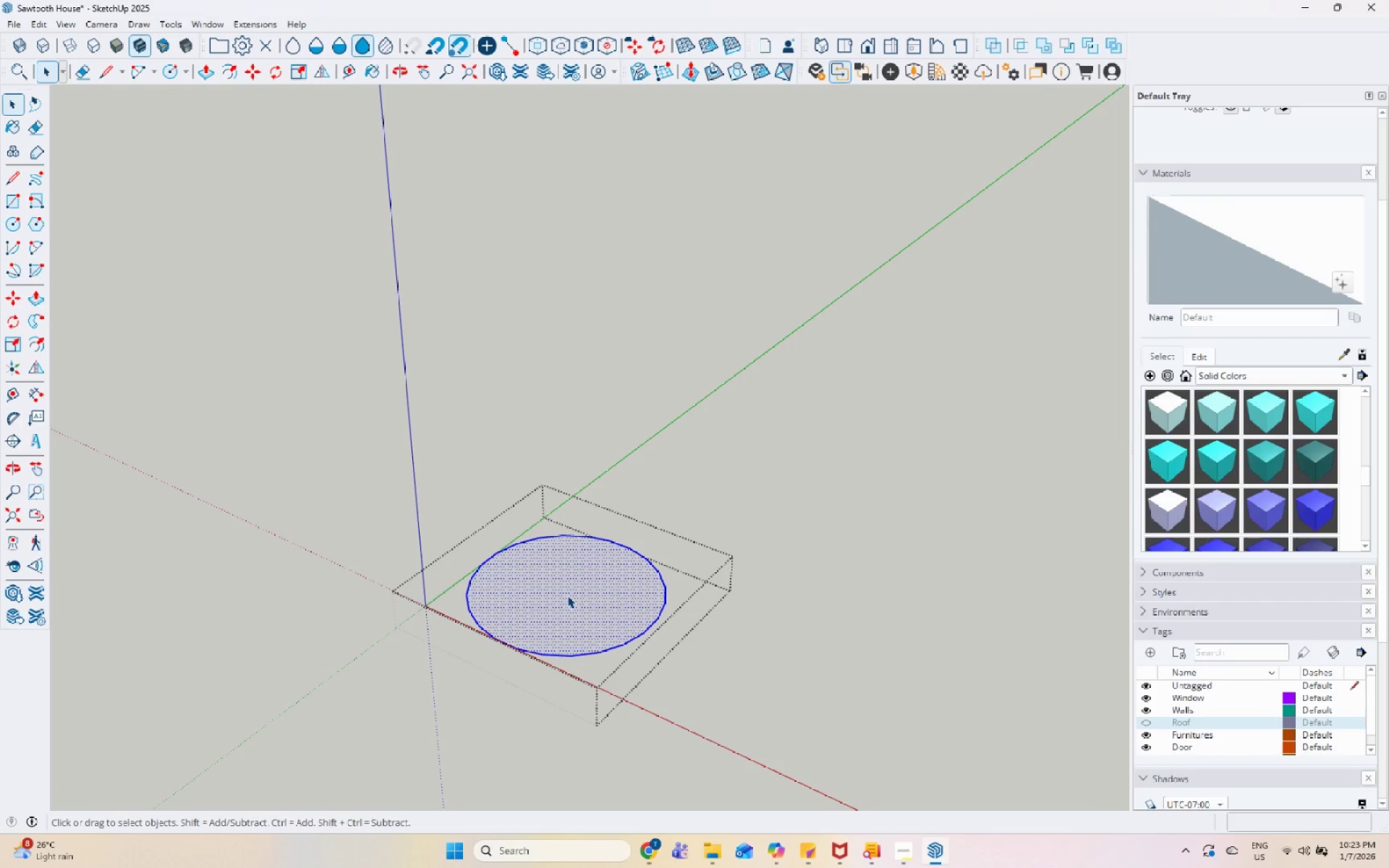 
key(Escape)
 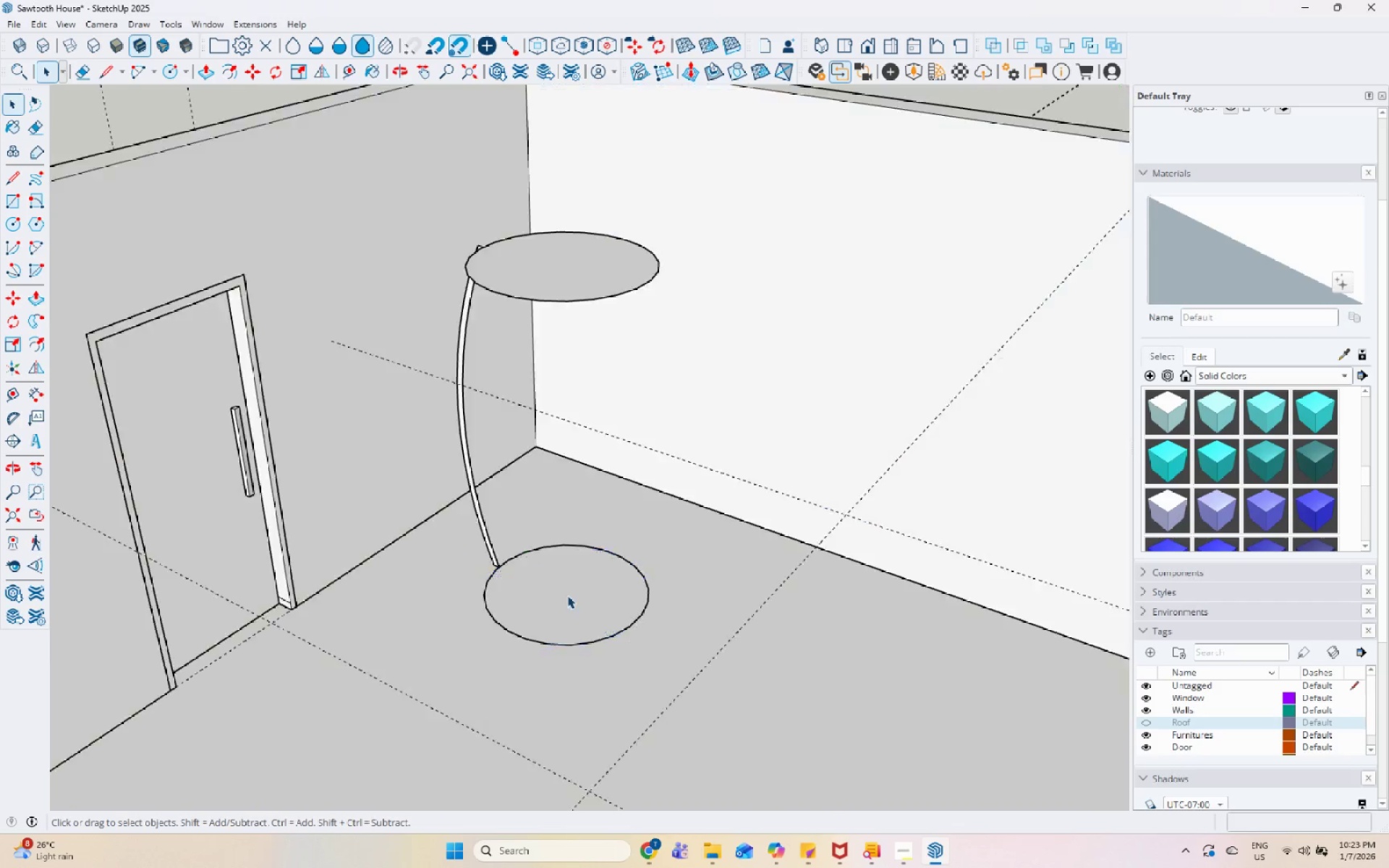 
key(Escape)
 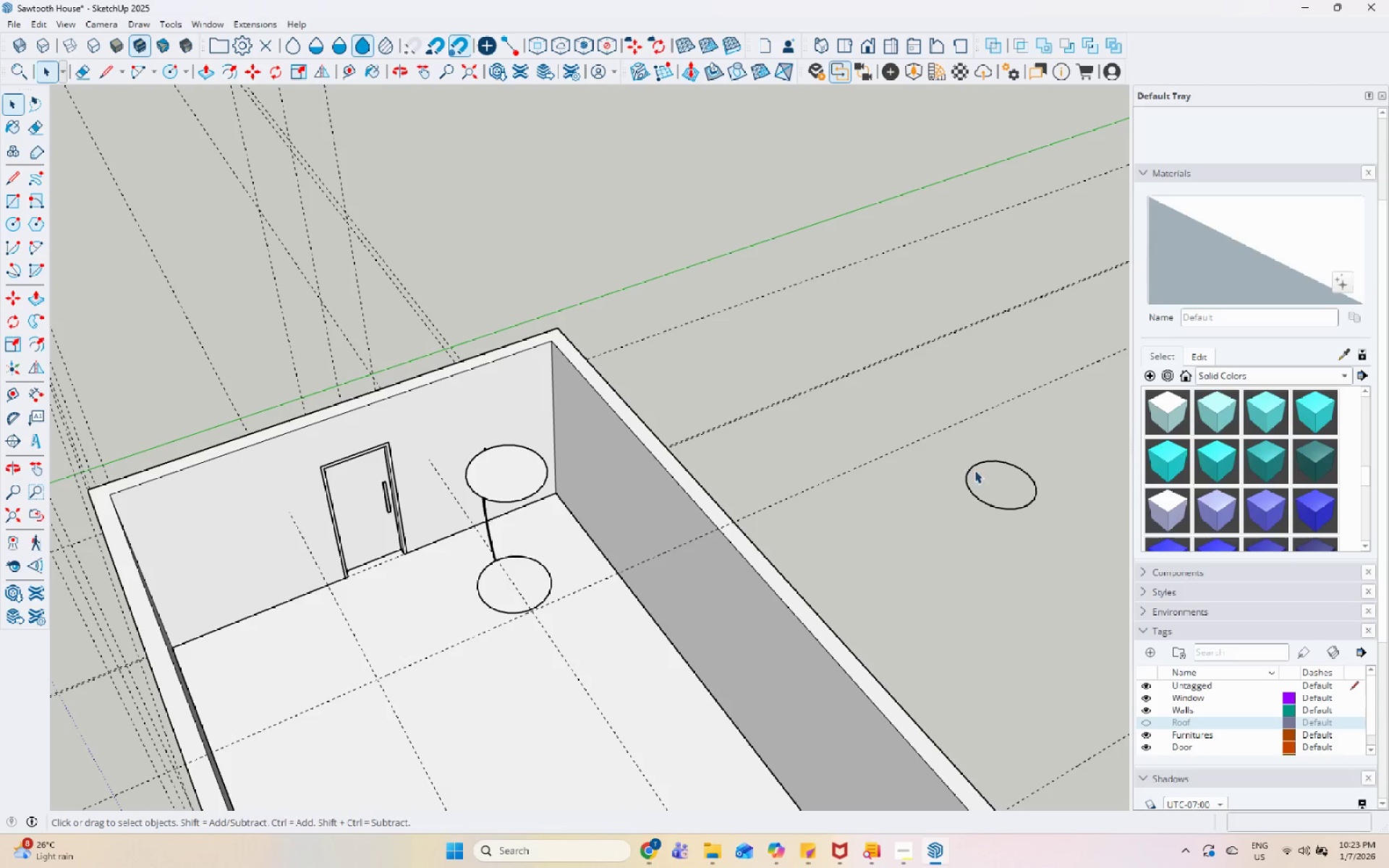 
scroll: coordinate [559, 595], scroll_direction: down, amount: 10.0
 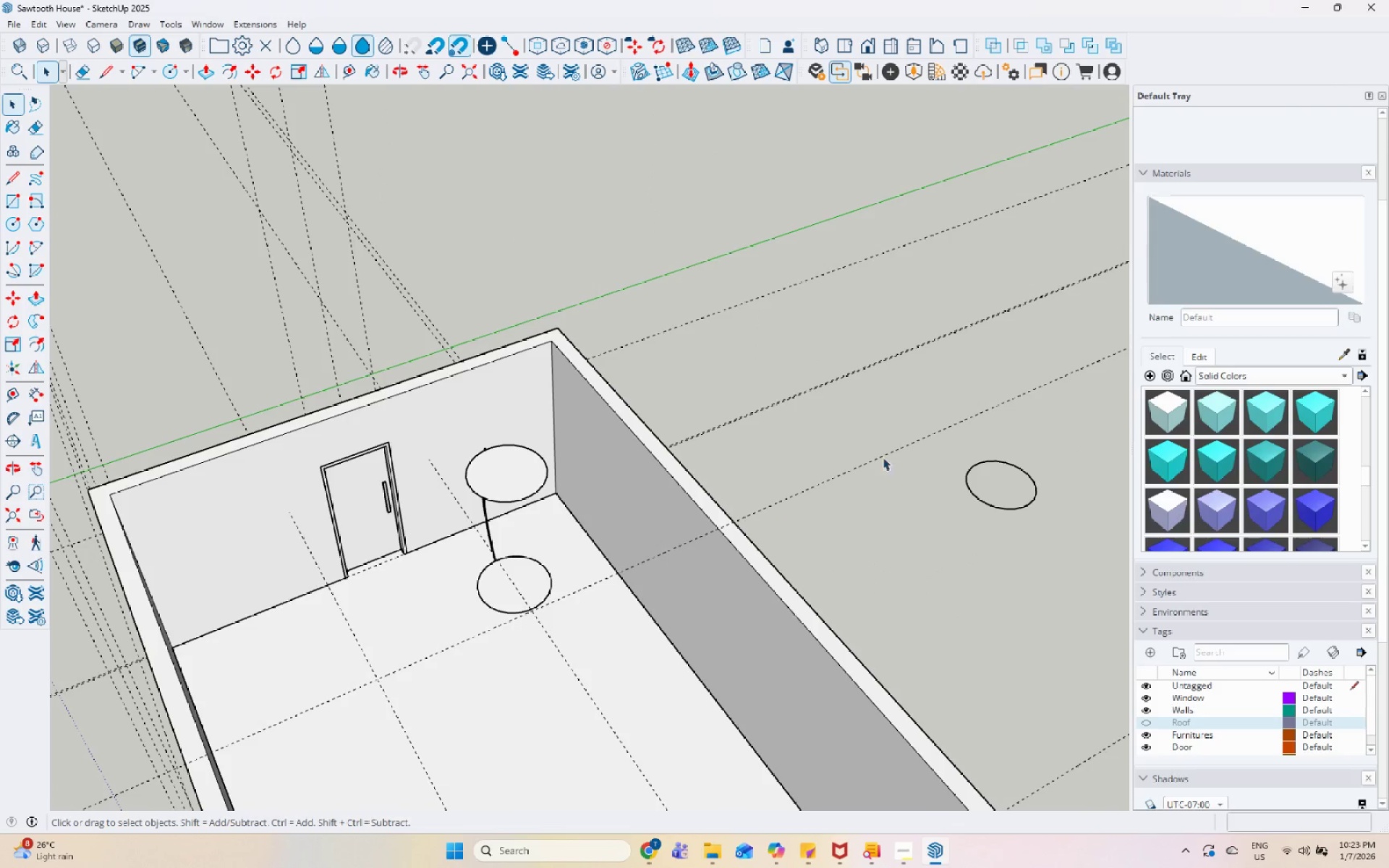 
left_click([1008, 462])
 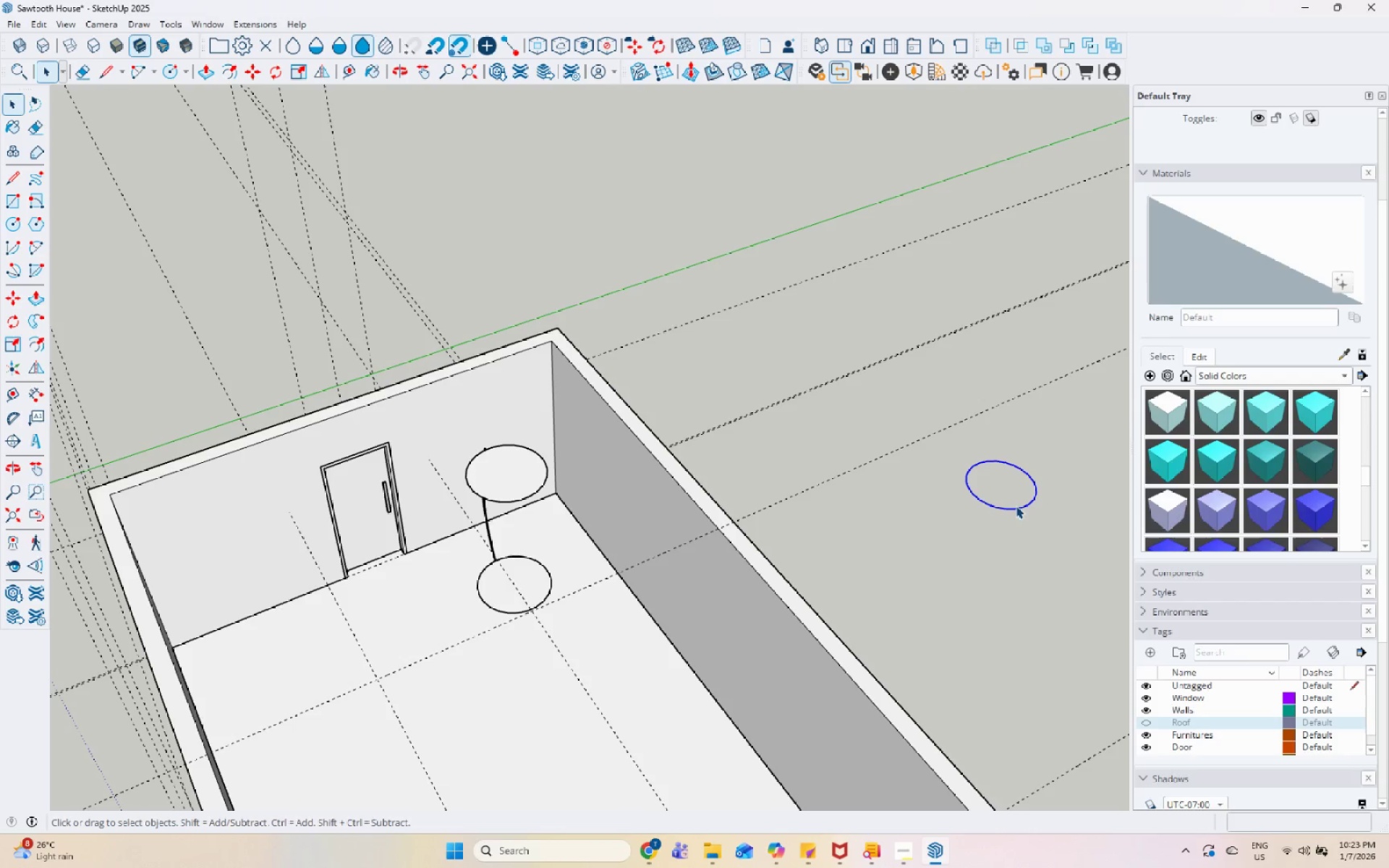 
key(M)
 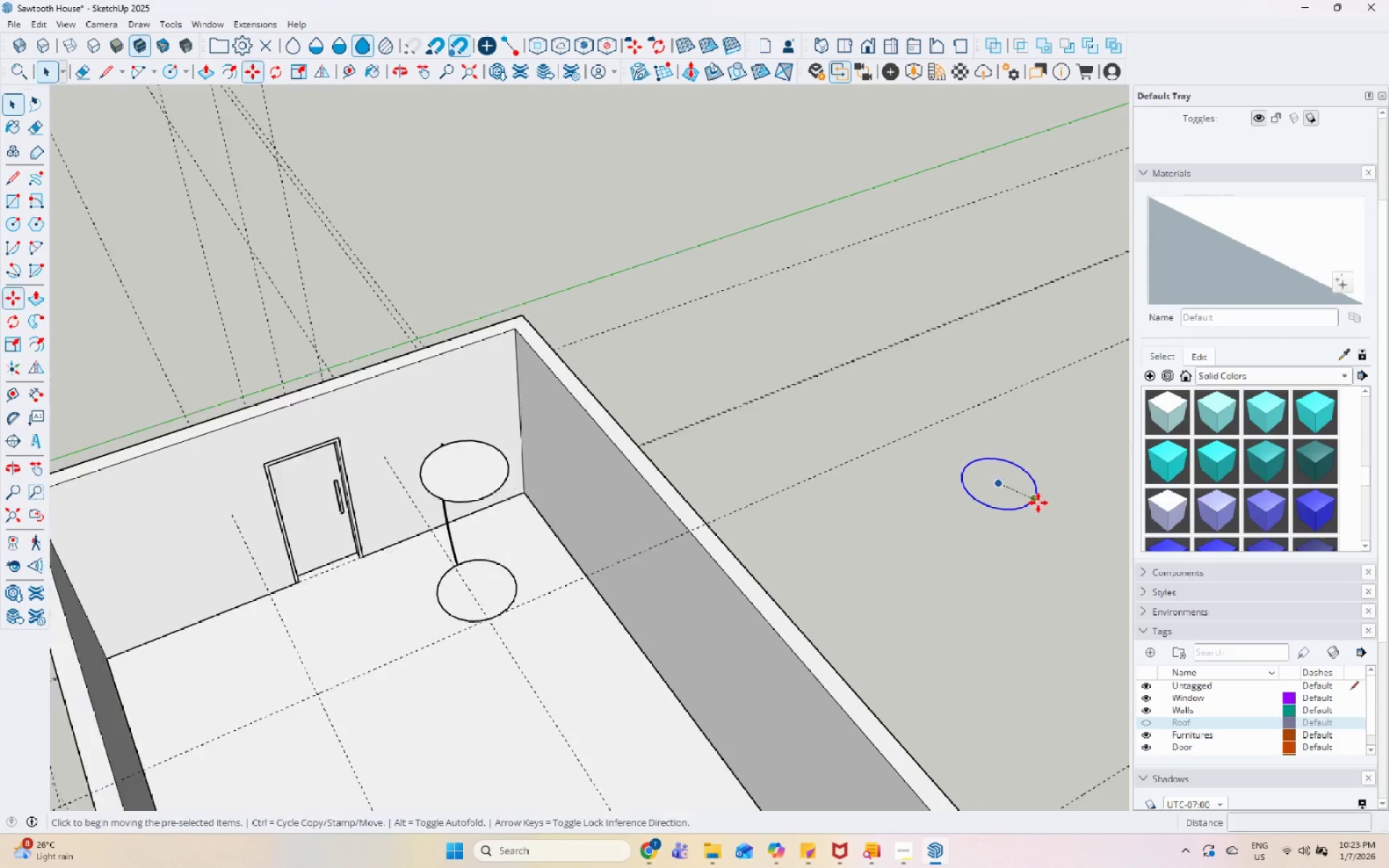 
left_click_drag(start_coordinate=[1038, 503], to_coordinate=[1035, 503])
 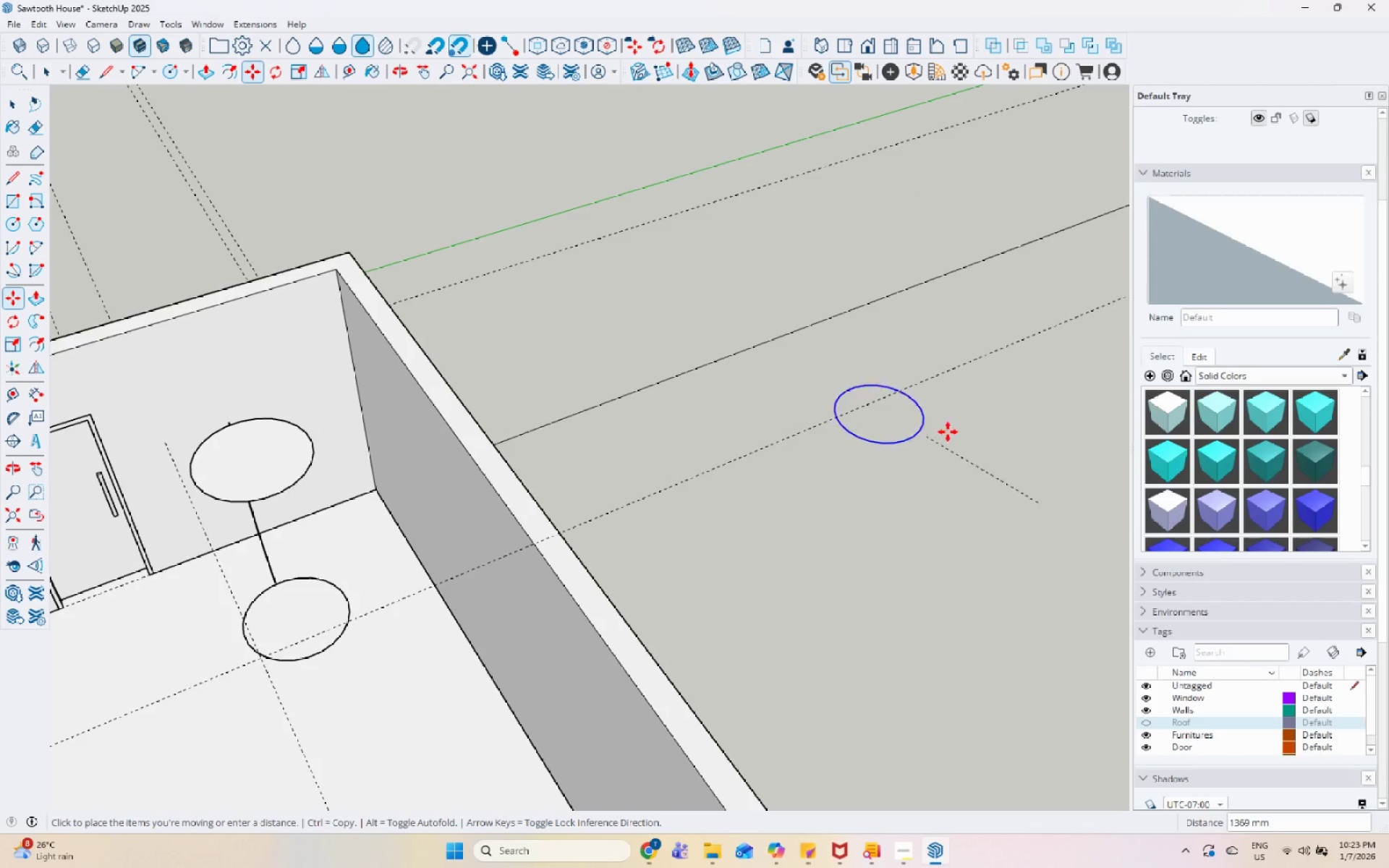 
scroll: coordinate [644, 571], scroll_direction: up, amount: 13.0
 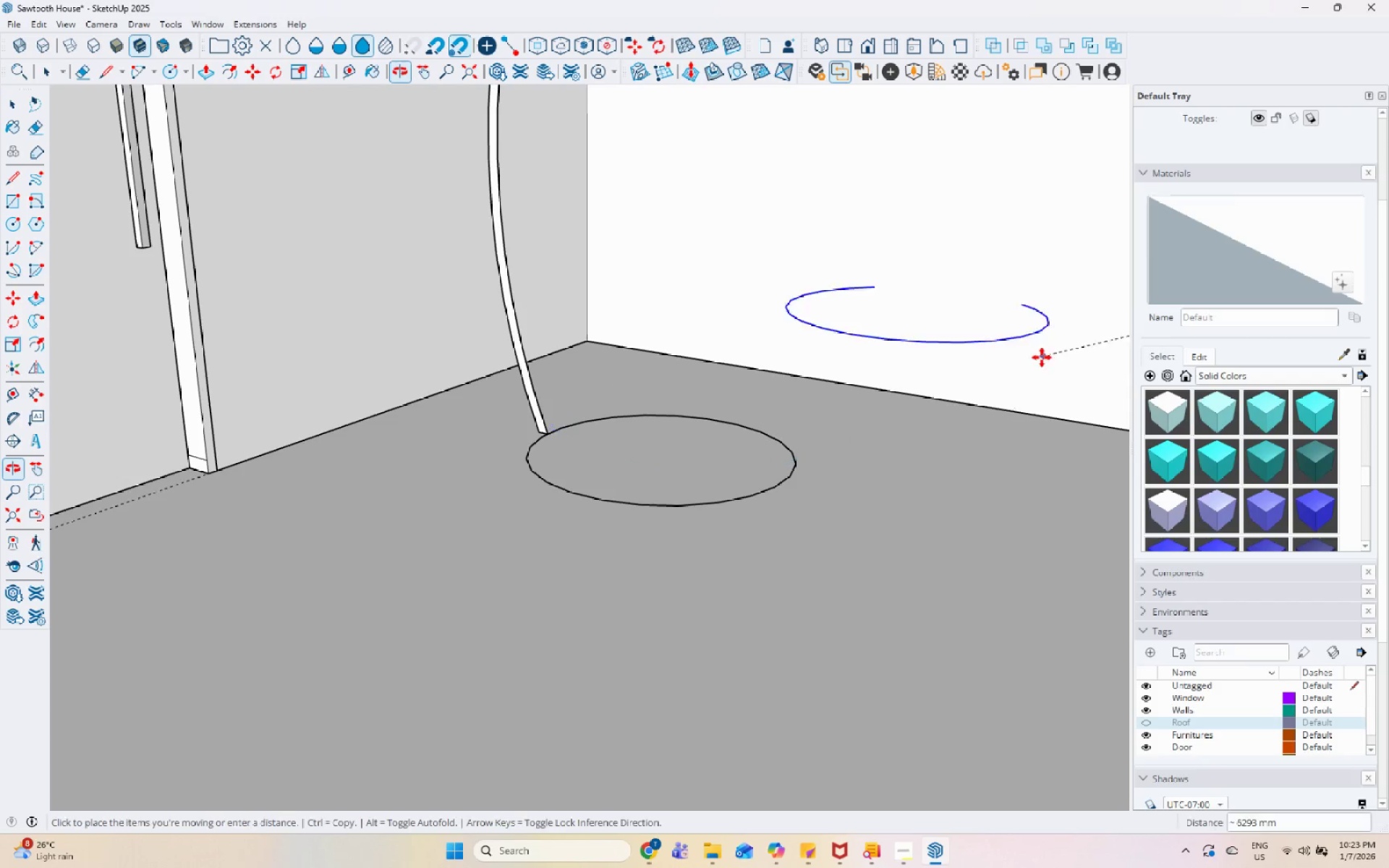 
key(Space)
 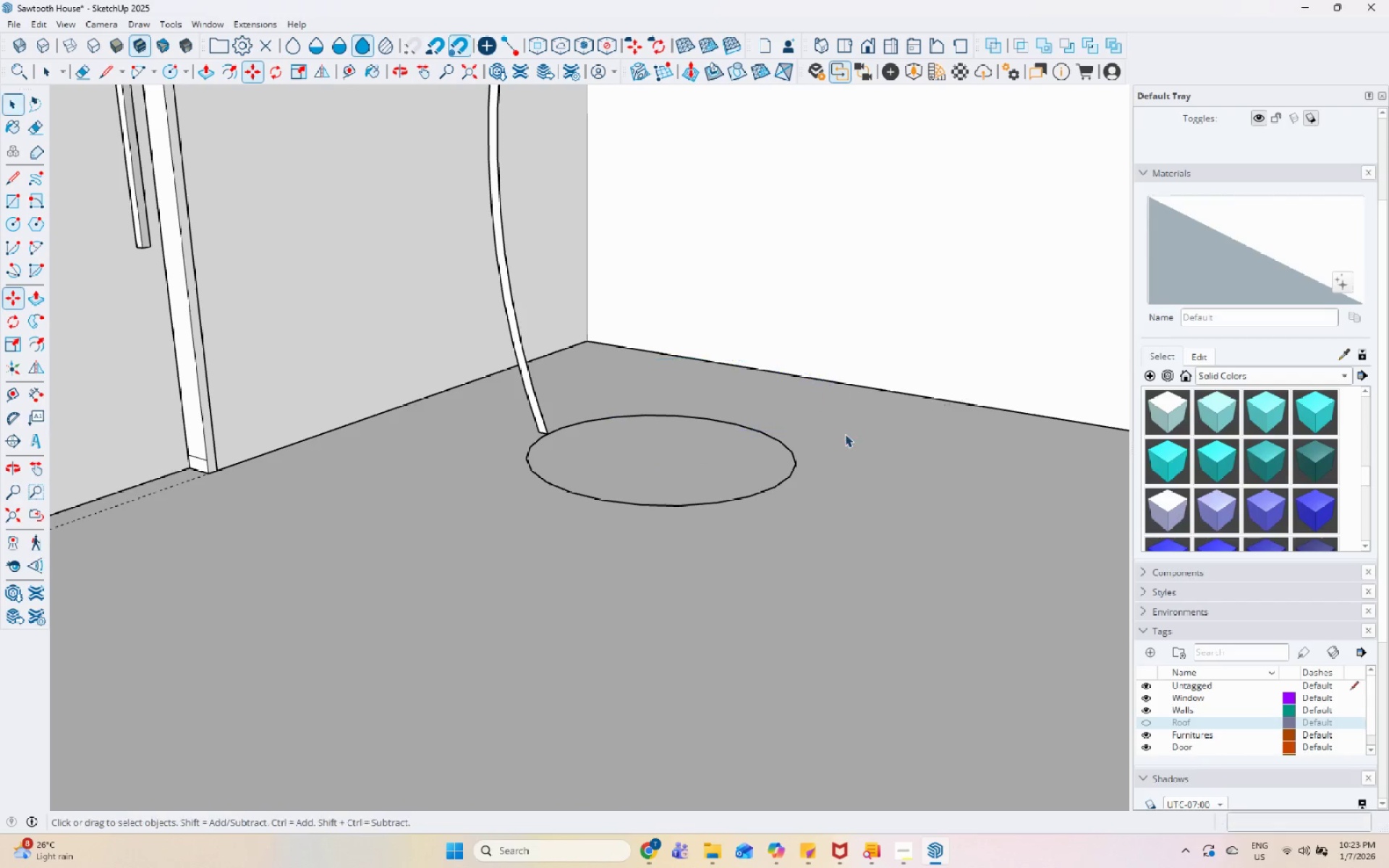 
scroll: coordinate [446, 642], scroll_direction: down, amount: 40.0
 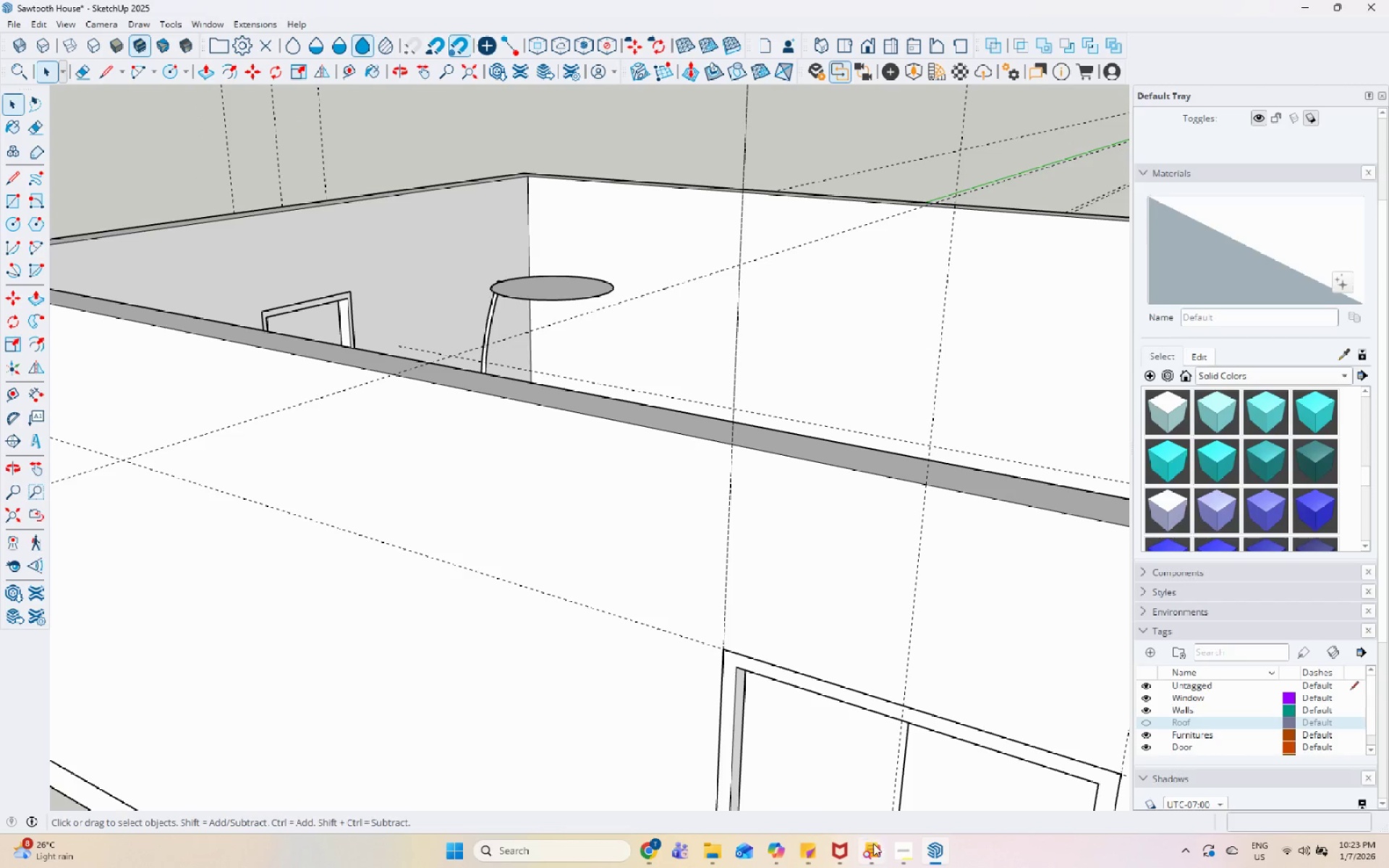 
left_click([898, 851])